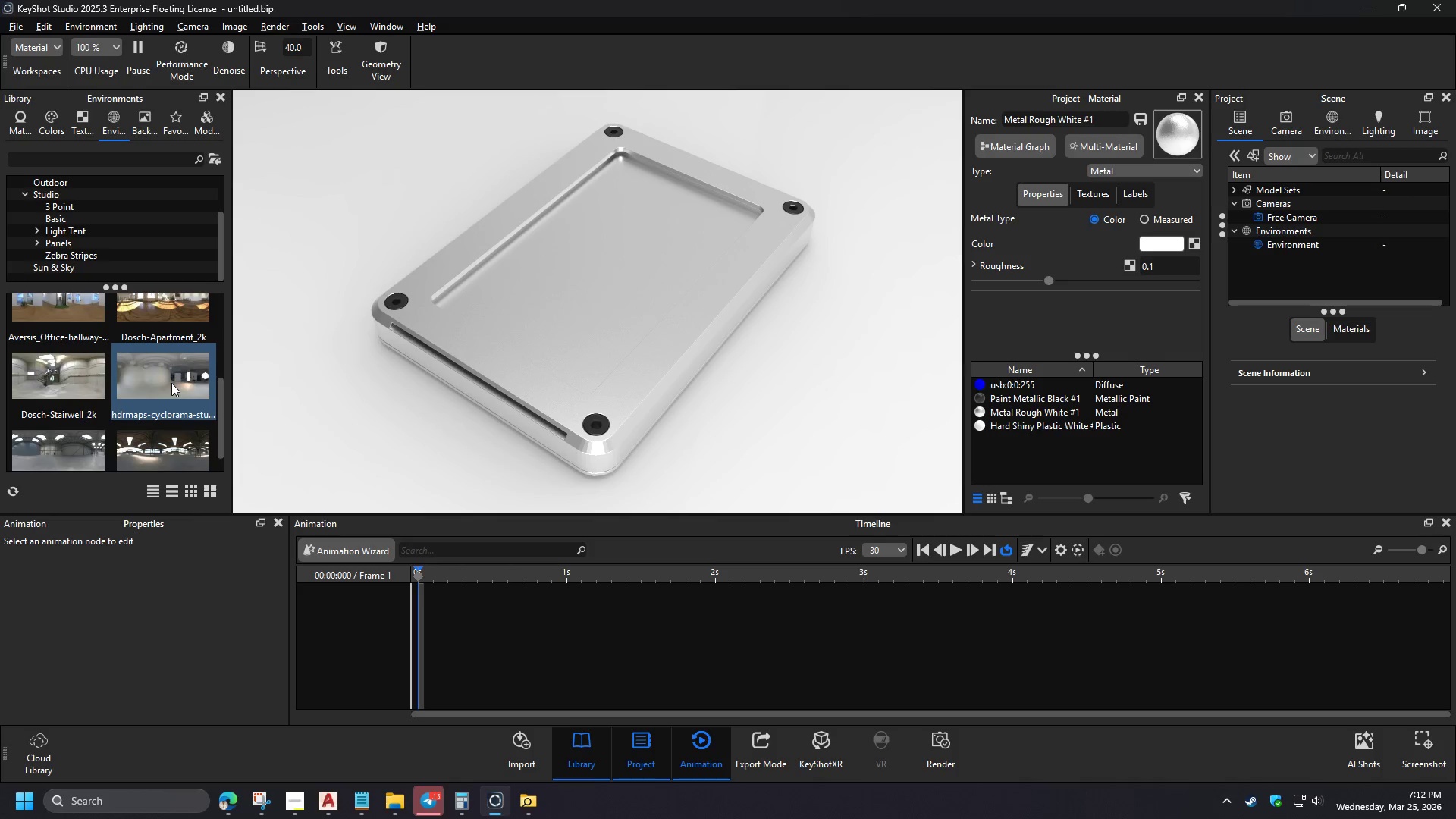 
left_click_drag(start_coordinate=[171, 383], to_coordinate=[299, 391])
 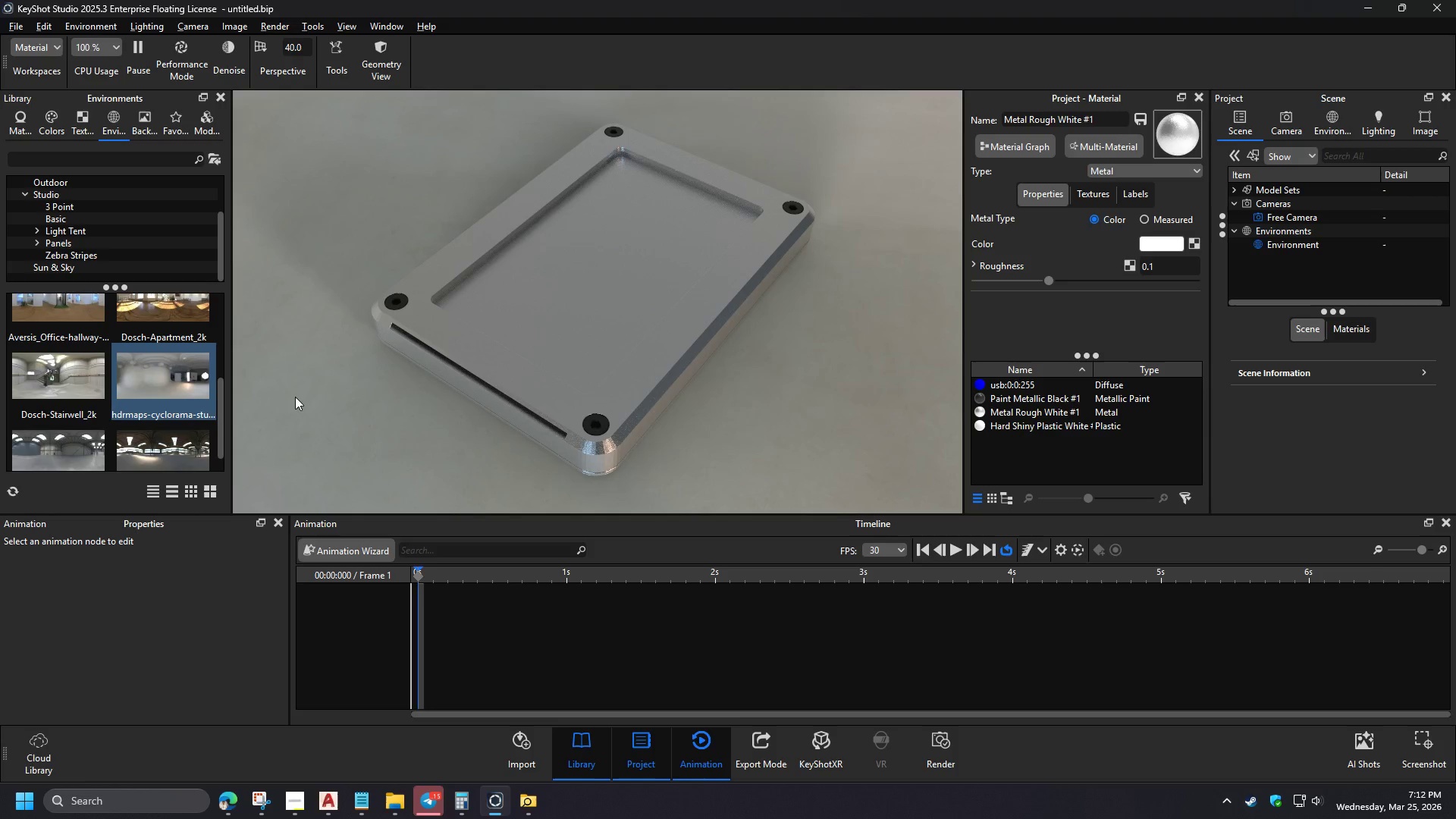 
hold_key(key=ControlLeft, duration=1.52)
left_click_drag(start_coordinate=[431, 428], to_coordinate=[1163, 547])
 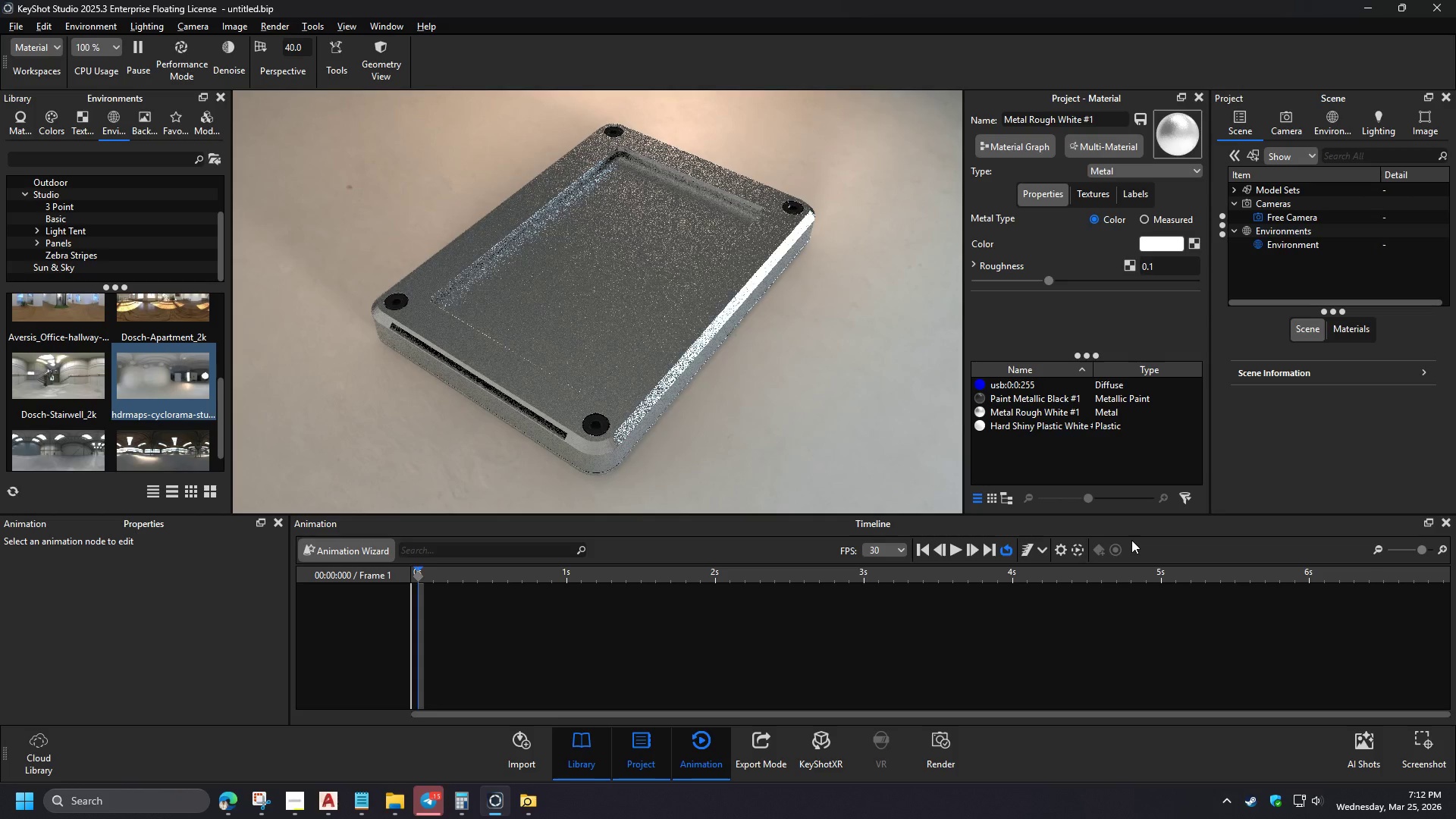 
hold_key(key=ControlLeft, duration=1.5)
 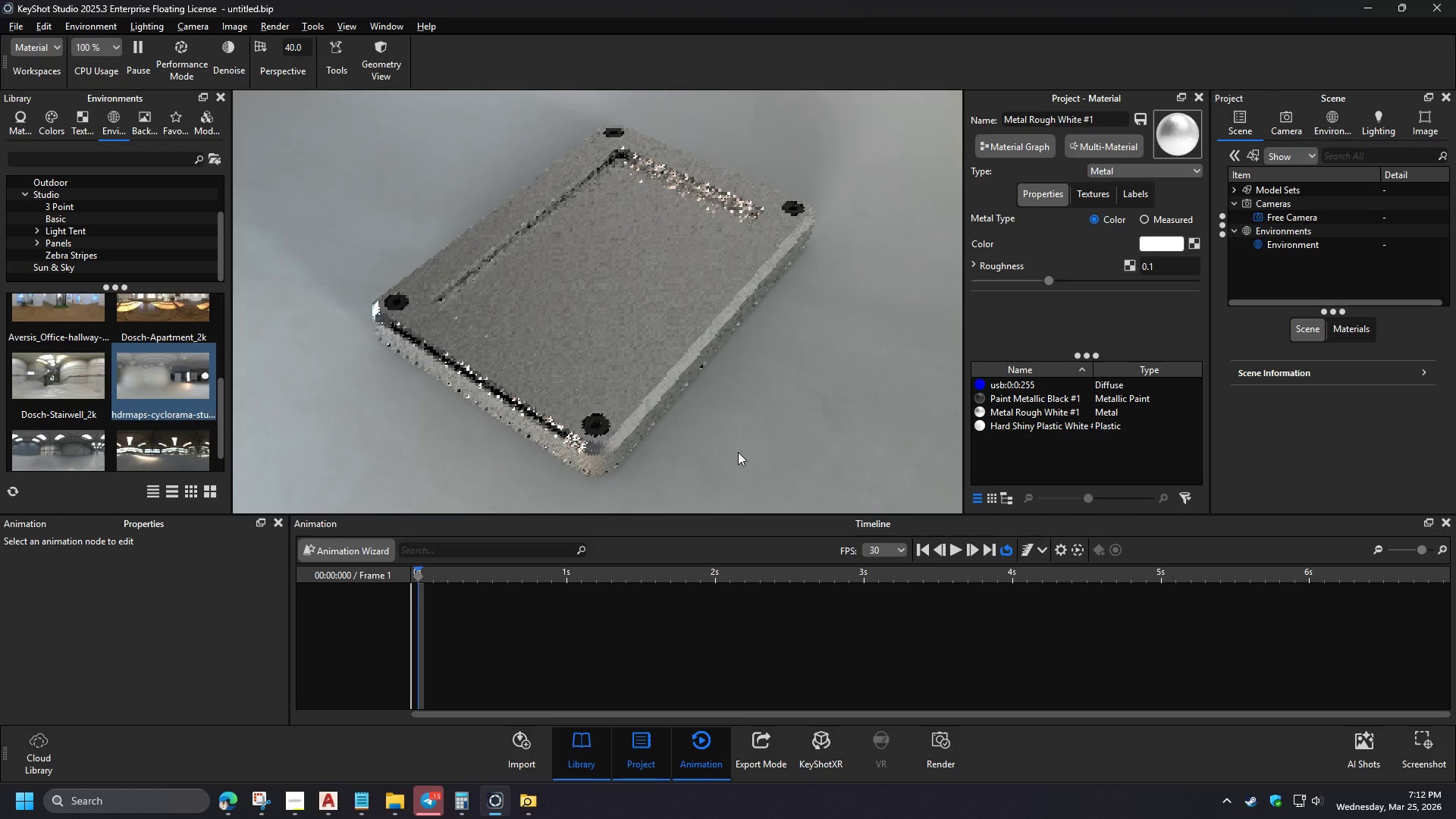 
hold_key(key=ControlLeft, duration=1.51)
 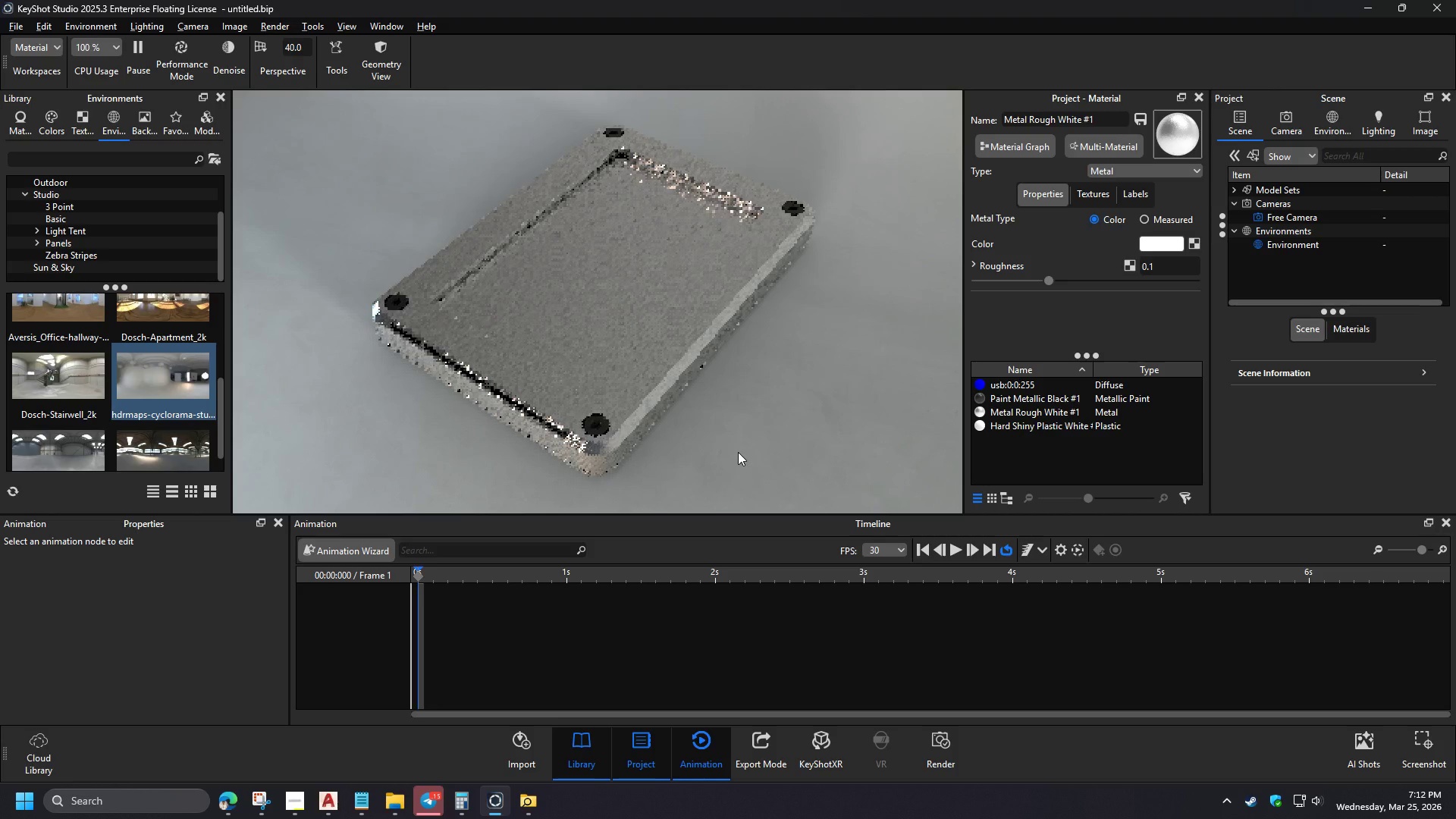 
hold_key(key=ControlLeft, duration=1.52)
 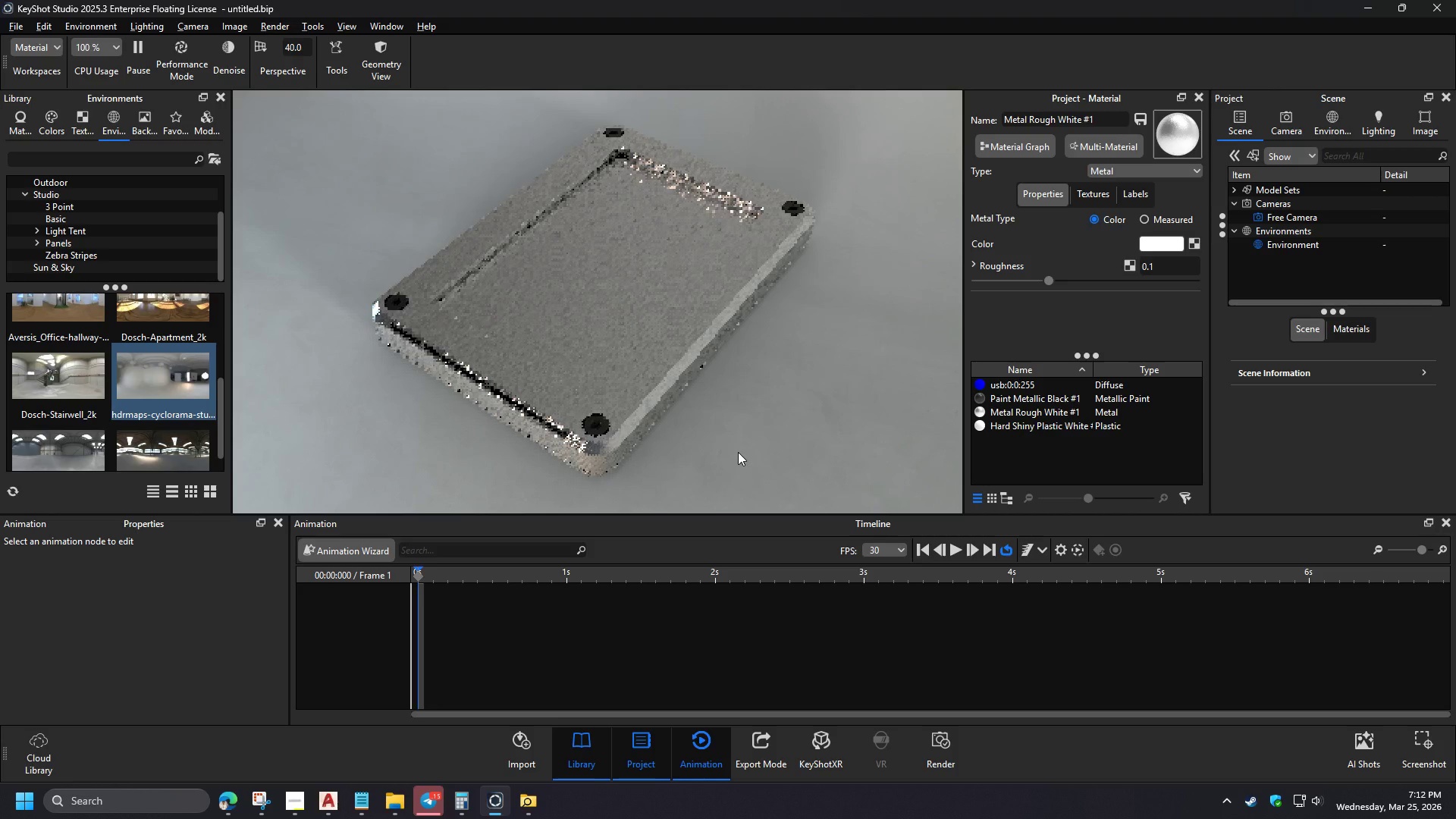 
hold_key(key=ControlLeft, duration=1.52)
 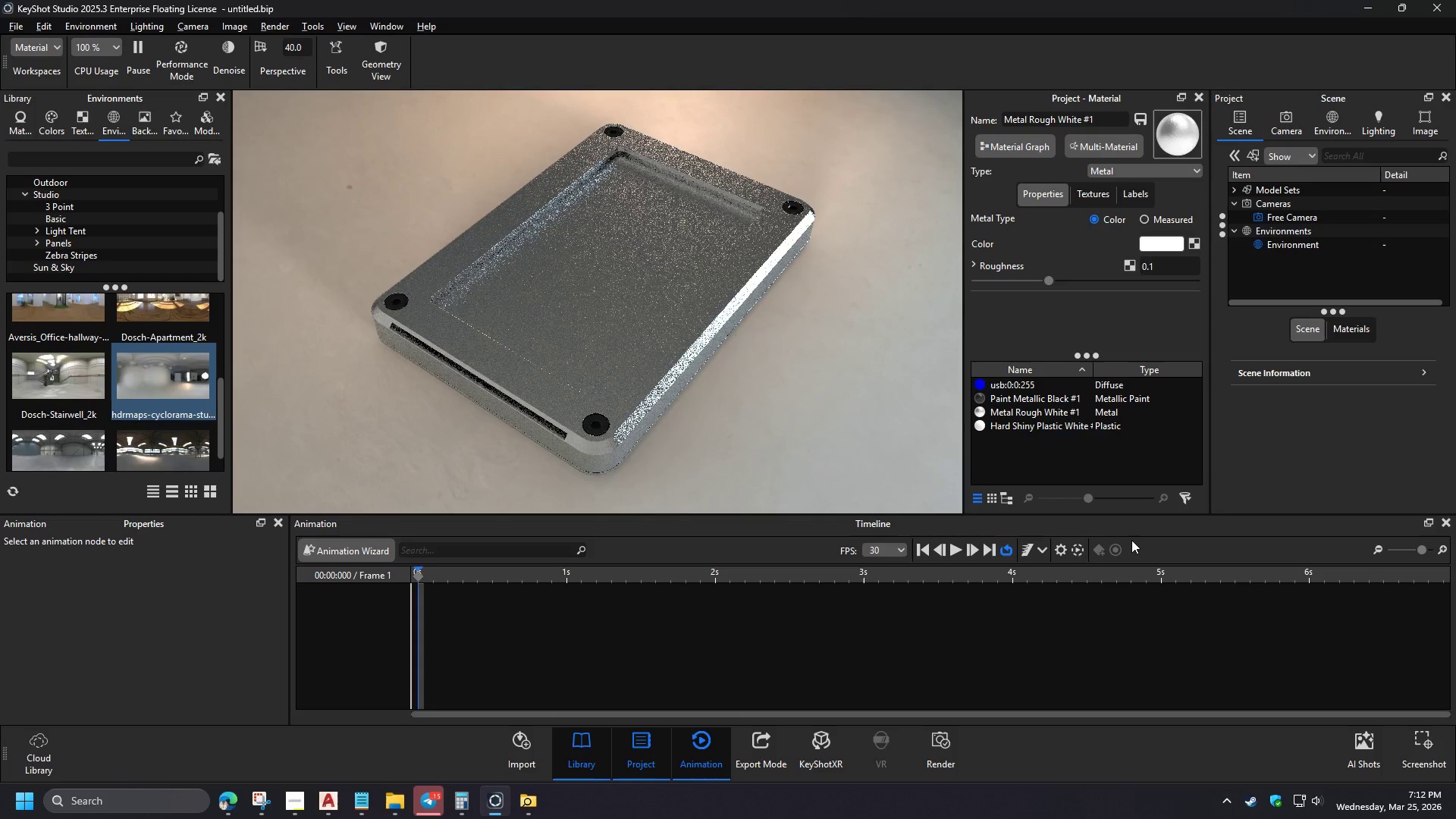 
hold_key(key=ControlLeft, duration=1.51)
left_click_drag(start_coordinate=[745, 429], to_coordinate=[964, 500])
 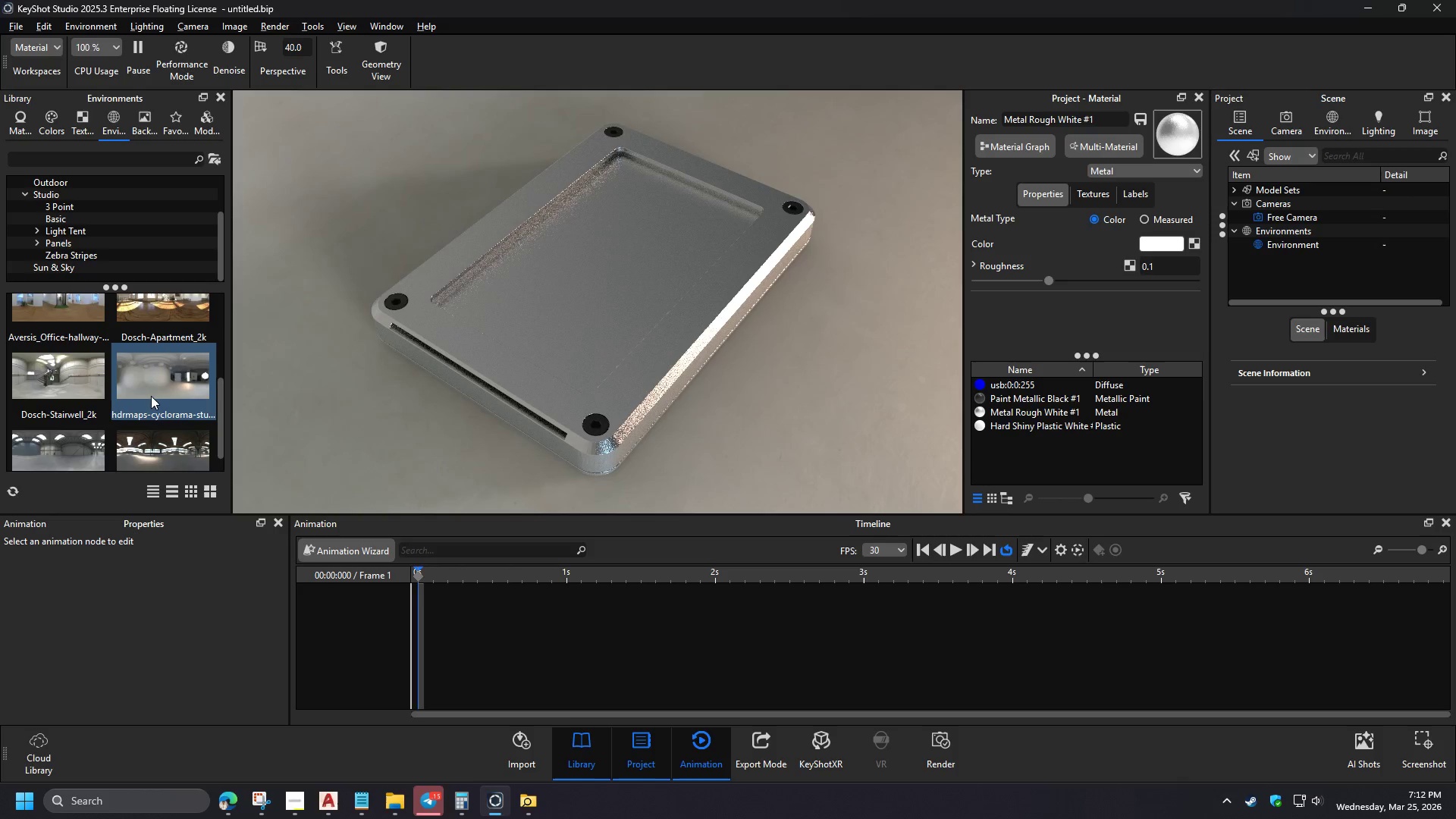 
hold_key(key=ControlLeft, duration=0.52)
 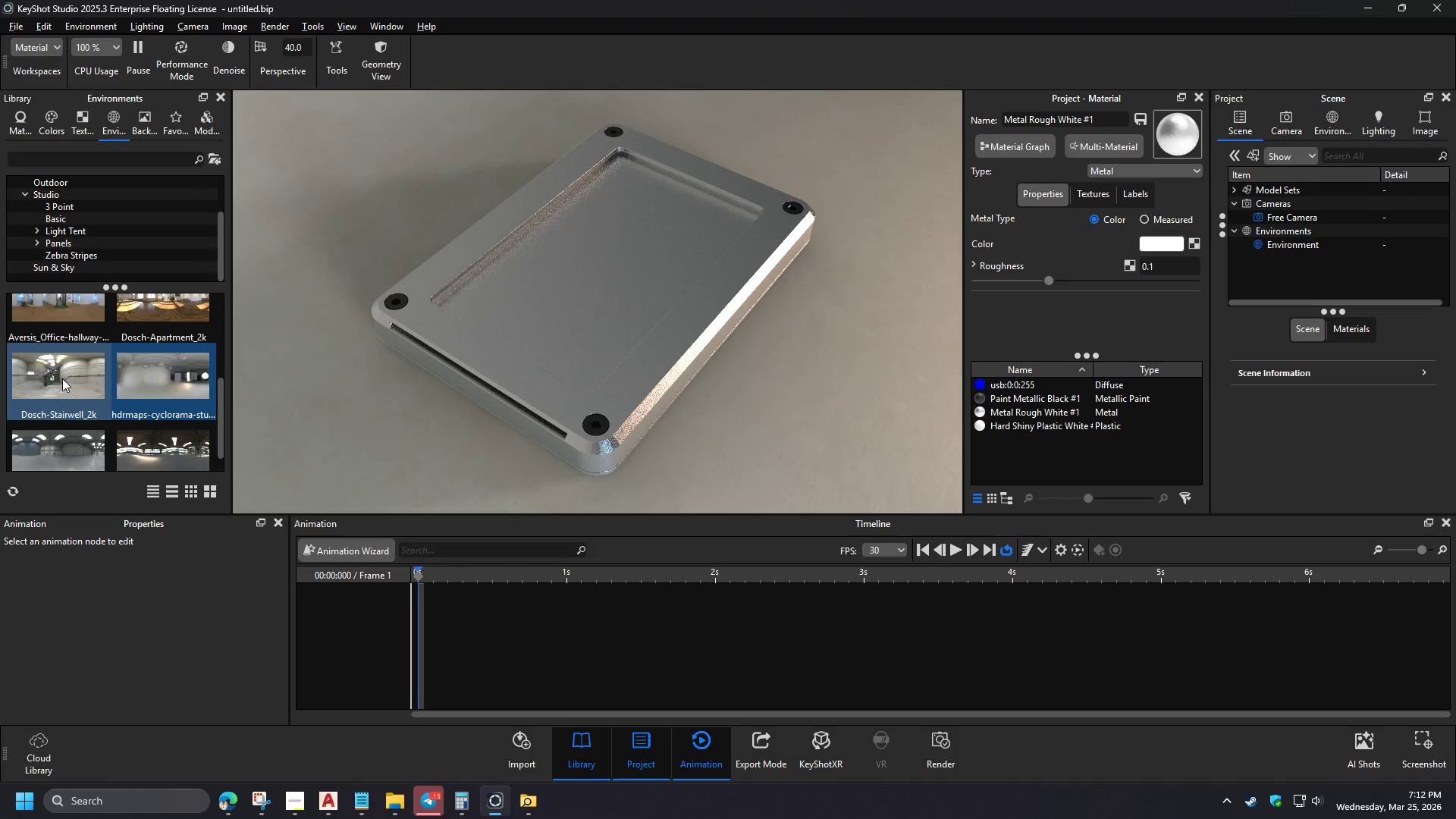 
left_click_drag(start_coordinate=[62, 378], to_coordinate=[309, 408])
 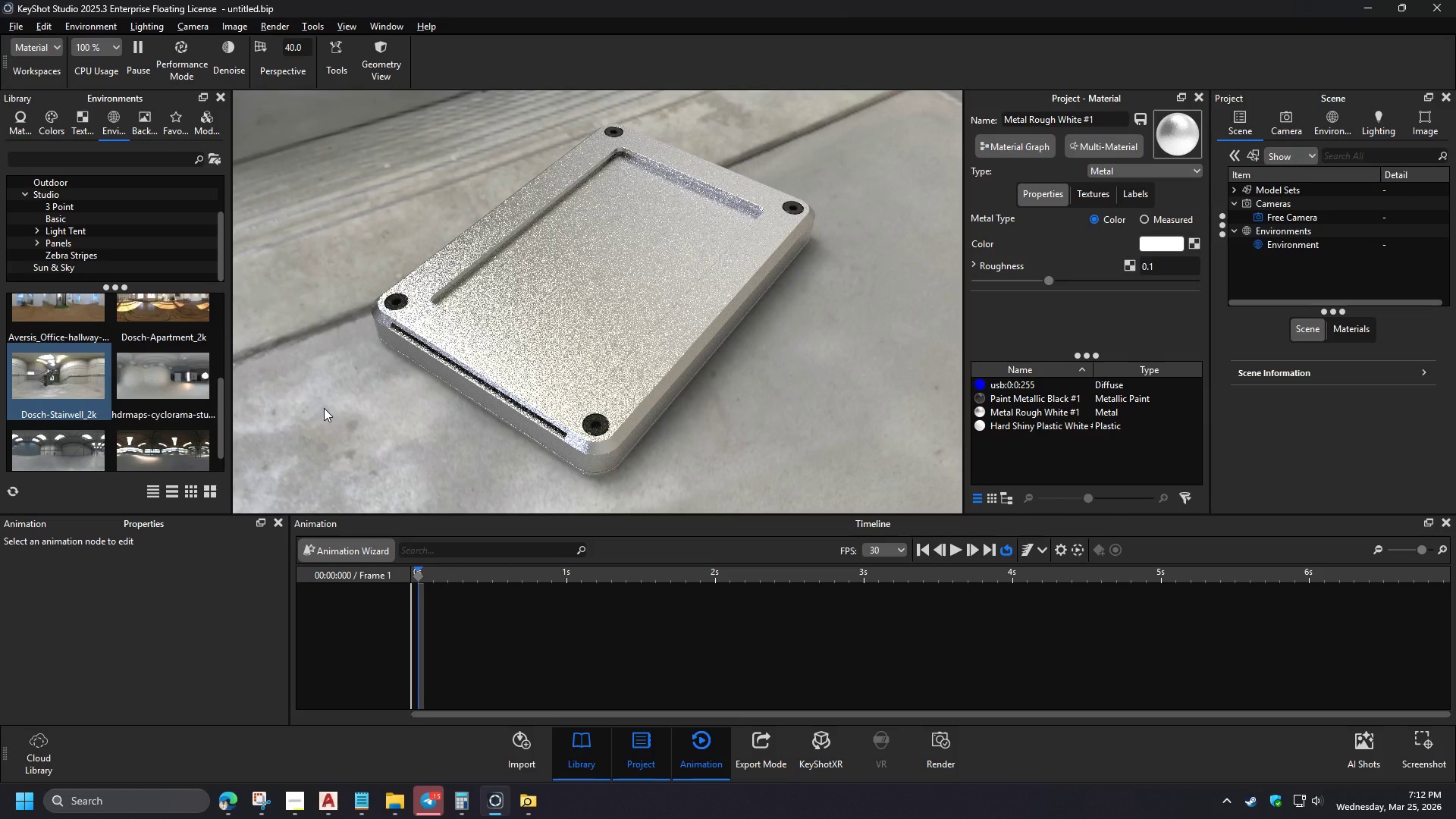 
hold_key(key=ControlLeft, duration=1.5)
left_click_drag(start_coordinate=[864, 418], to_coordinate=[661, 340])
 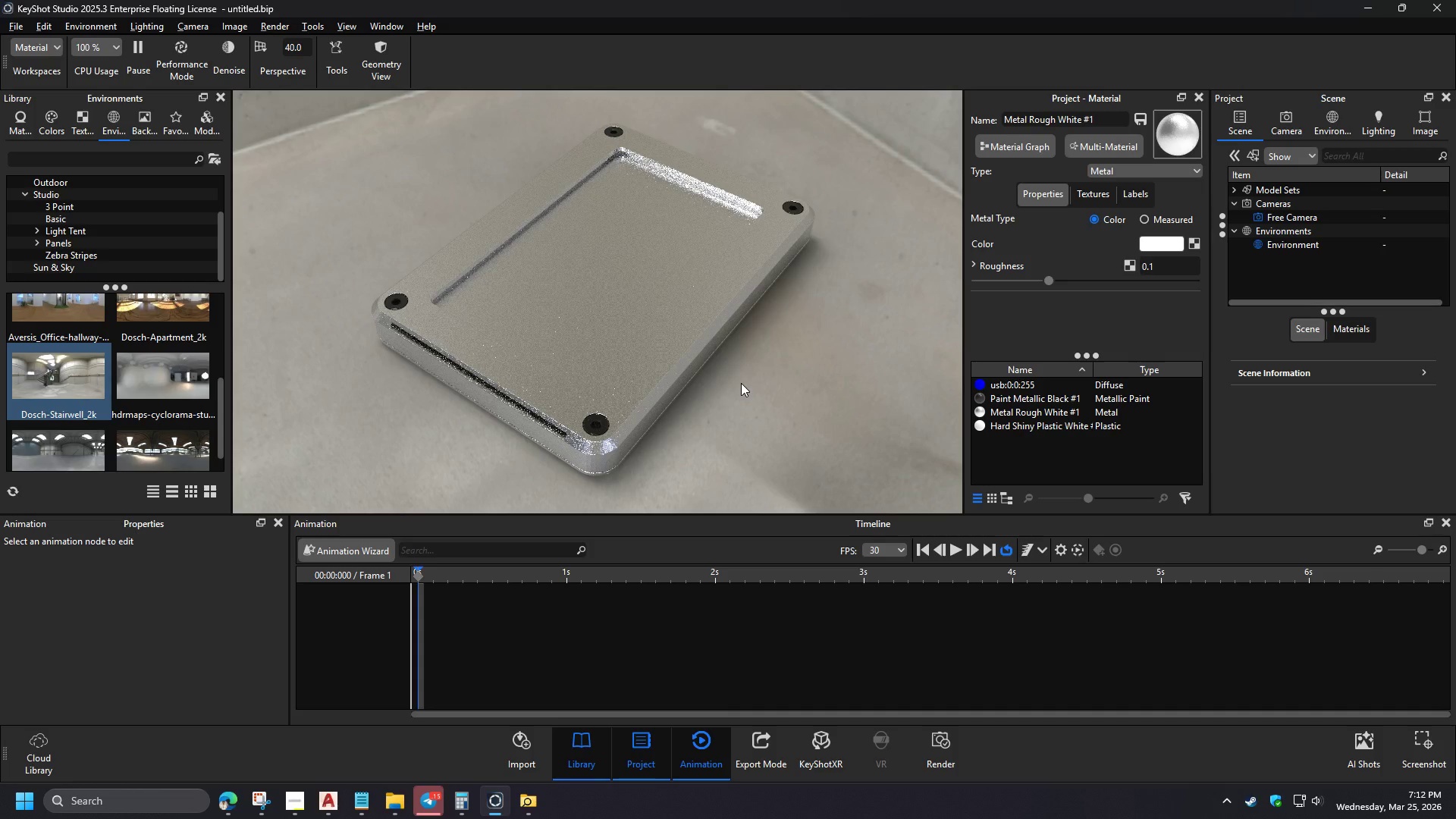 
hold_key(key=ControlLeft, duration=1.51)
 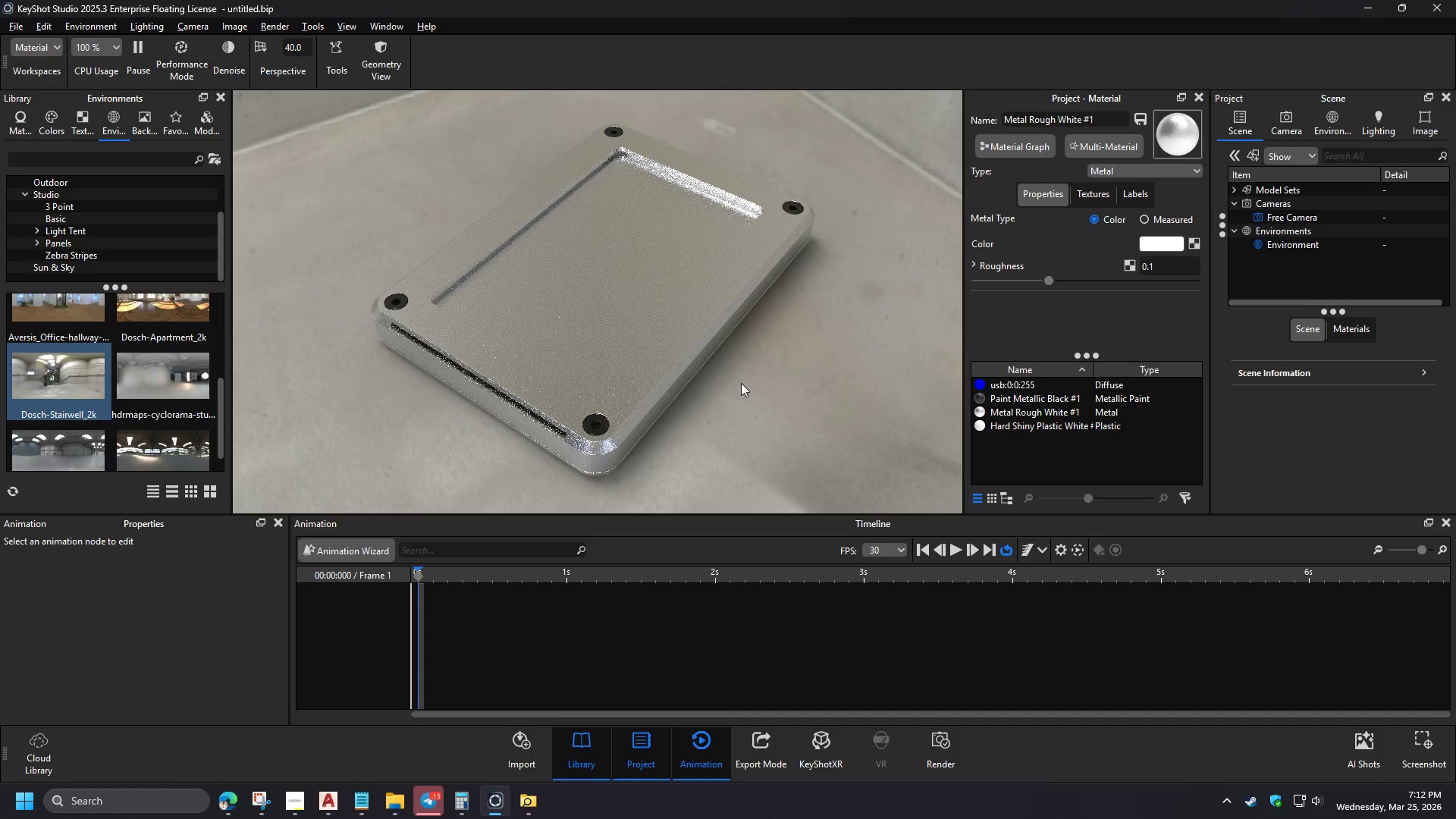 
key(Control+ControlLeft)
 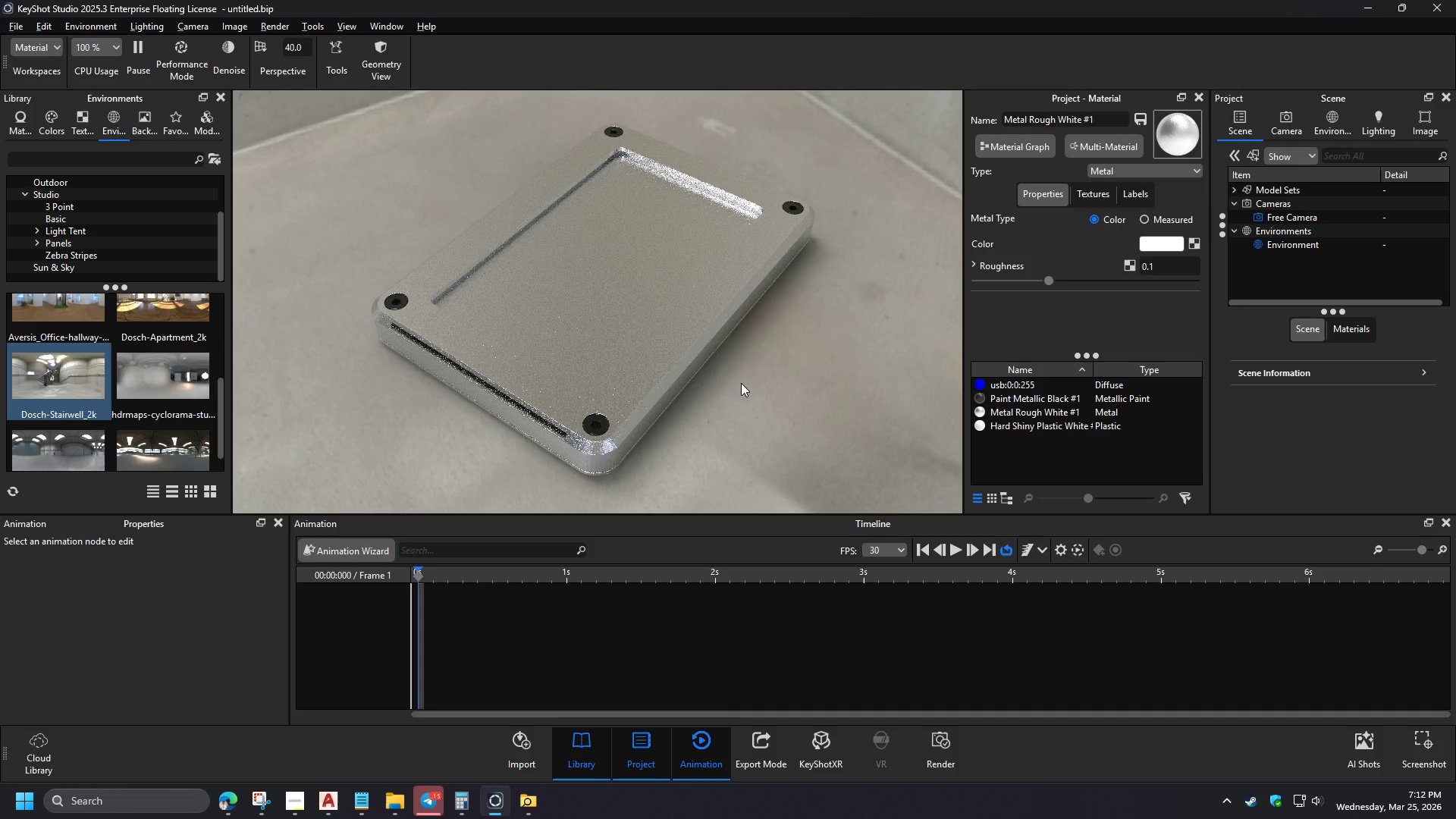 
key(Control+ControlLeft)
 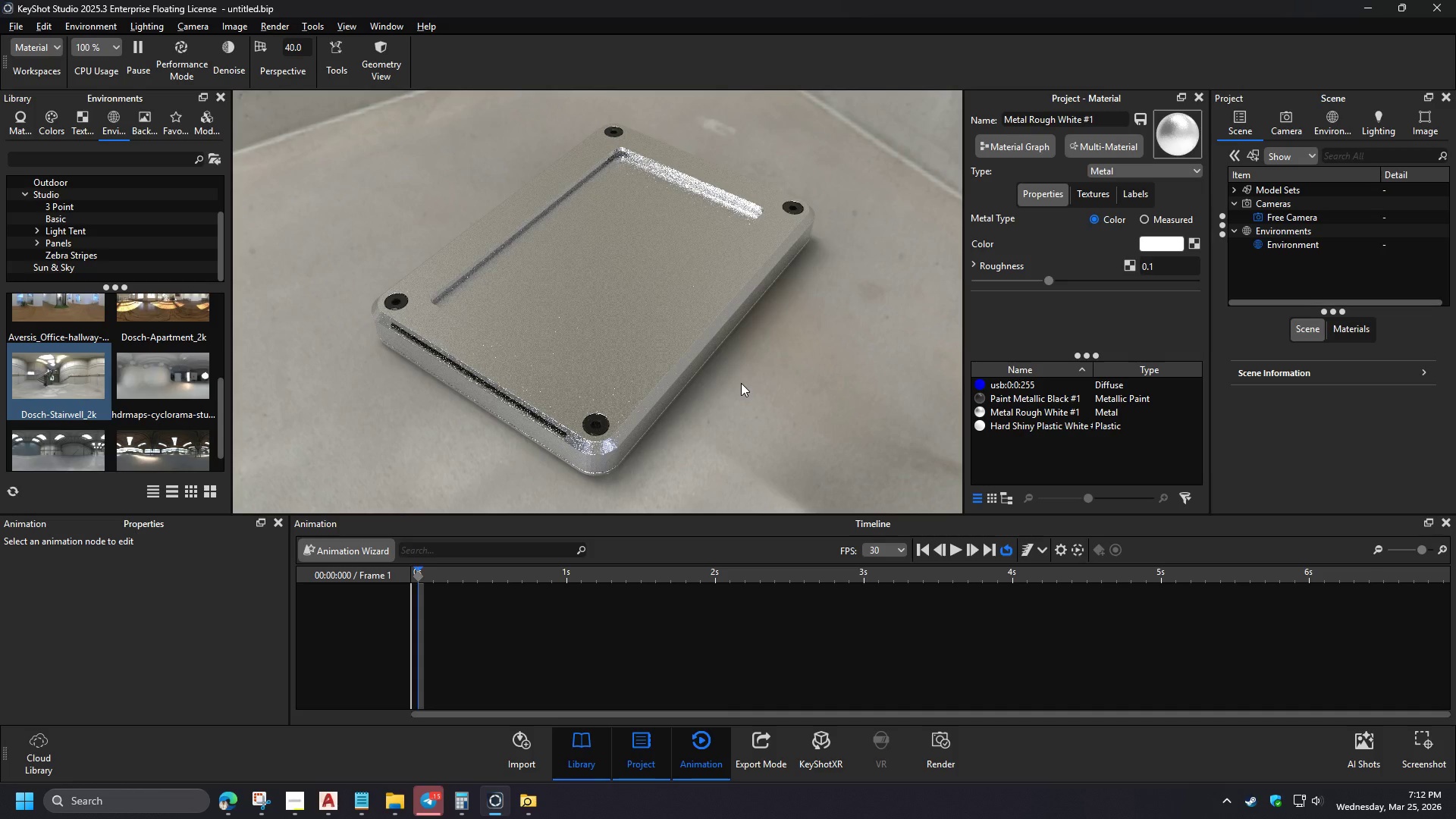 
key(Control+ControlLeft)
 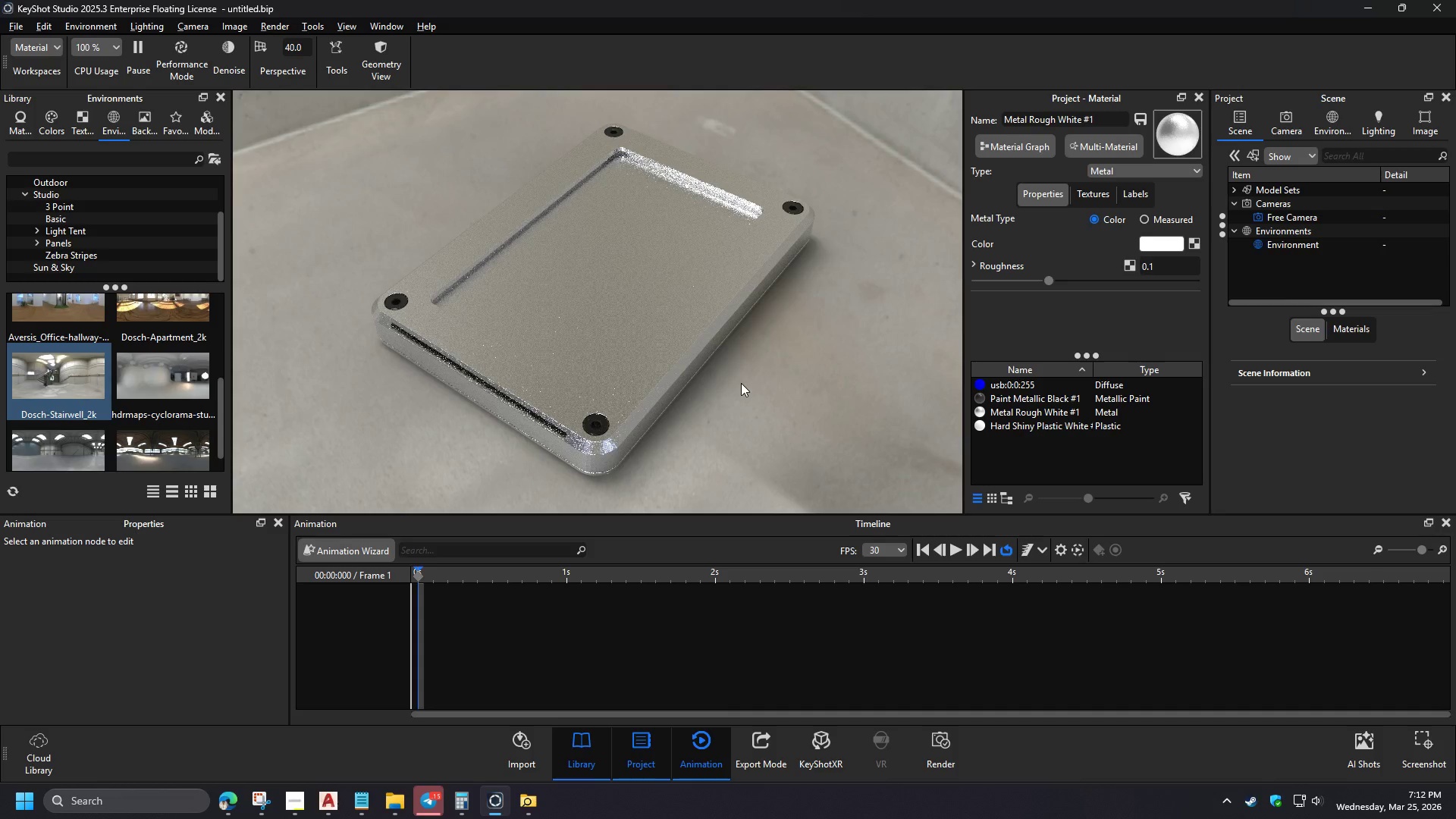 
left_click_drag(start_coordinate=[221, 417], to_coordinate=[224, 439])
 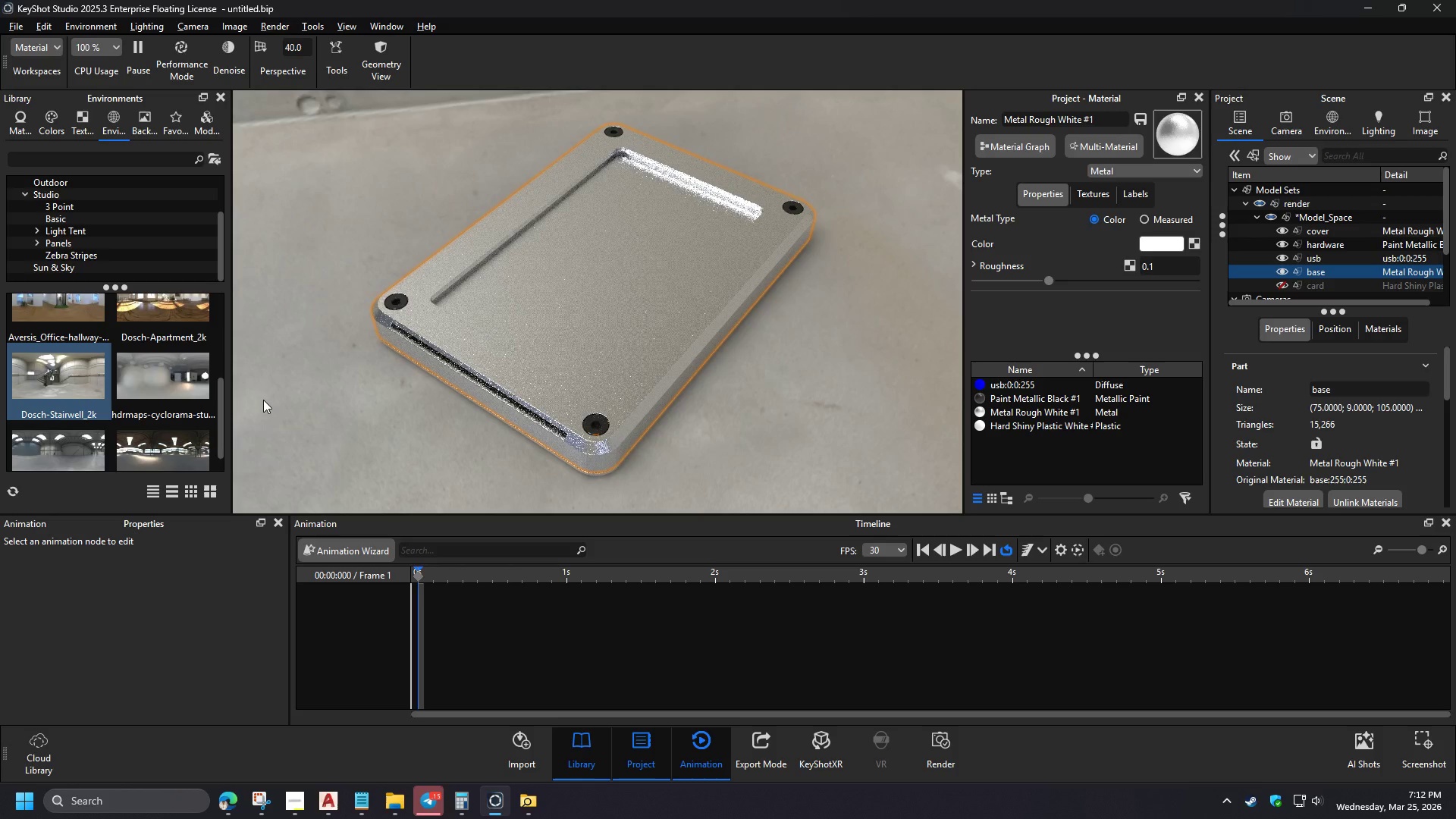 
left_click_drag(start_coordinate=[45, 435], to_coordinate=[412, 434])
 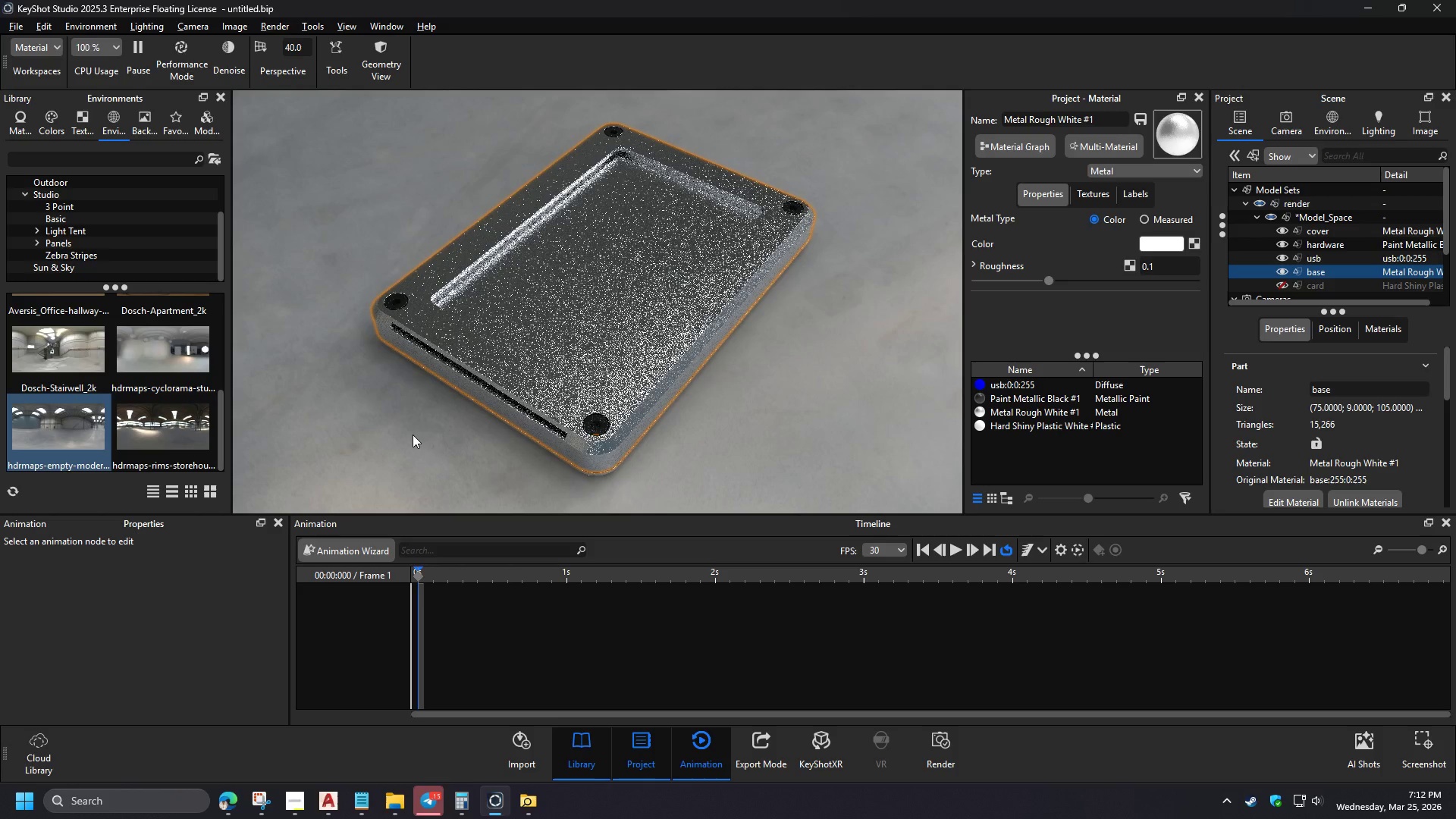 
hold_key(key=ControlLeft, duration=1.5)
 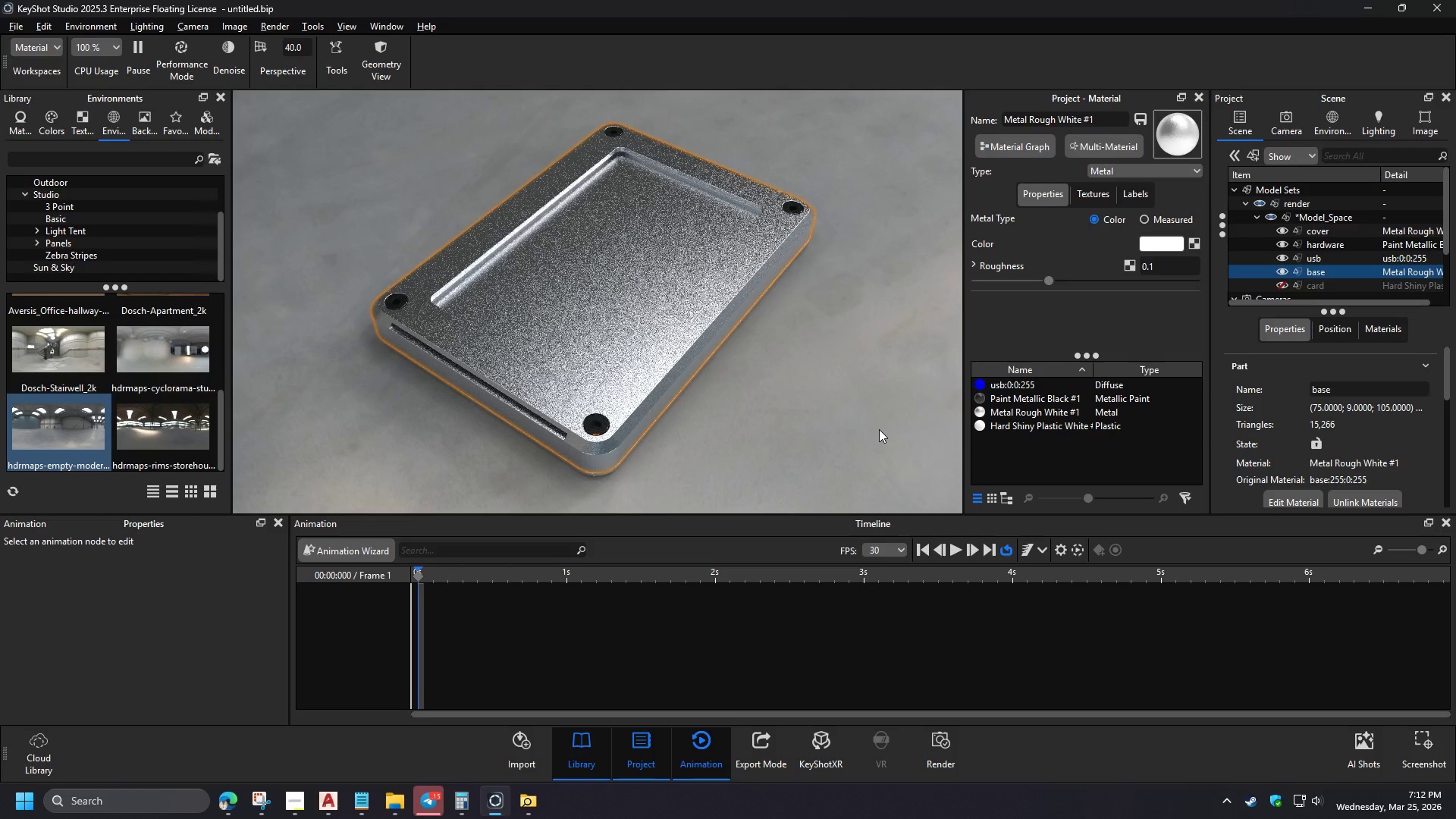 
hold_key(key=ControlLeft, duration=0.73)
 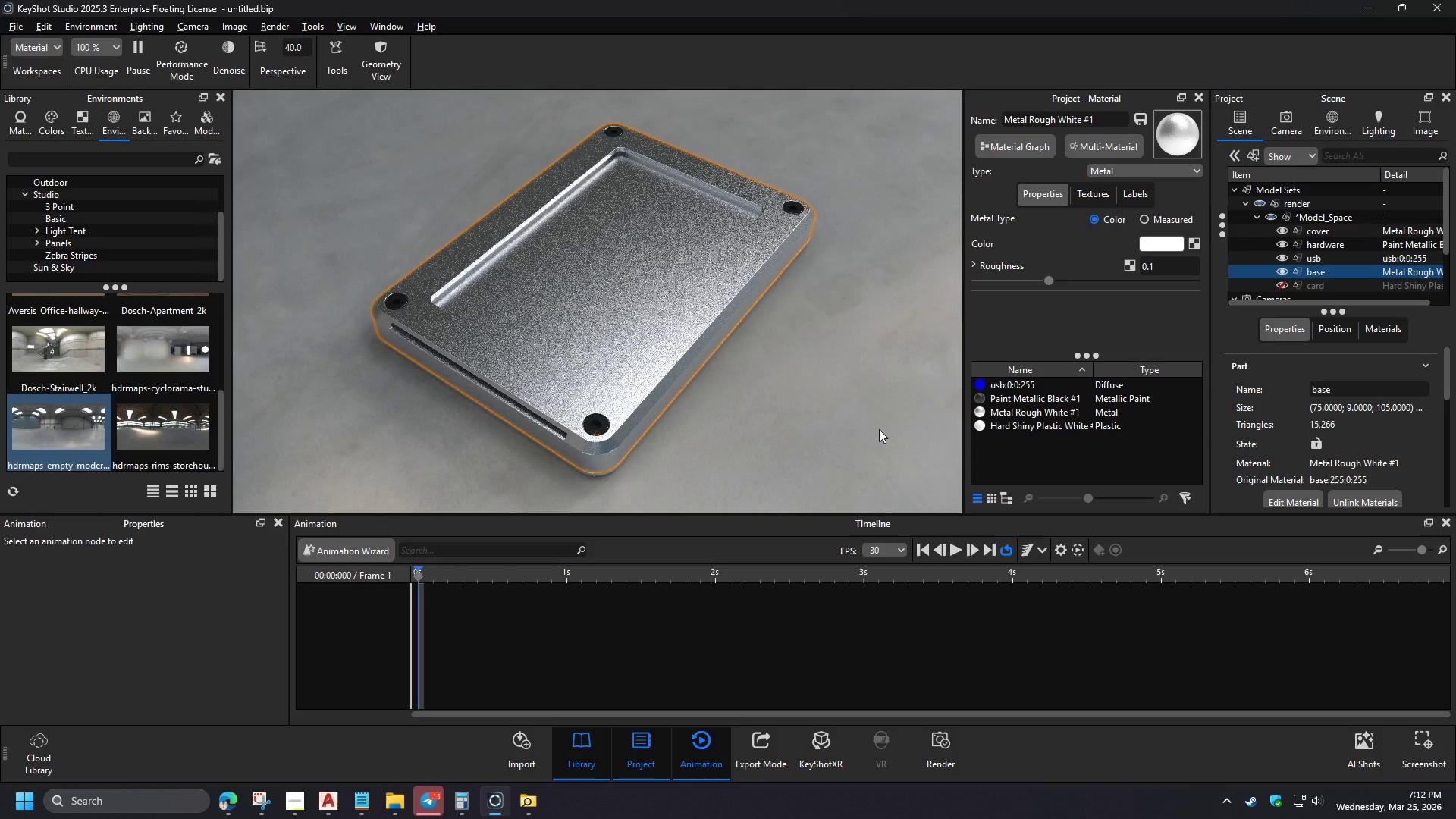 
left_click([861, 433])
 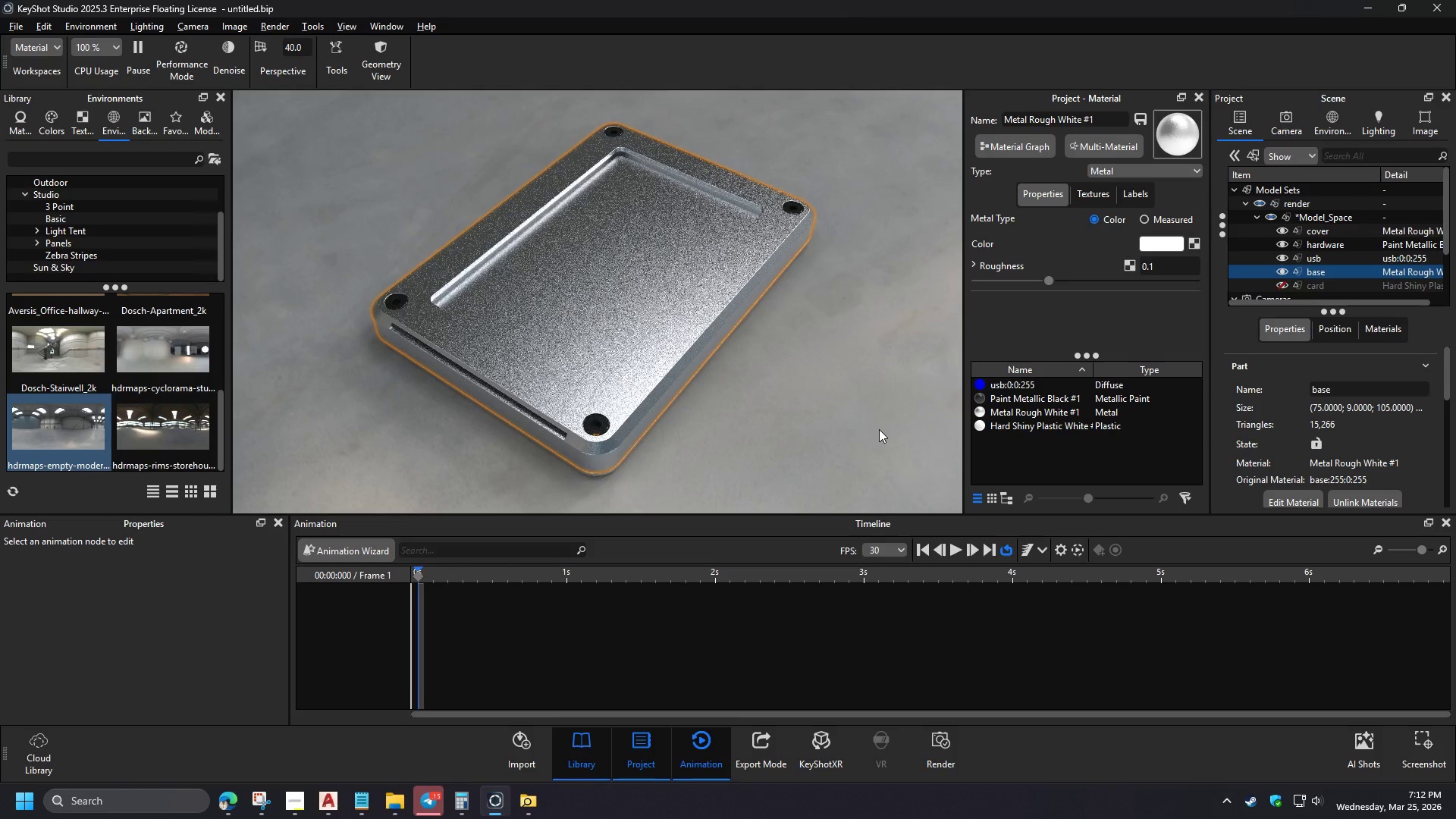 
hold_key(key=ControlLeft, duration=1.5)
left_click_drag(start_coordinate=[871, 429], to_coordinate=[451, 428])
 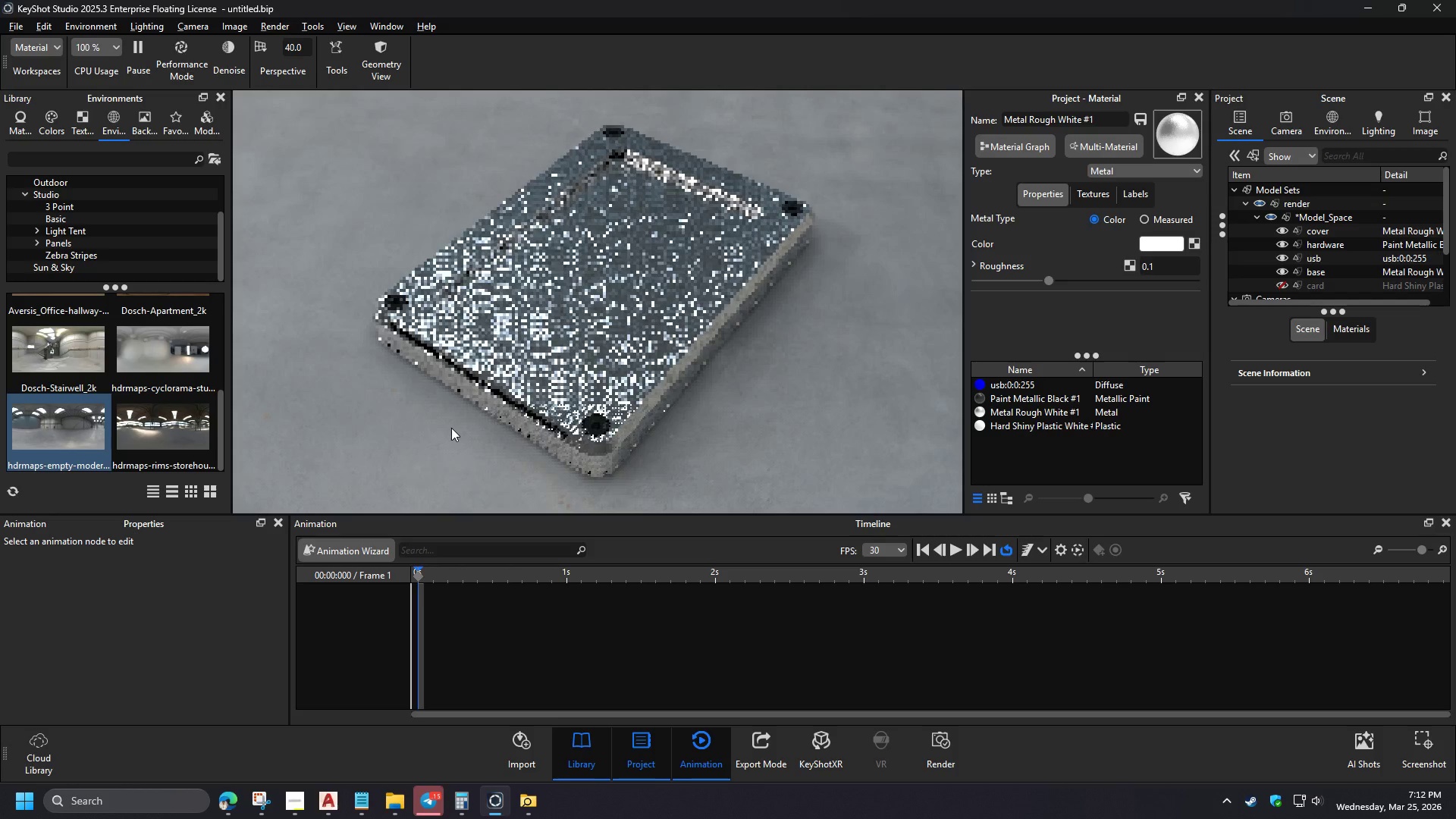 
hold_key(key=ControlLeft, duration=1.52)
 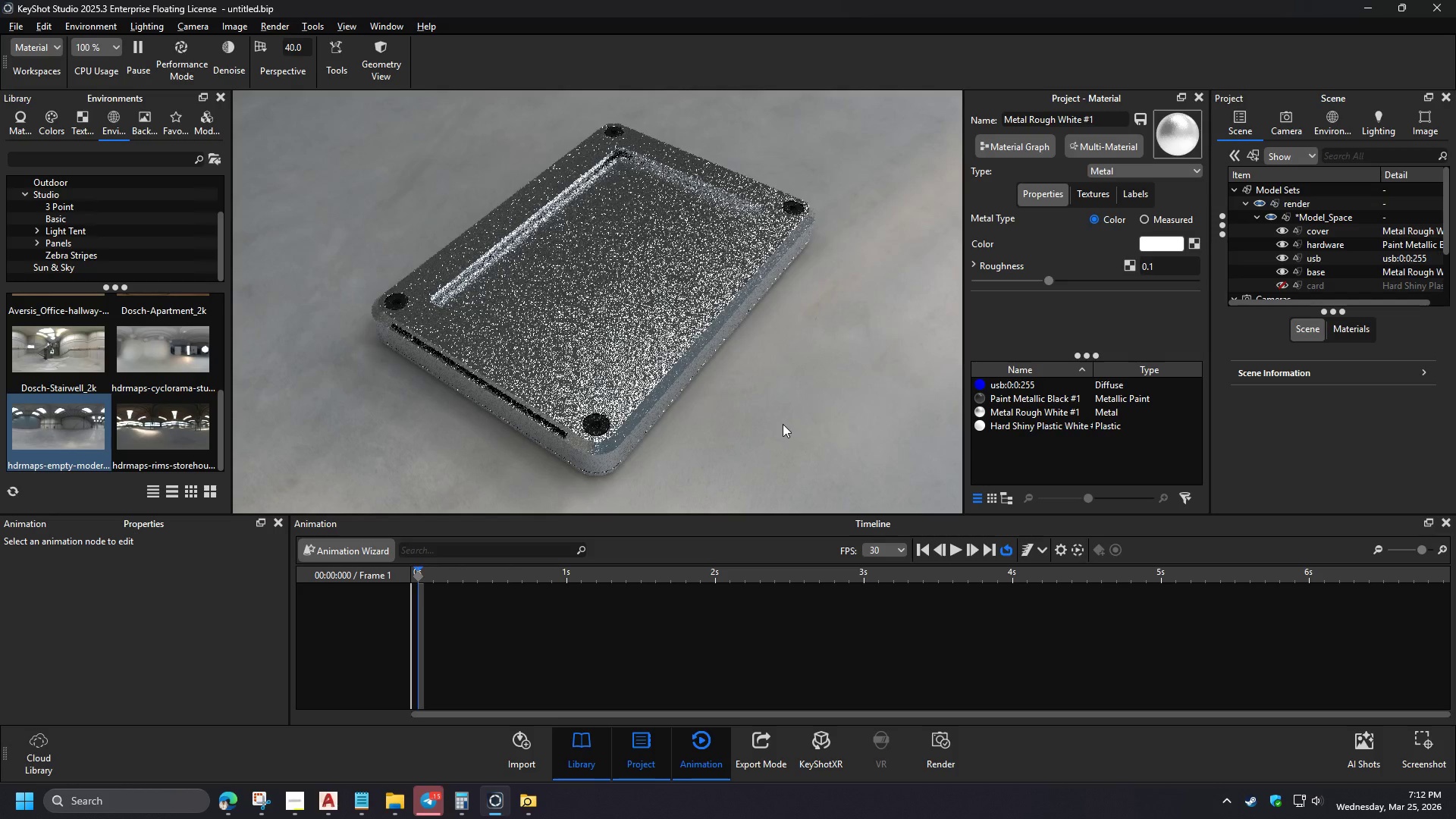 
hold_key(key=ControlLeft, duration=1.52)
 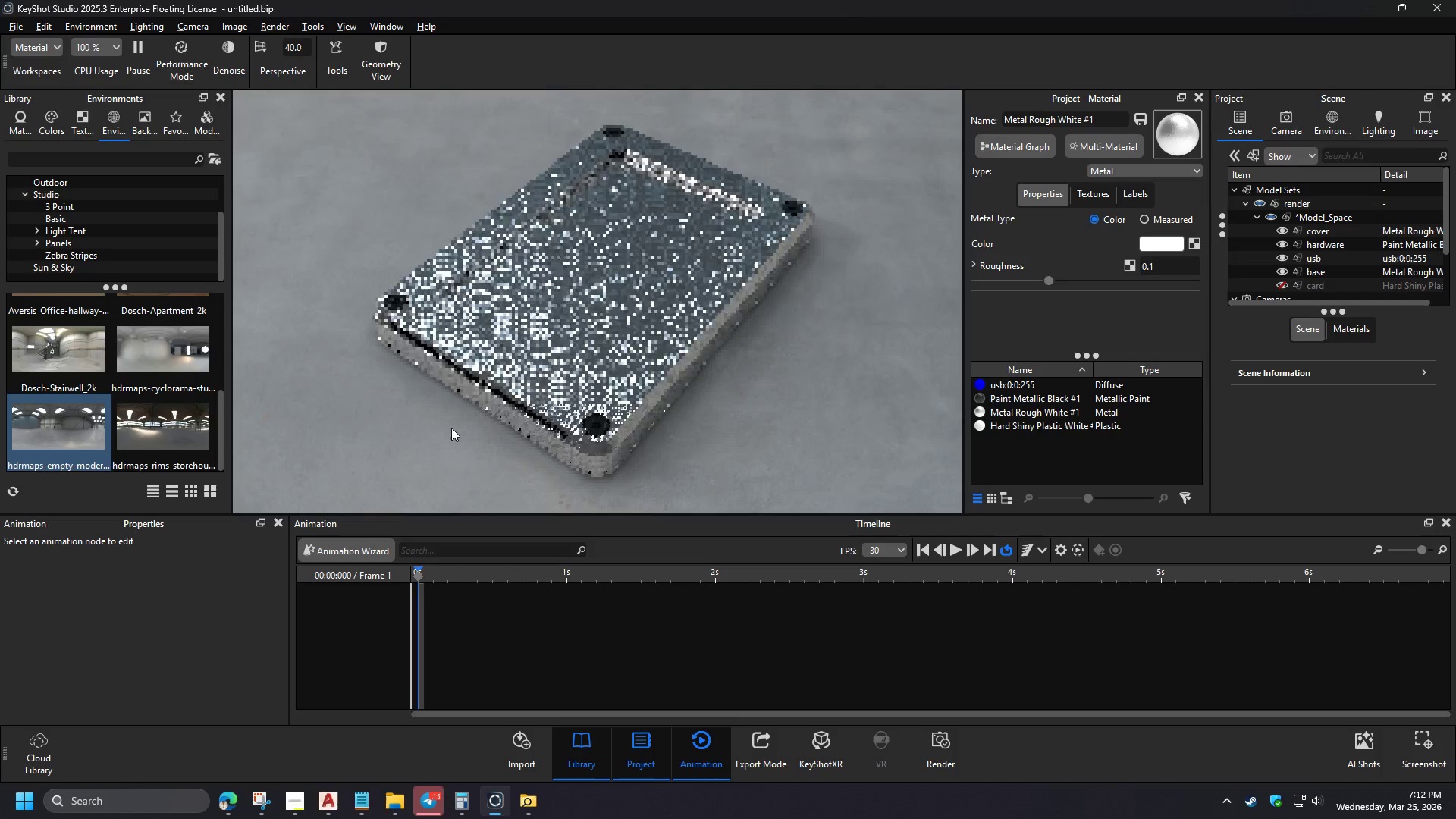 
hold_key(key=ControlLeft, duration=0.31)
 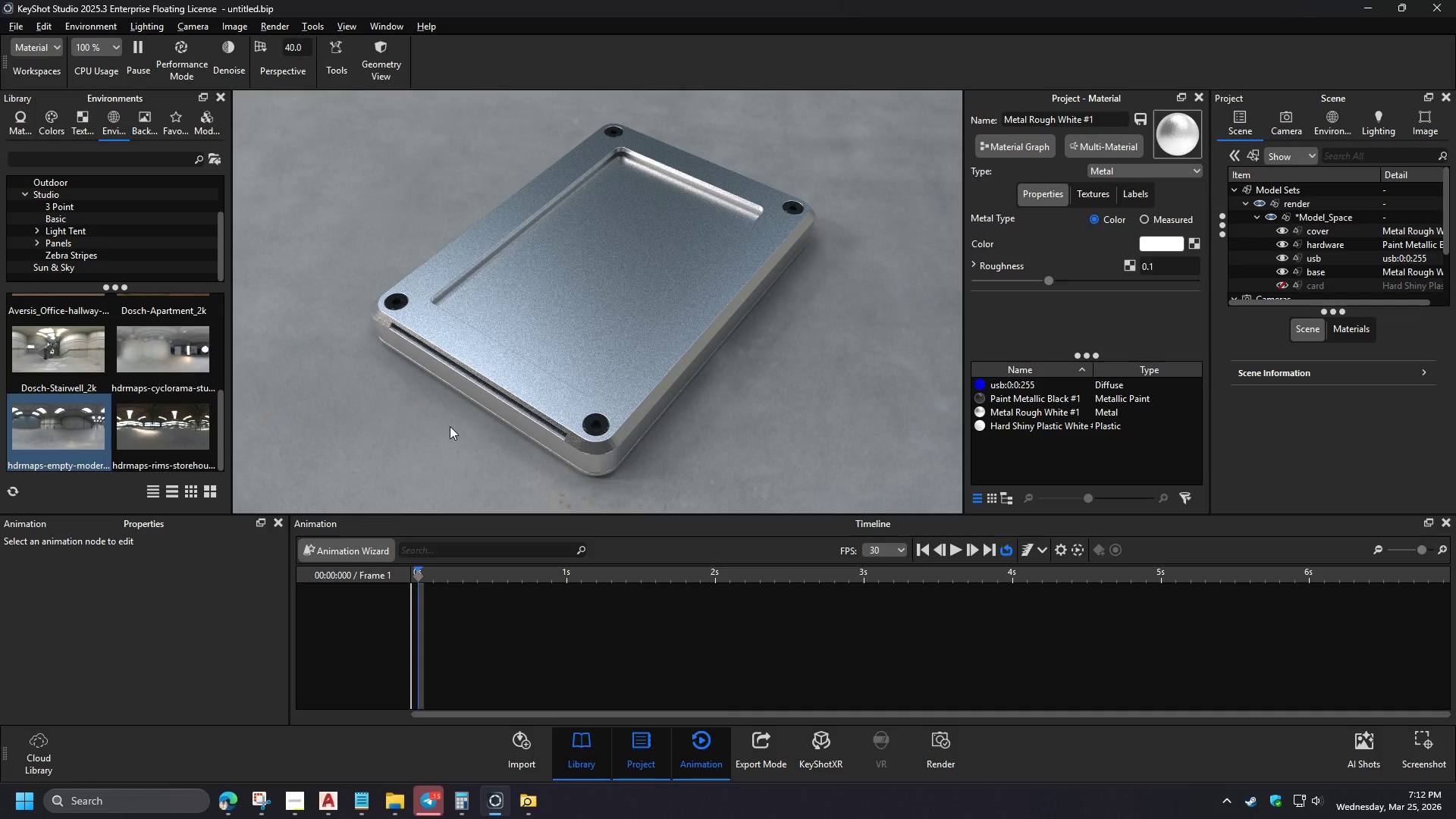 
wait(13.52)
 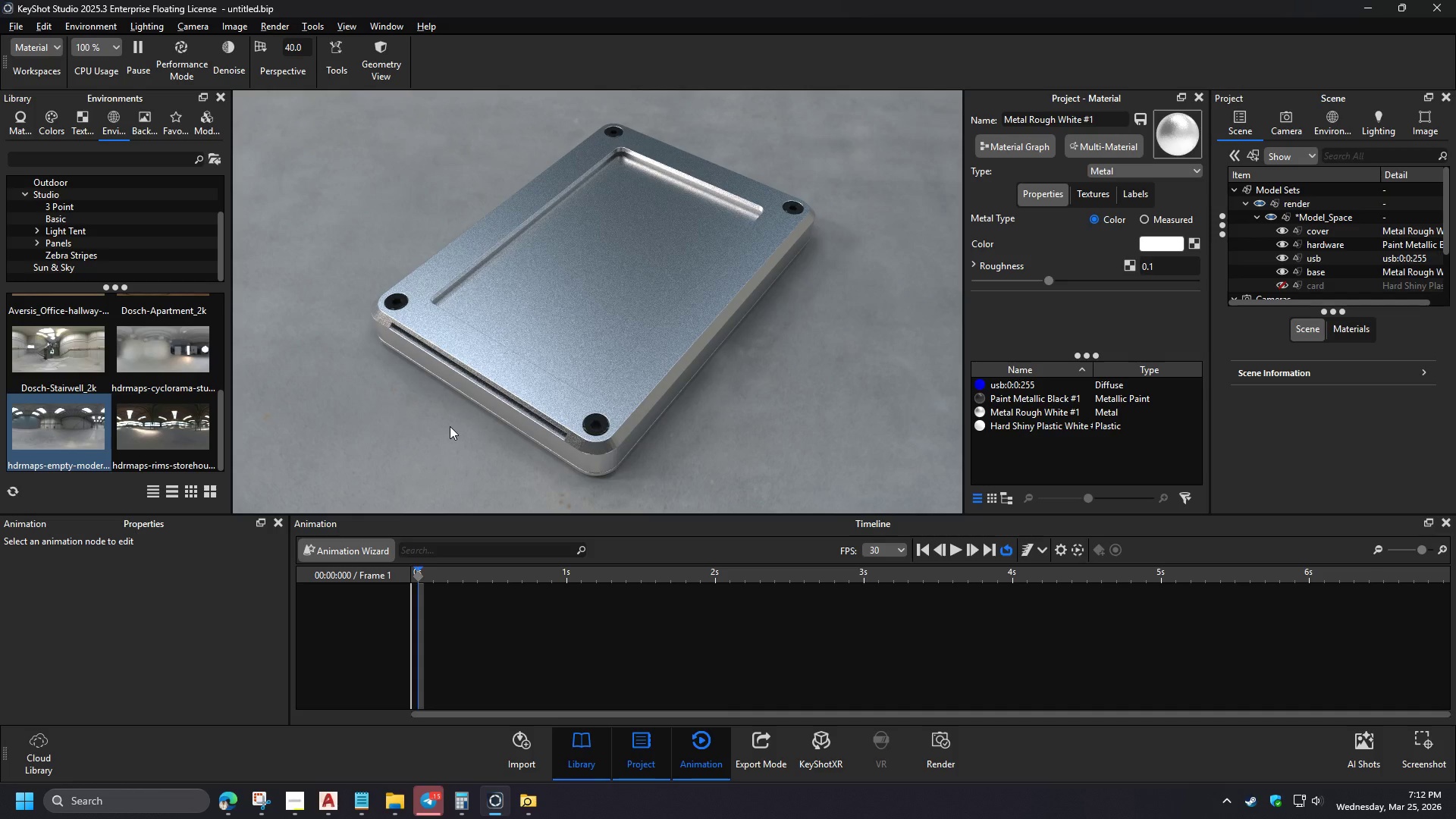 
left_click([92, 184])
 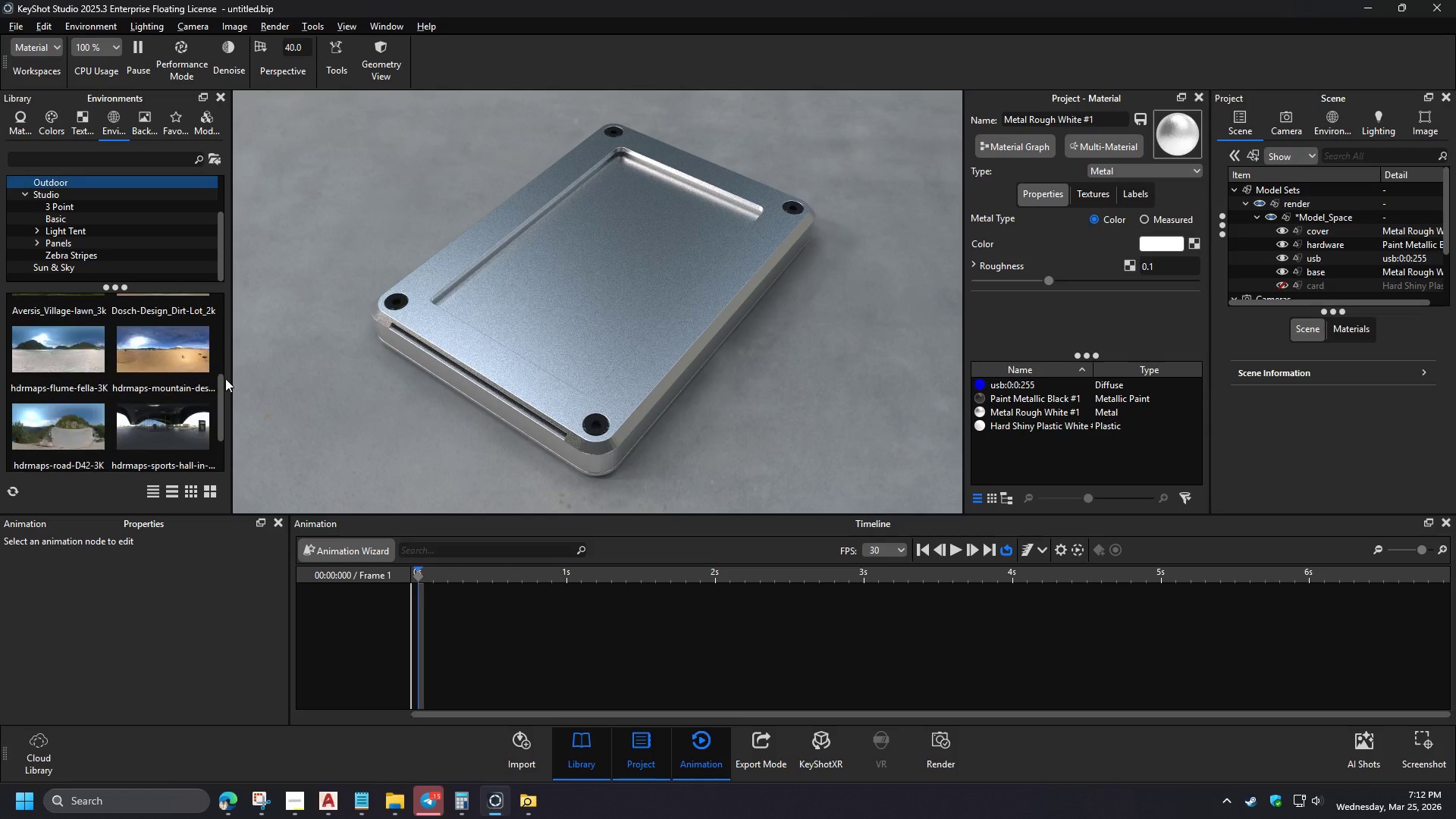 
left_click_drag(start_coordinate=[221, 397], to_coordinate=[222, 312])
 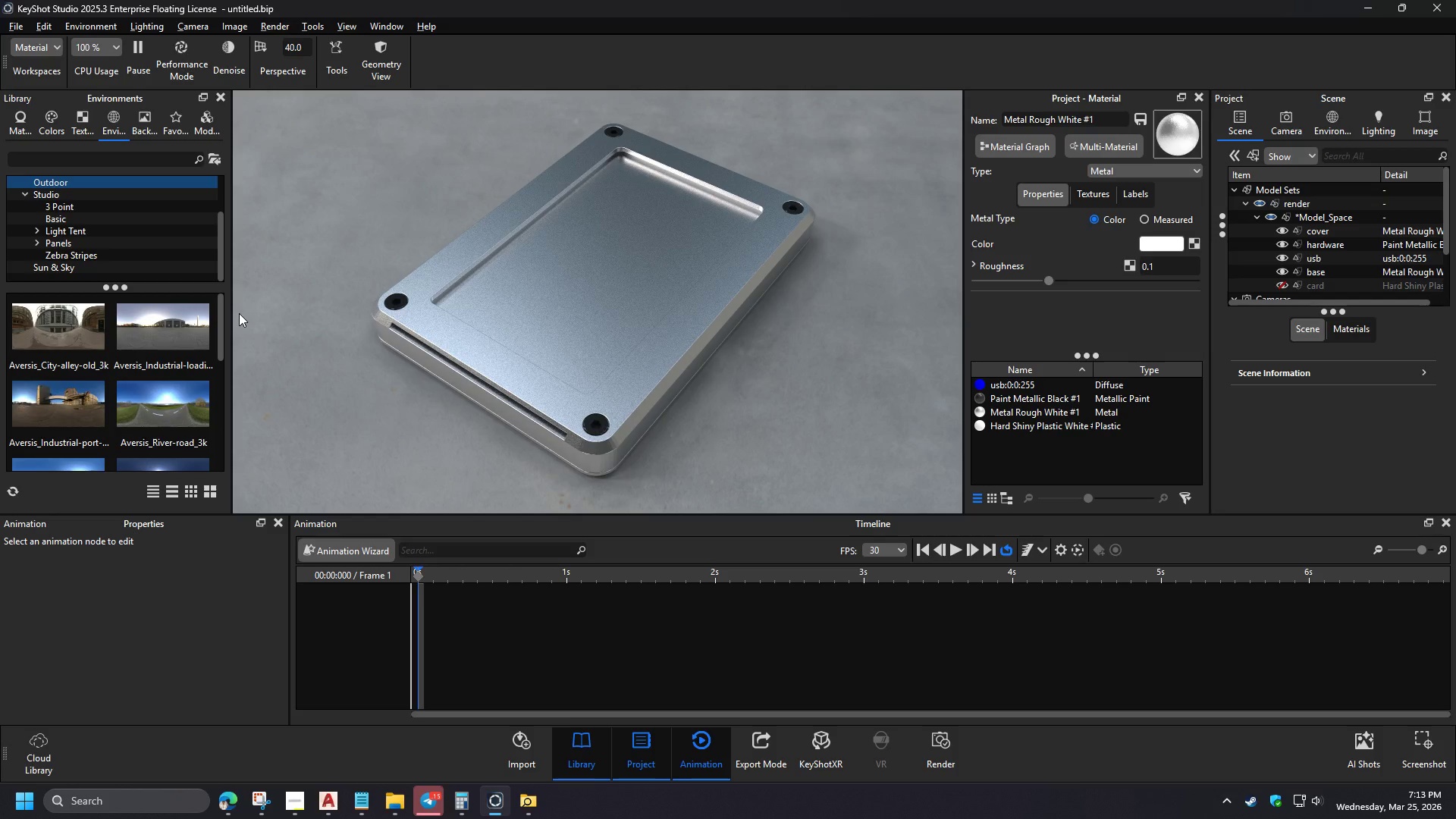 
left_click([75, 231])
 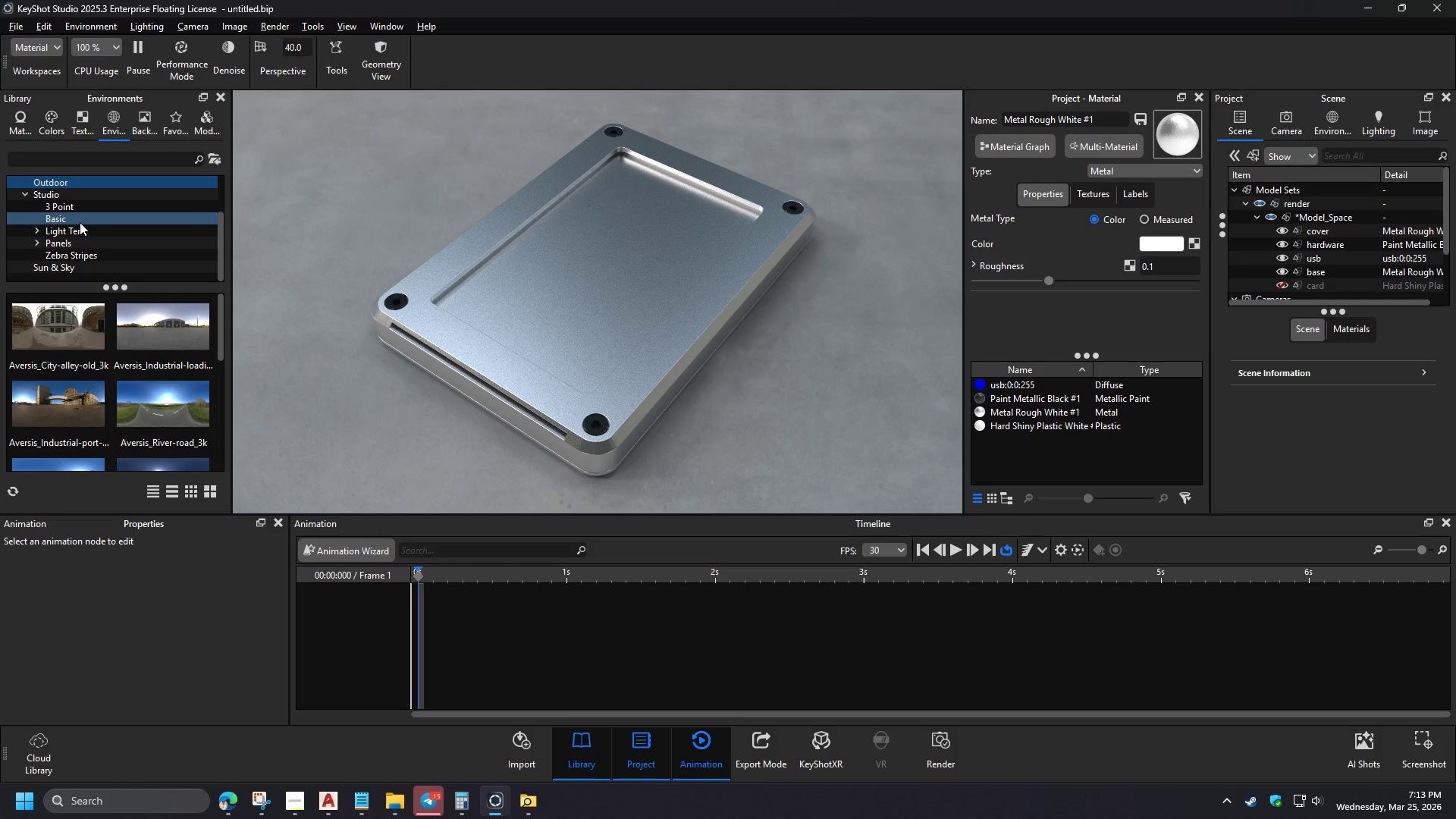 
left_click_drag(start_coordinate=[52, 340], to_coordinate=[354, 370])
 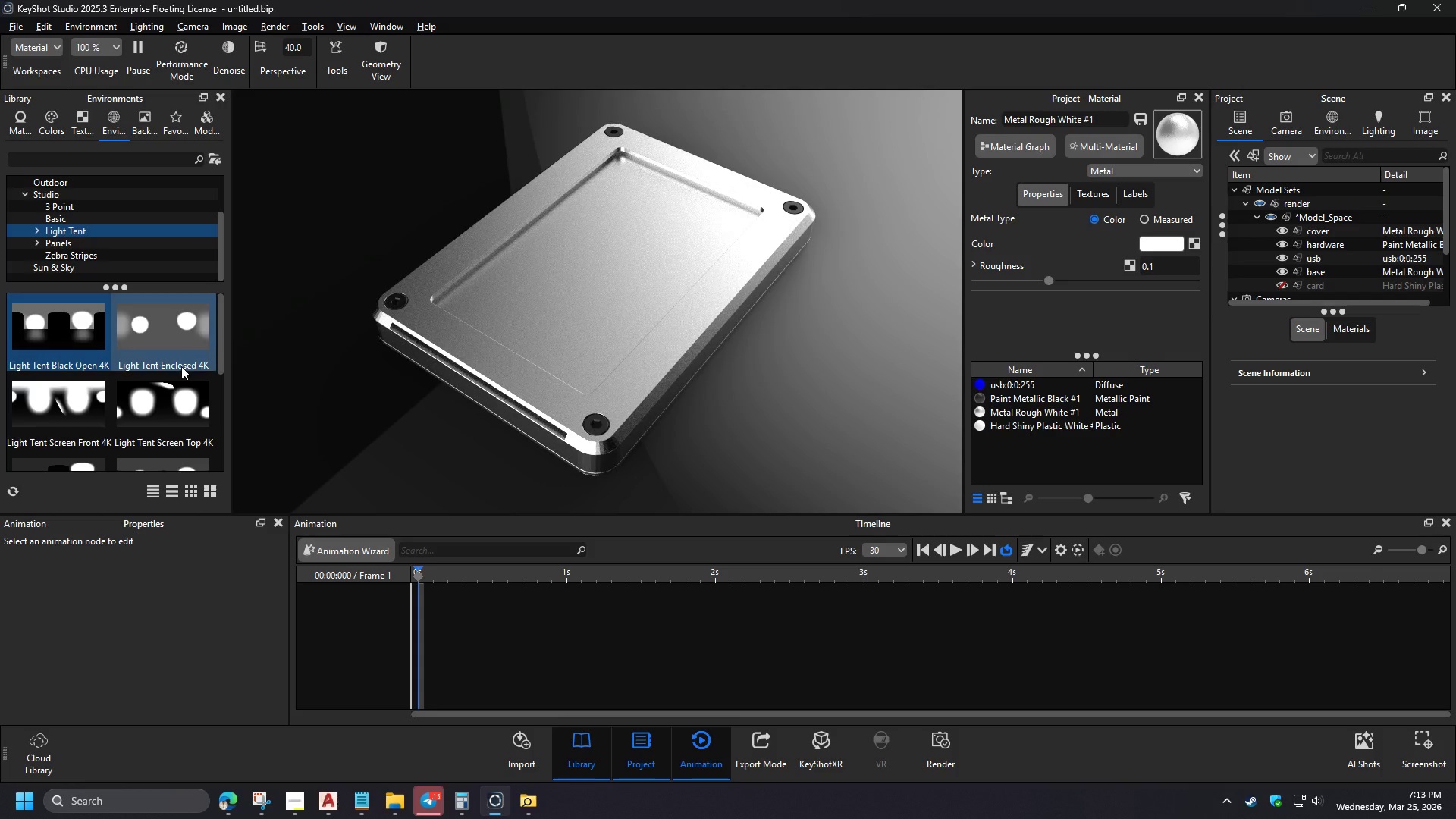 
wait(5.36)
 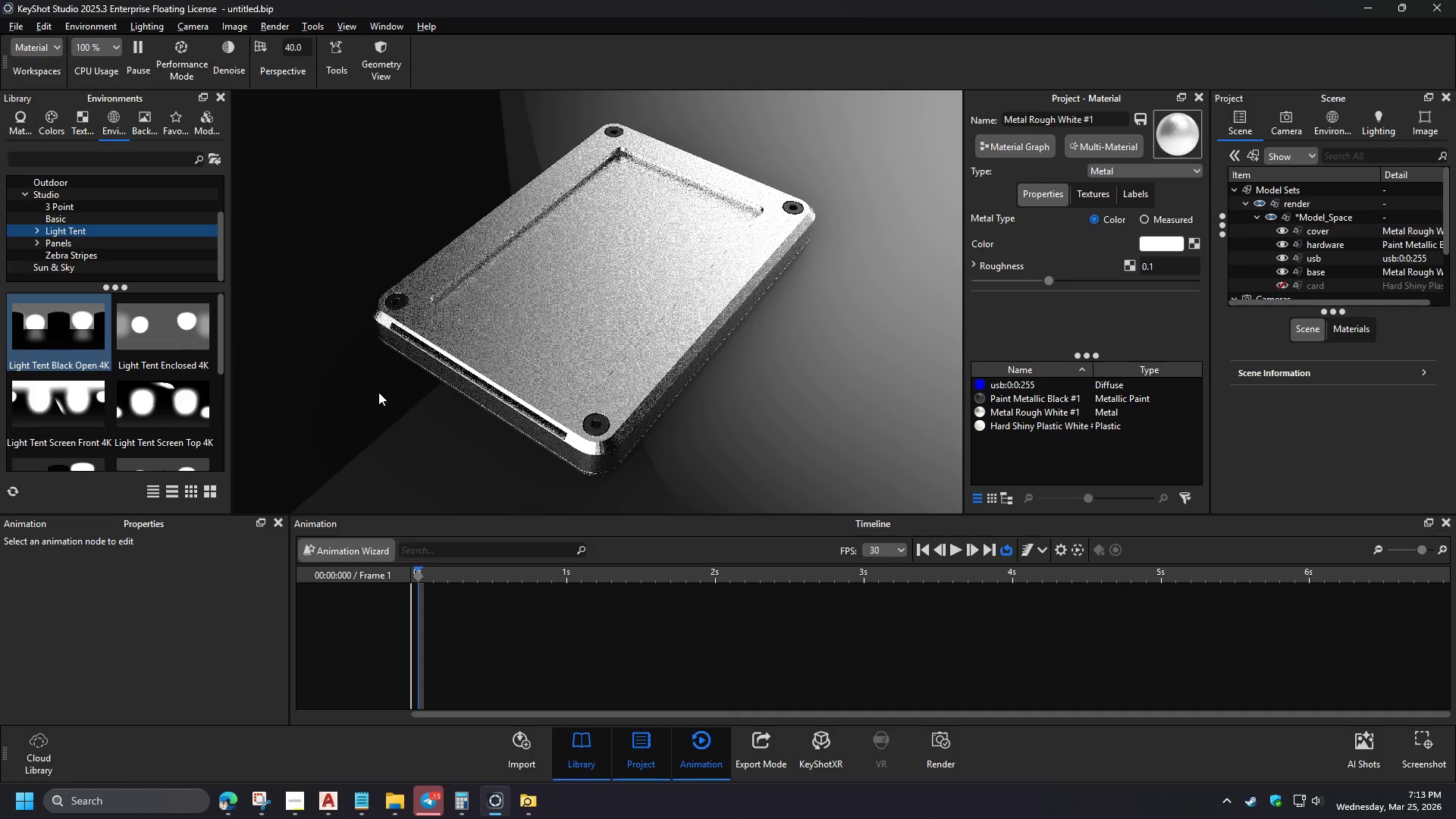 
left_click_drag(start_coordinate=[56, 419], to_coordinate=[331, 425])
 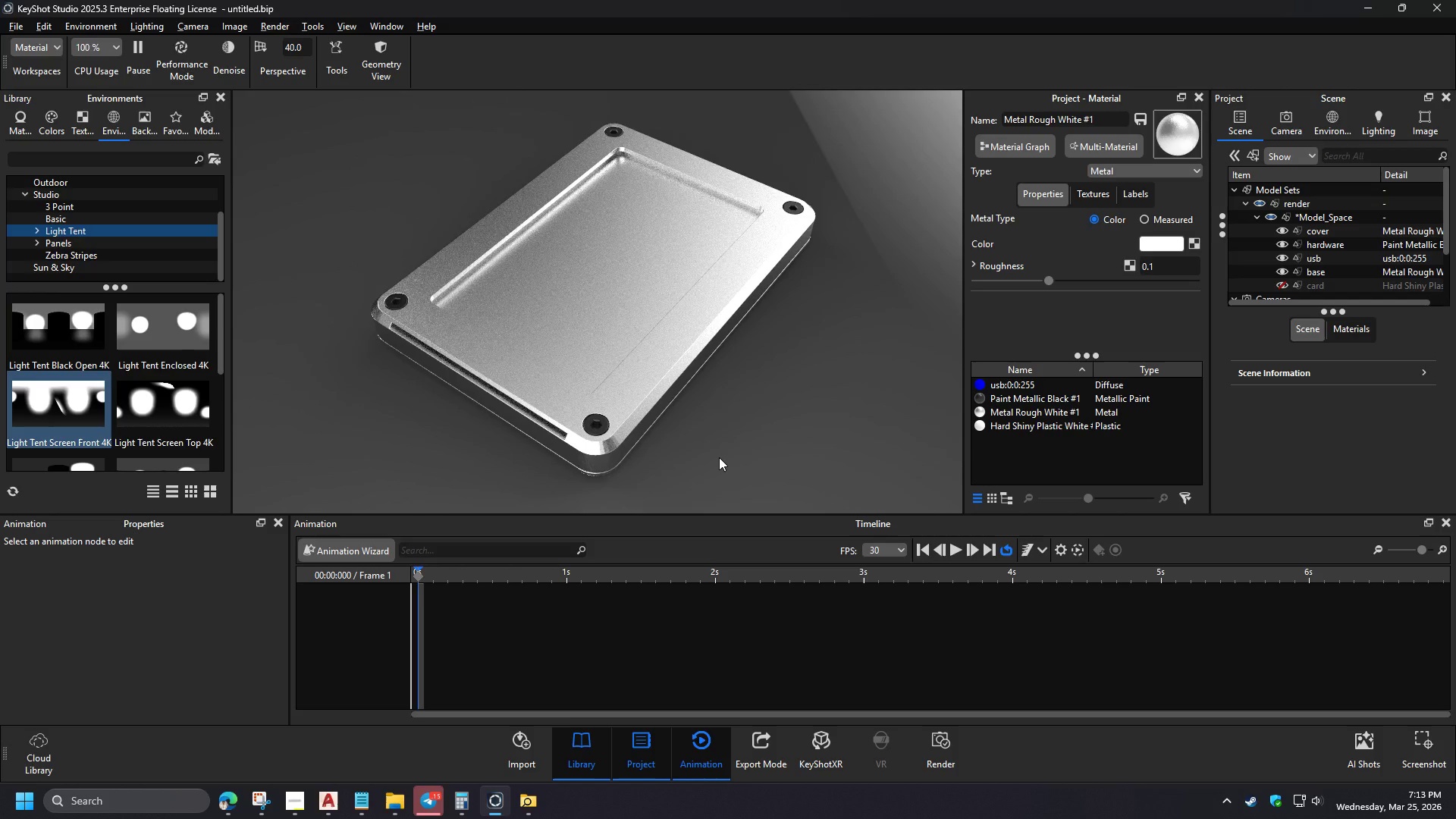 
left_click_drag(start_coordinate=[813, 451], to_coordinate=[819, 439])
 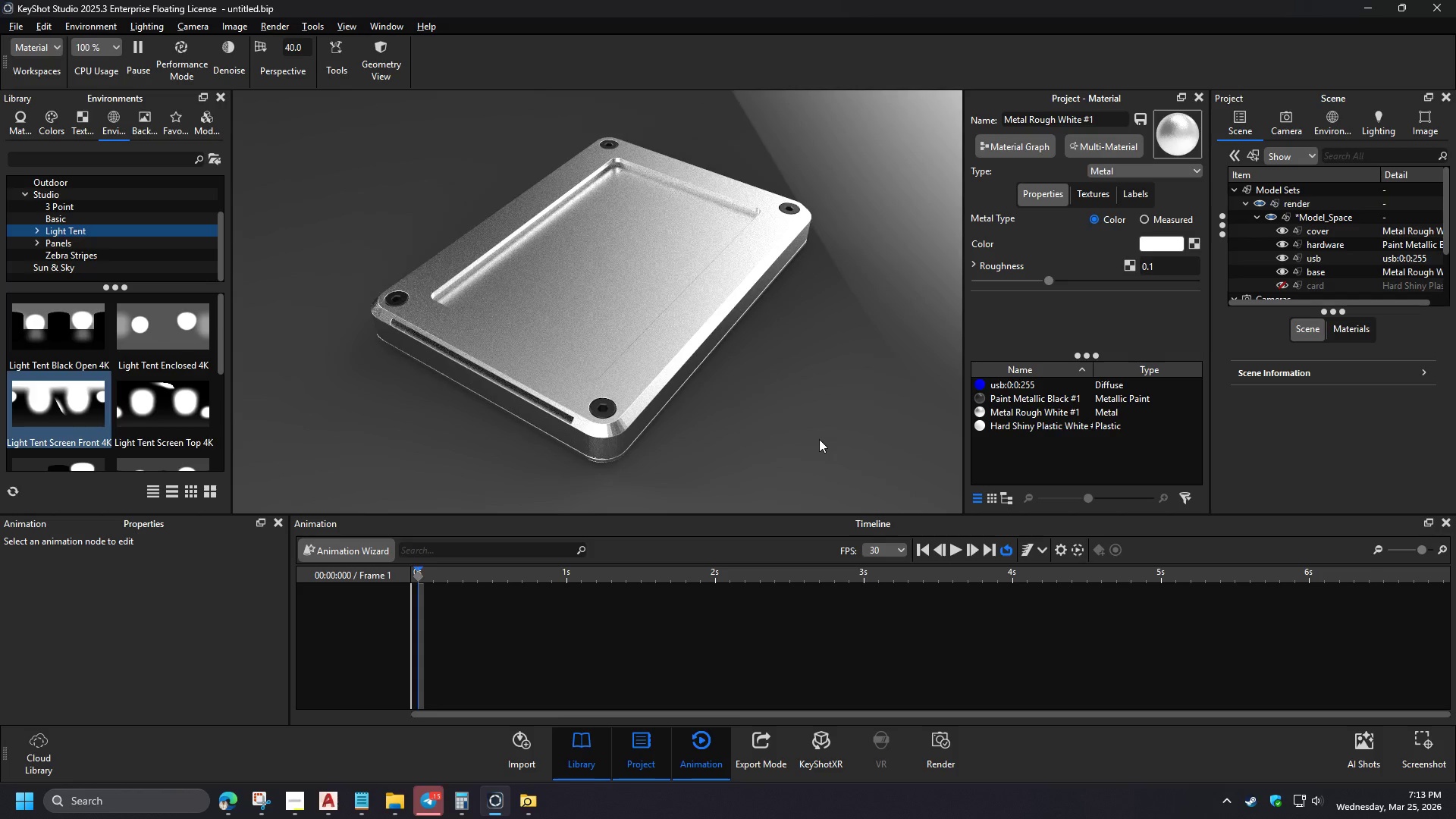 
hold_key(key=ControlLeft, duration=1.5)
left_click_drag(start_coordinate=[765, 449], to_coordinate=[201, 471])
 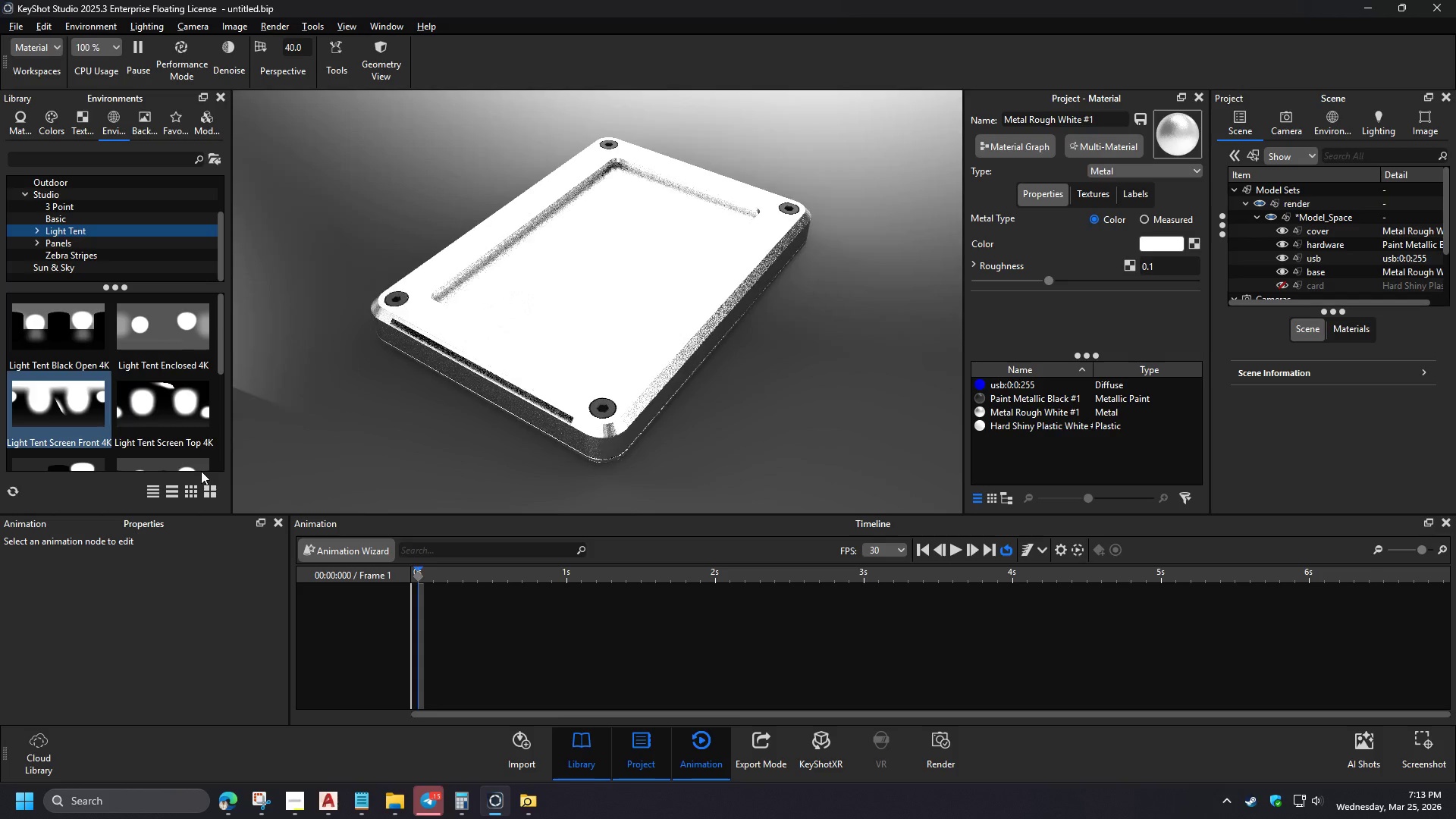 
hold_key(key=ControlLeft, duration=1.53)
 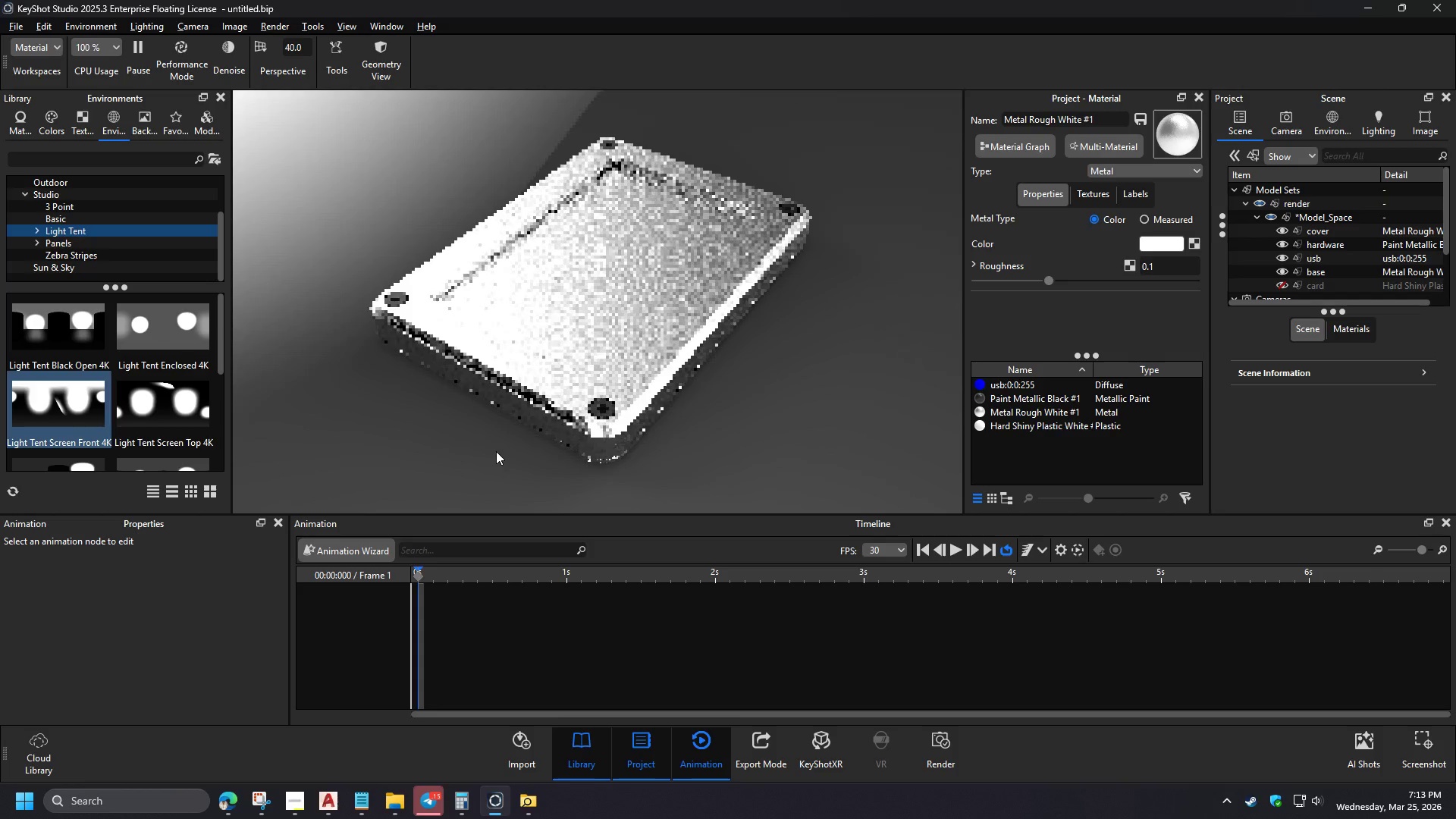 
hold_key(key=ControlLeft, duration=0.95)
 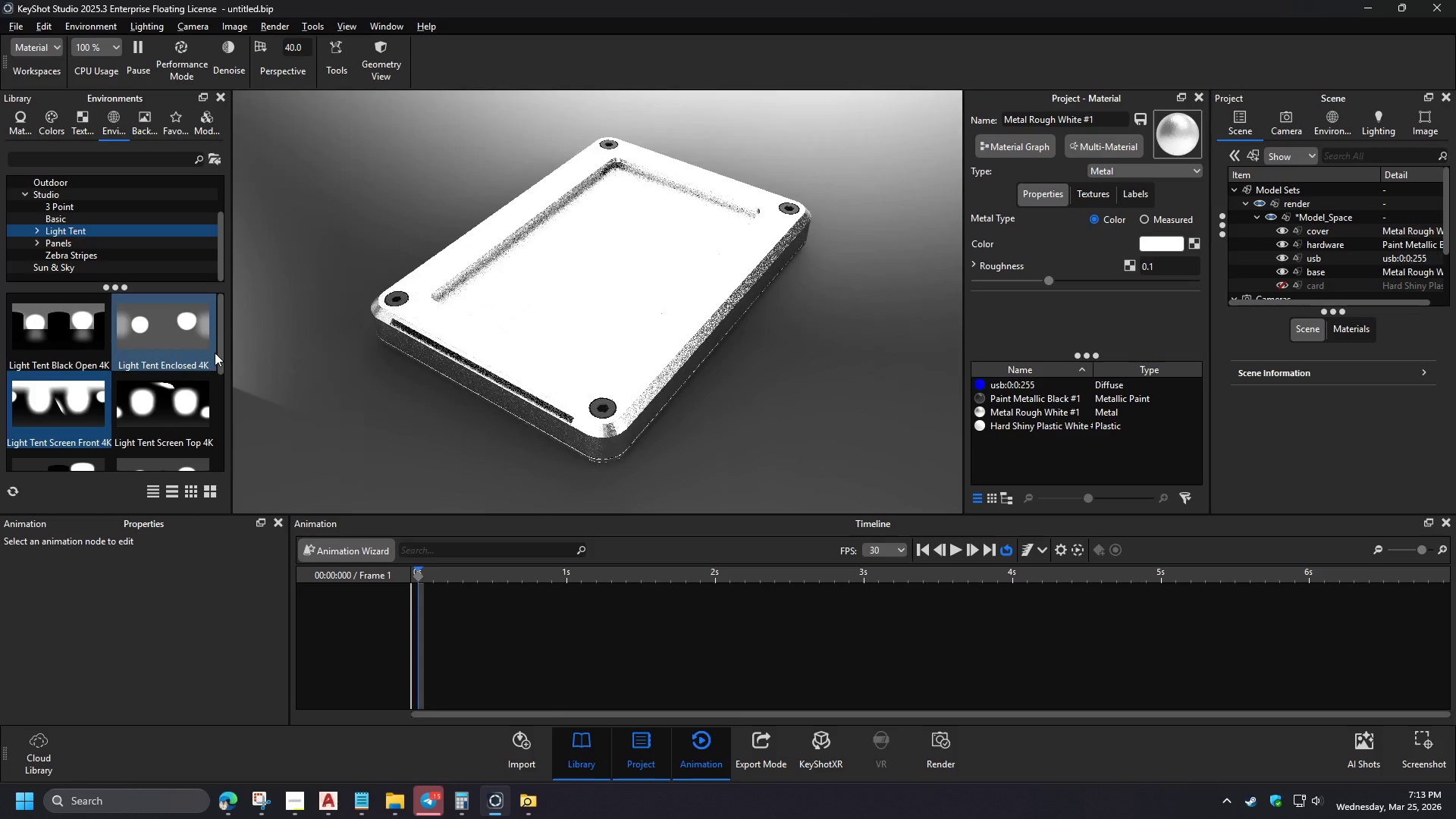 
hold_key(key=ControlLeft, duration=4.69)
left_click_drag(start_coordinate=[180, 336], to_coordinate=[391, 410])
 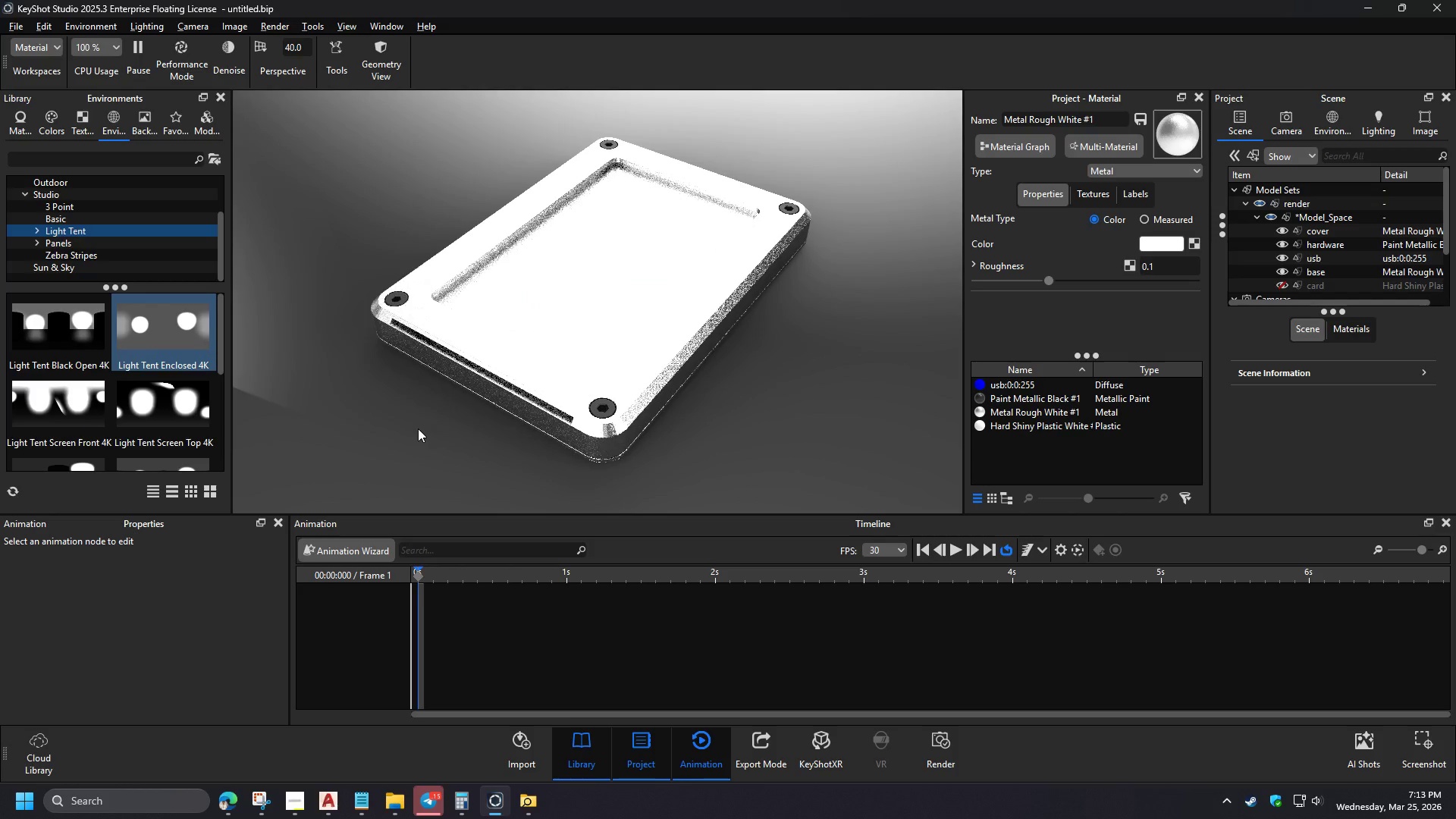 
hold_key(key=ControlLeft, duration=1.03)
left_click_drag(start_coordinate=[794, 418], to_coordinate=[793, 423])
 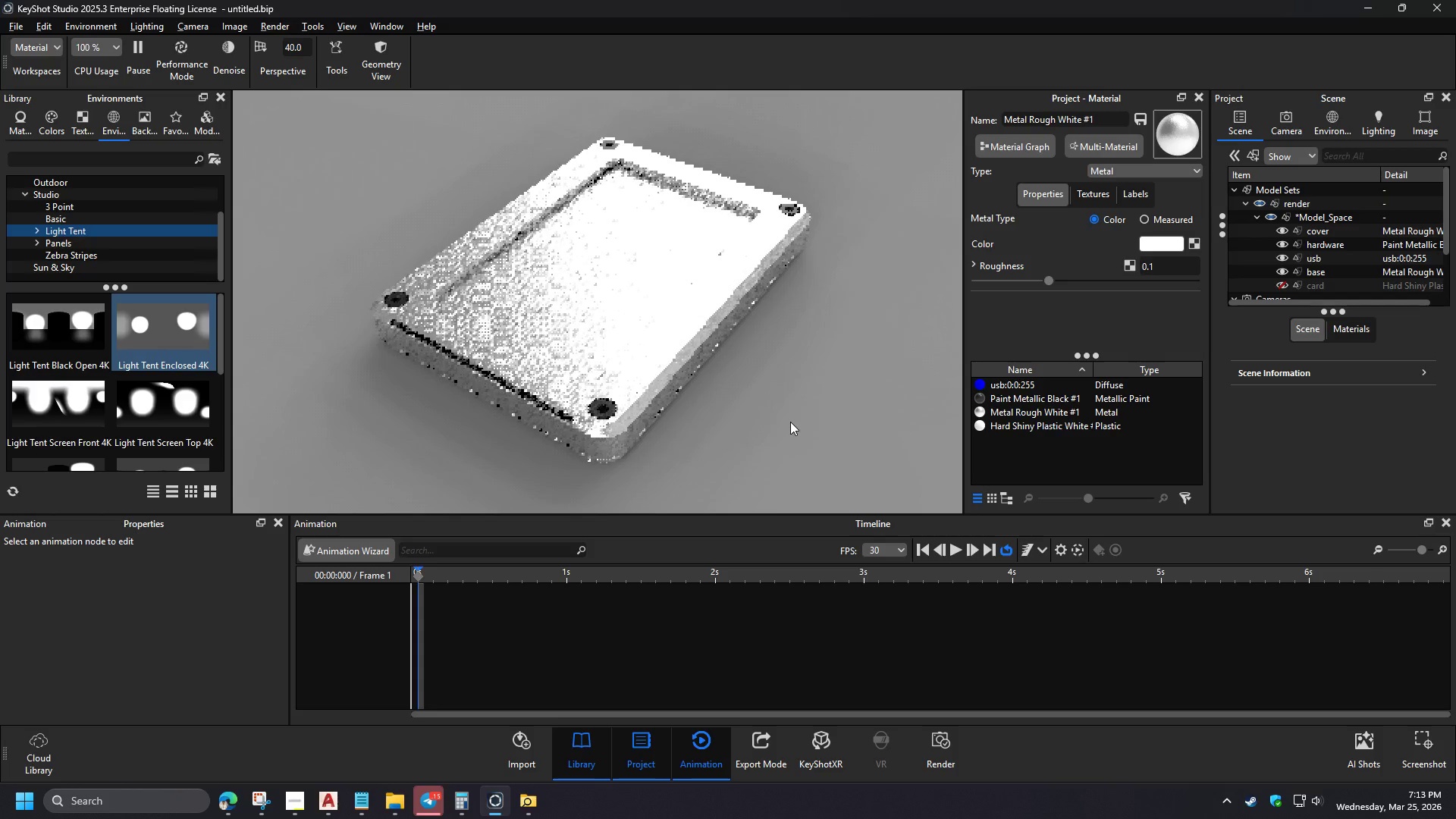 
left_click_drag(start_coordinate=[773, 408], to_coordinate=[767, 417])
 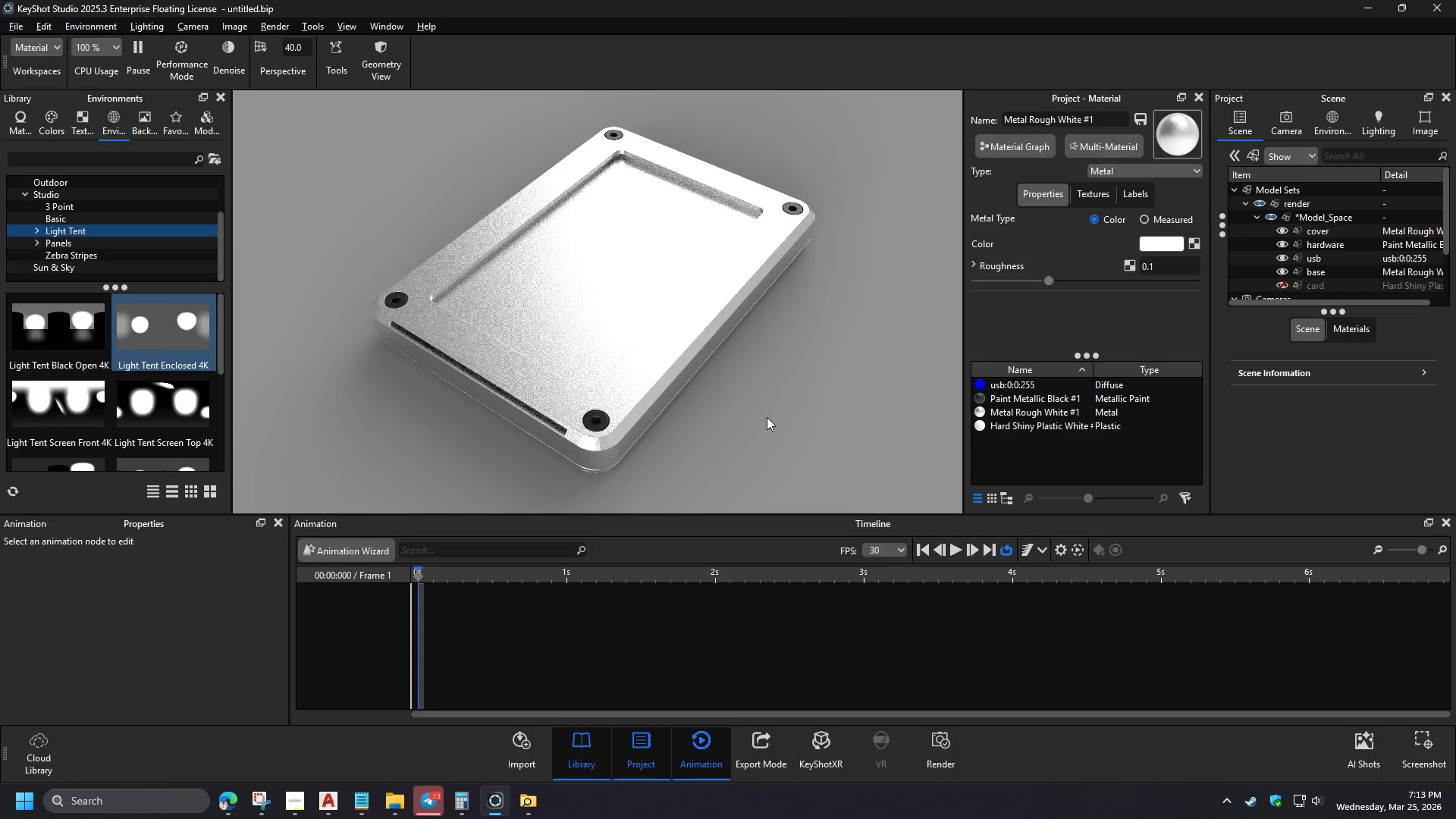 
hold_key(key=ControlLeft, duration=1.52)
left_click_drag(start_coordinate=[847, 437], to_coordinate=[504, 439])
 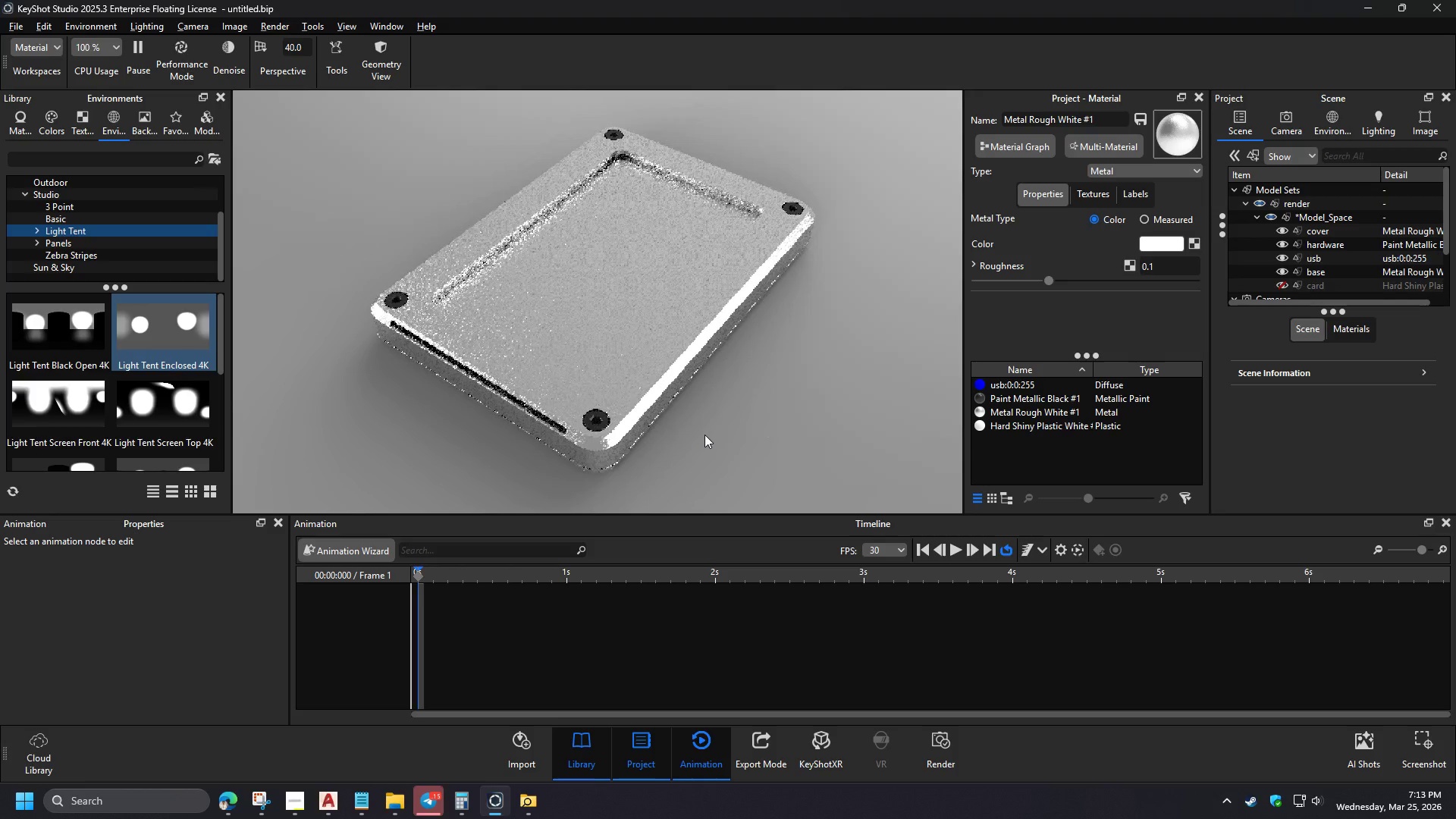 
hold_key(key=ControlLeft, duration=1.3)
 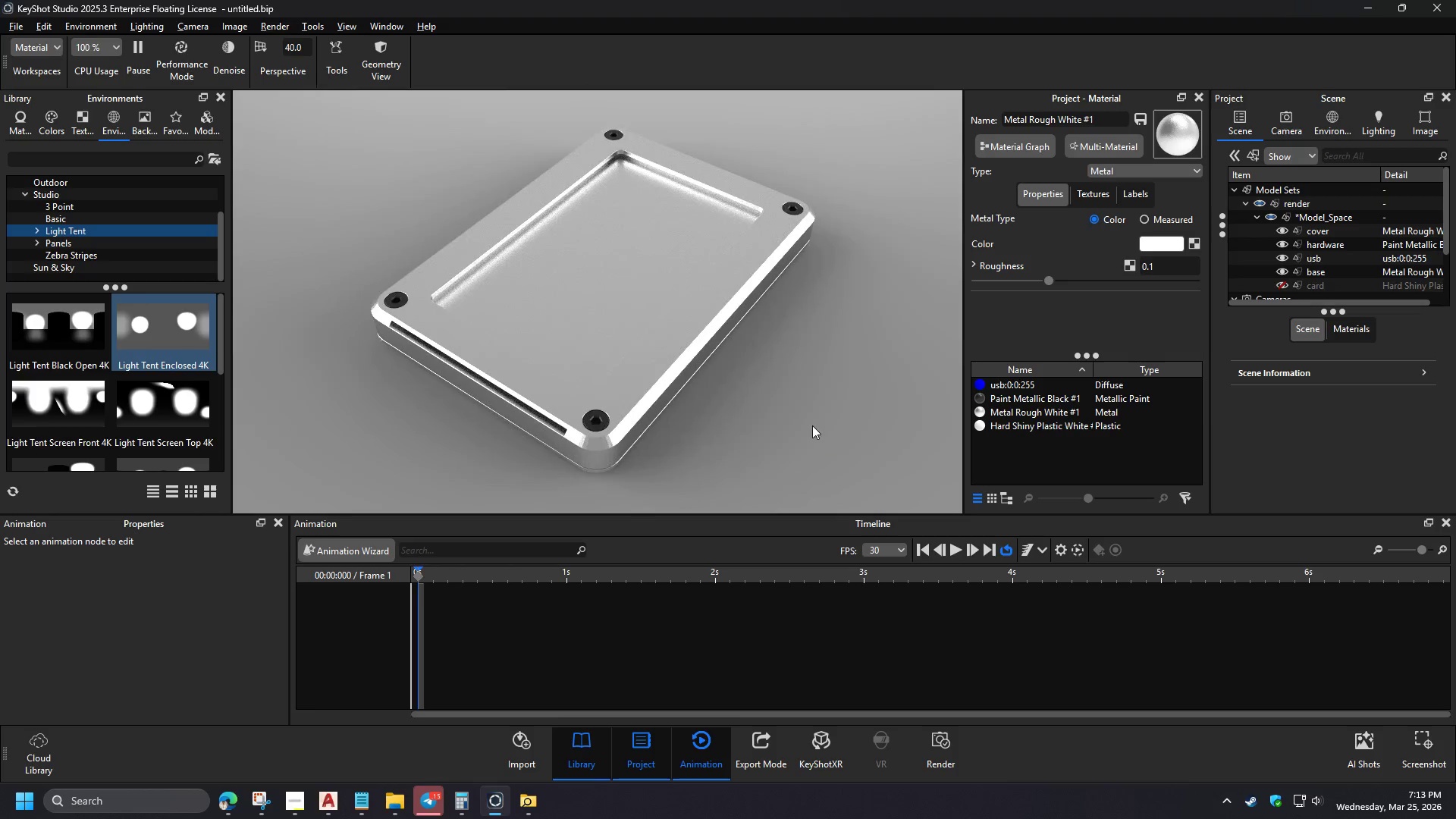 
left_click_drag(start_coordinate=[222, 361], to_coordinate=[213, 471])
 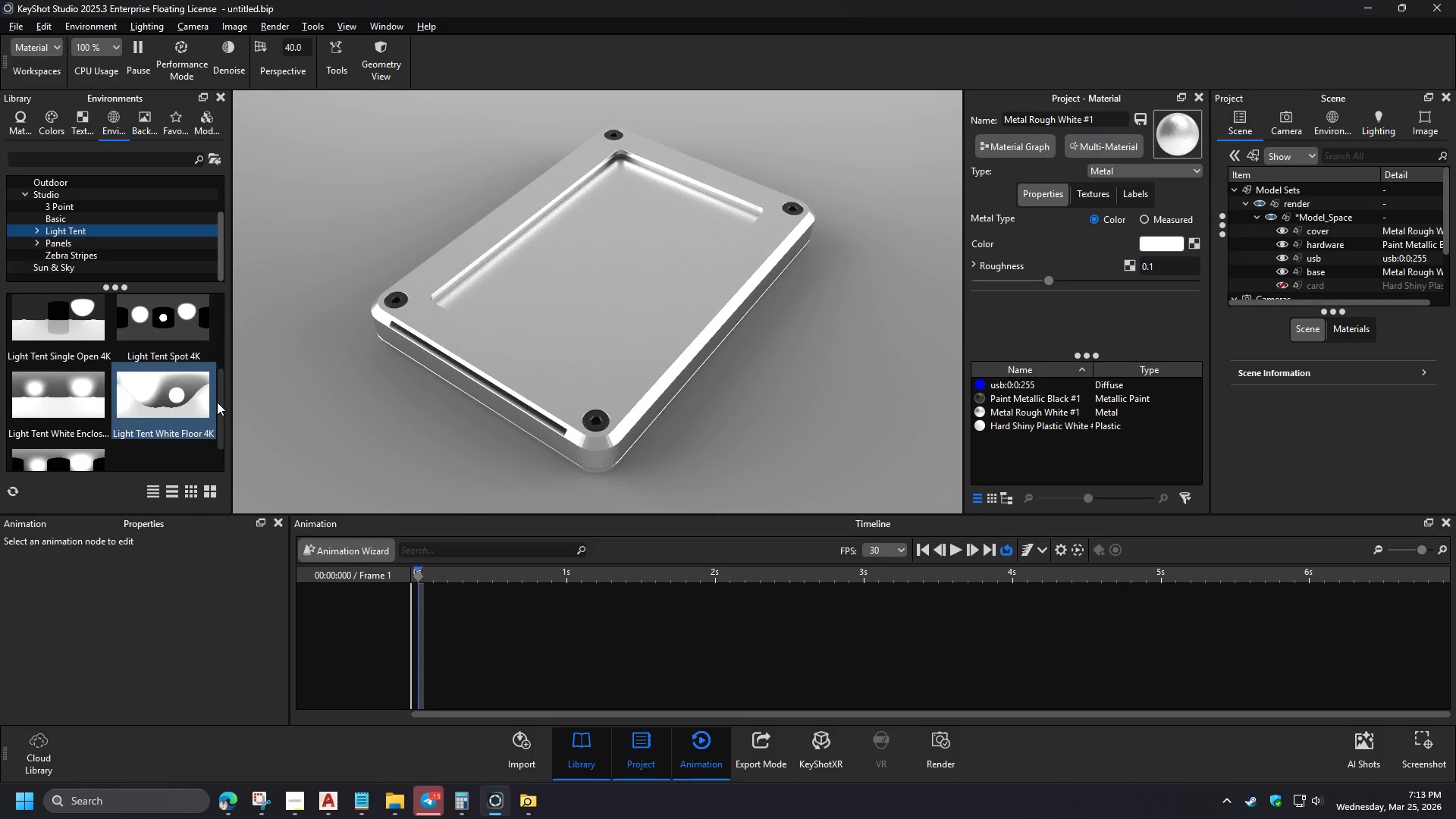 
hold_key(key=ControlLeft, duration=1.5)
left_click_drag(start_coordinate=[729, 431], to_coordinate=[769, 440])
 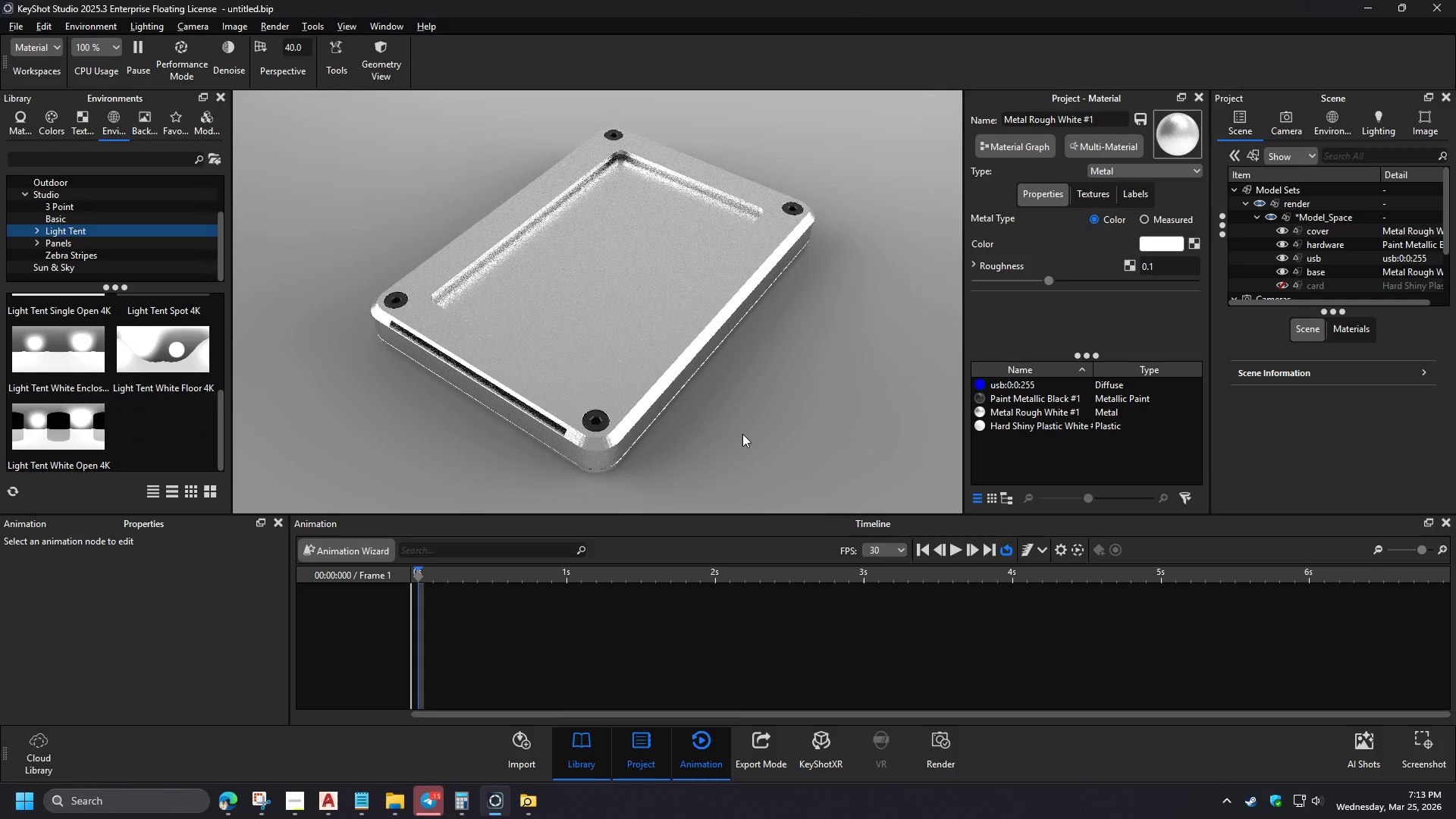 
key(Control+ControlLeft)
 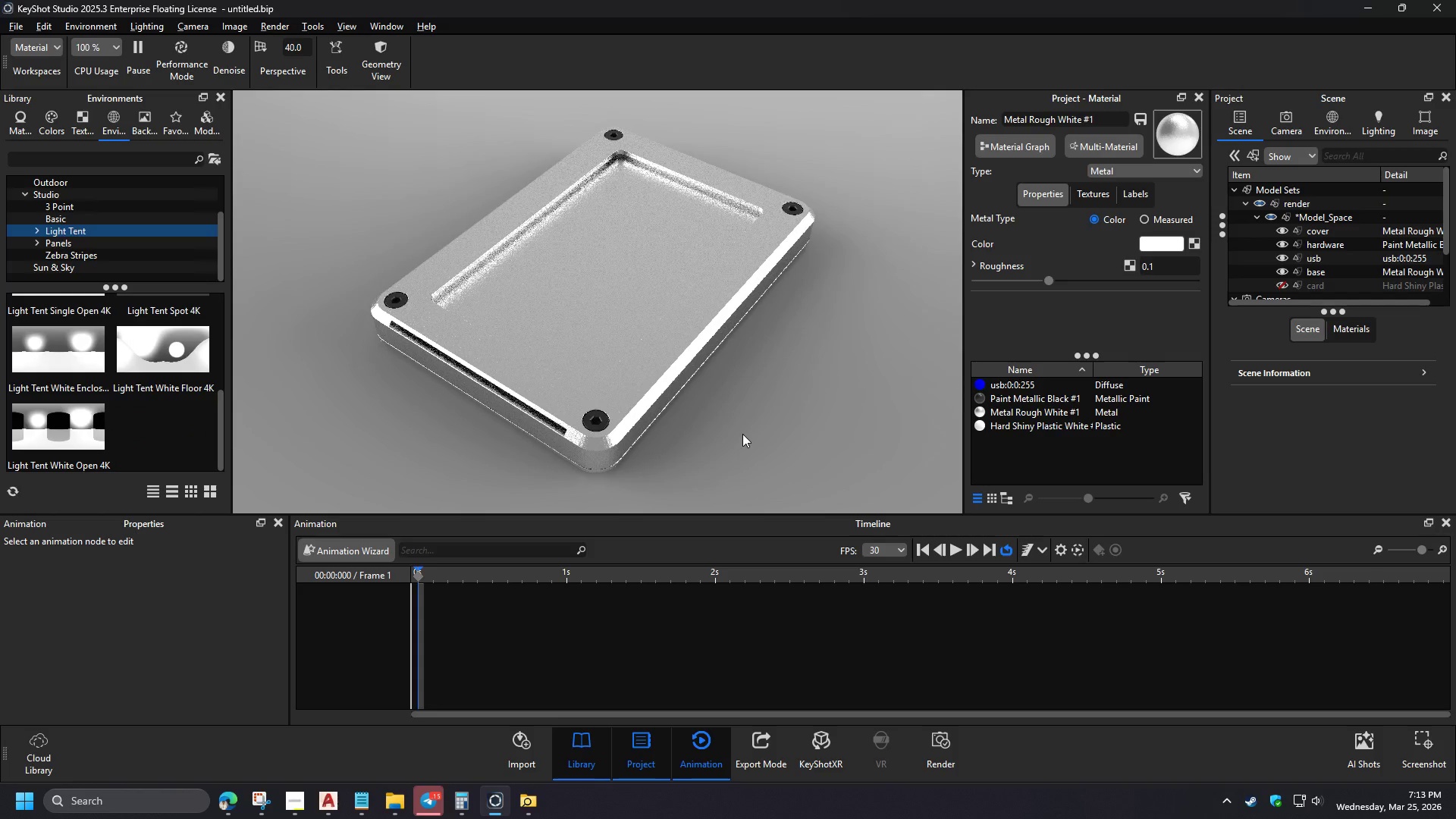 
key(Control+ControlLeft)
 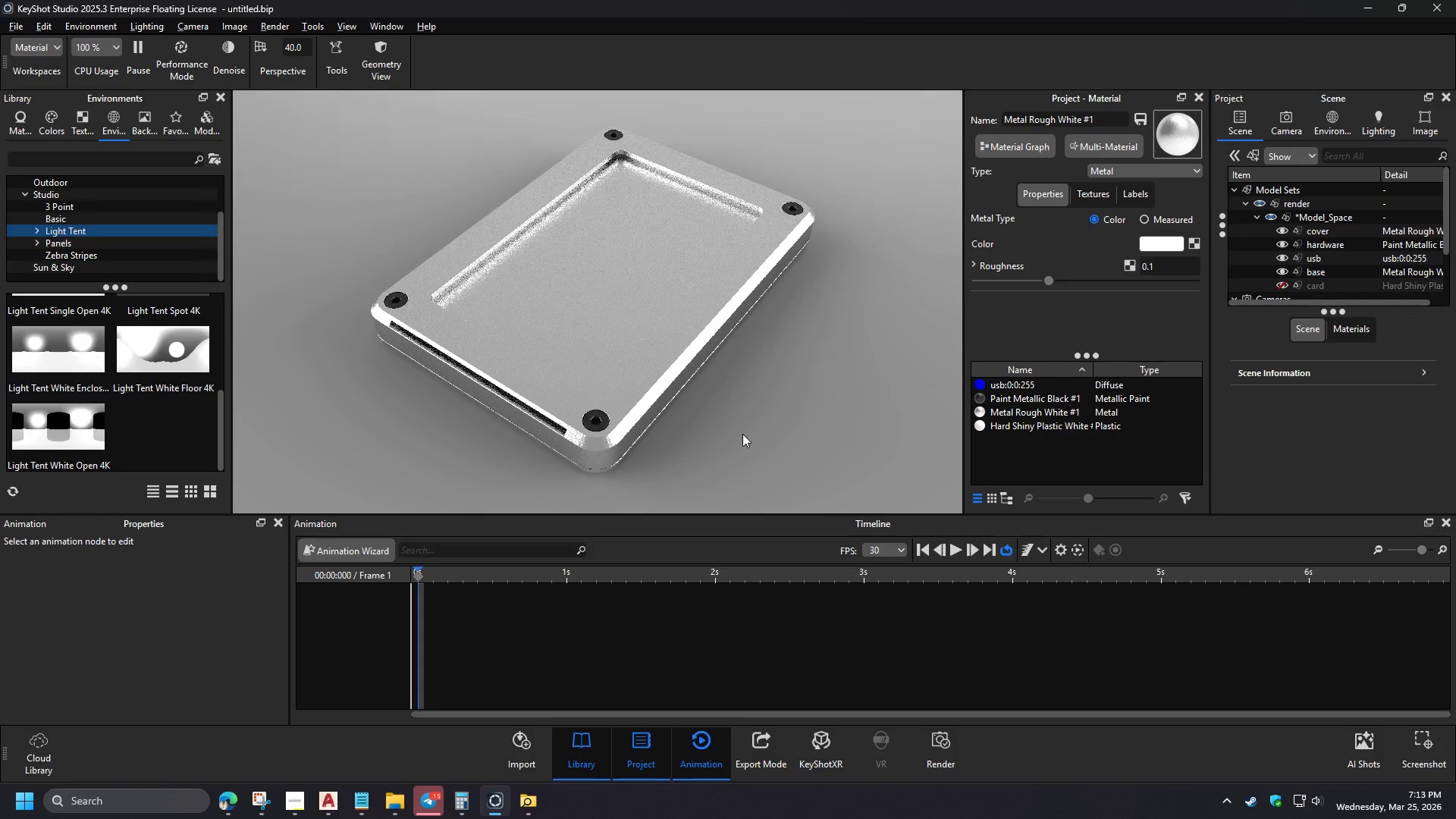 
key(Control+ControlLeft)
 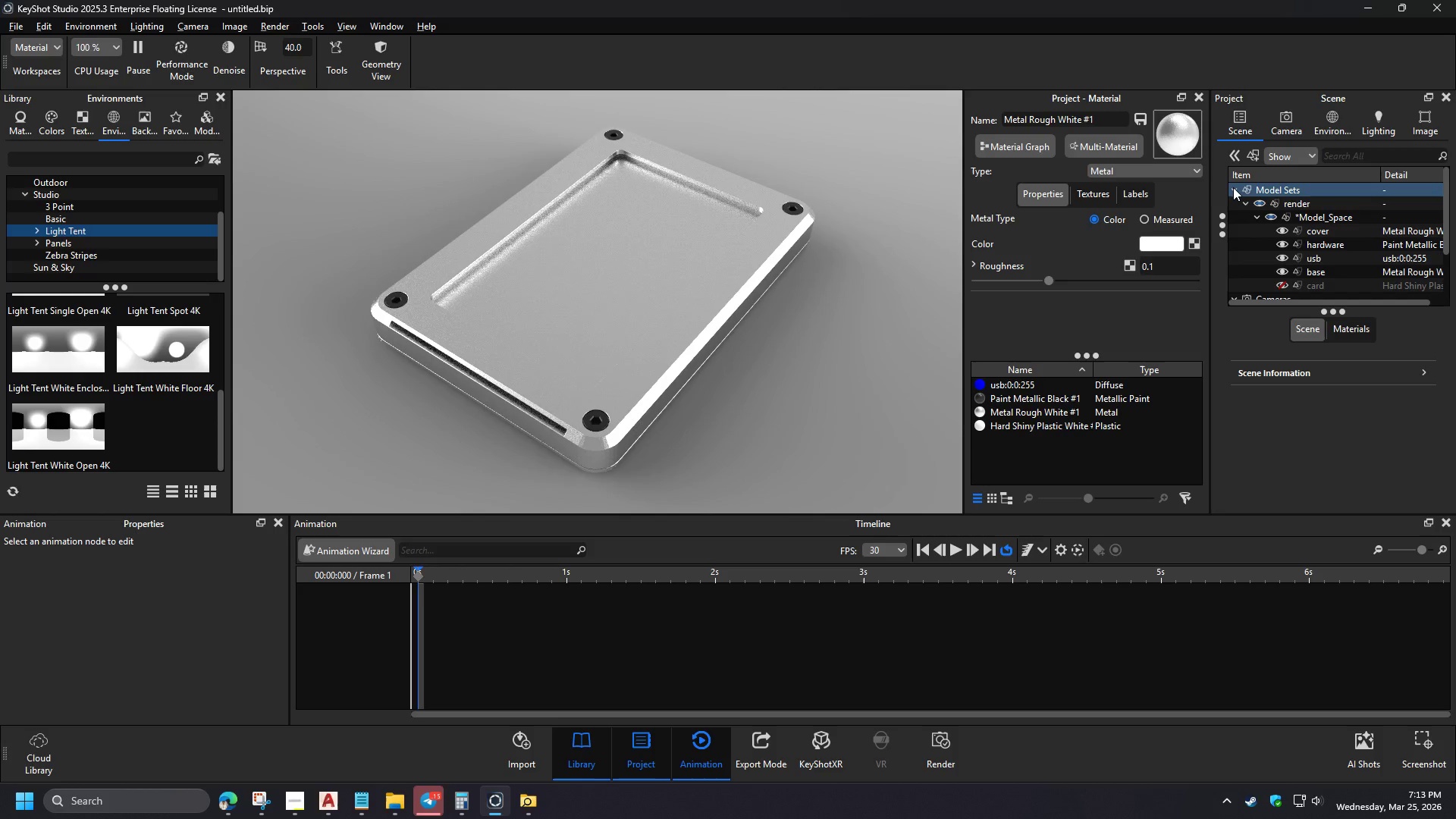 
left_click([1233, 187])
 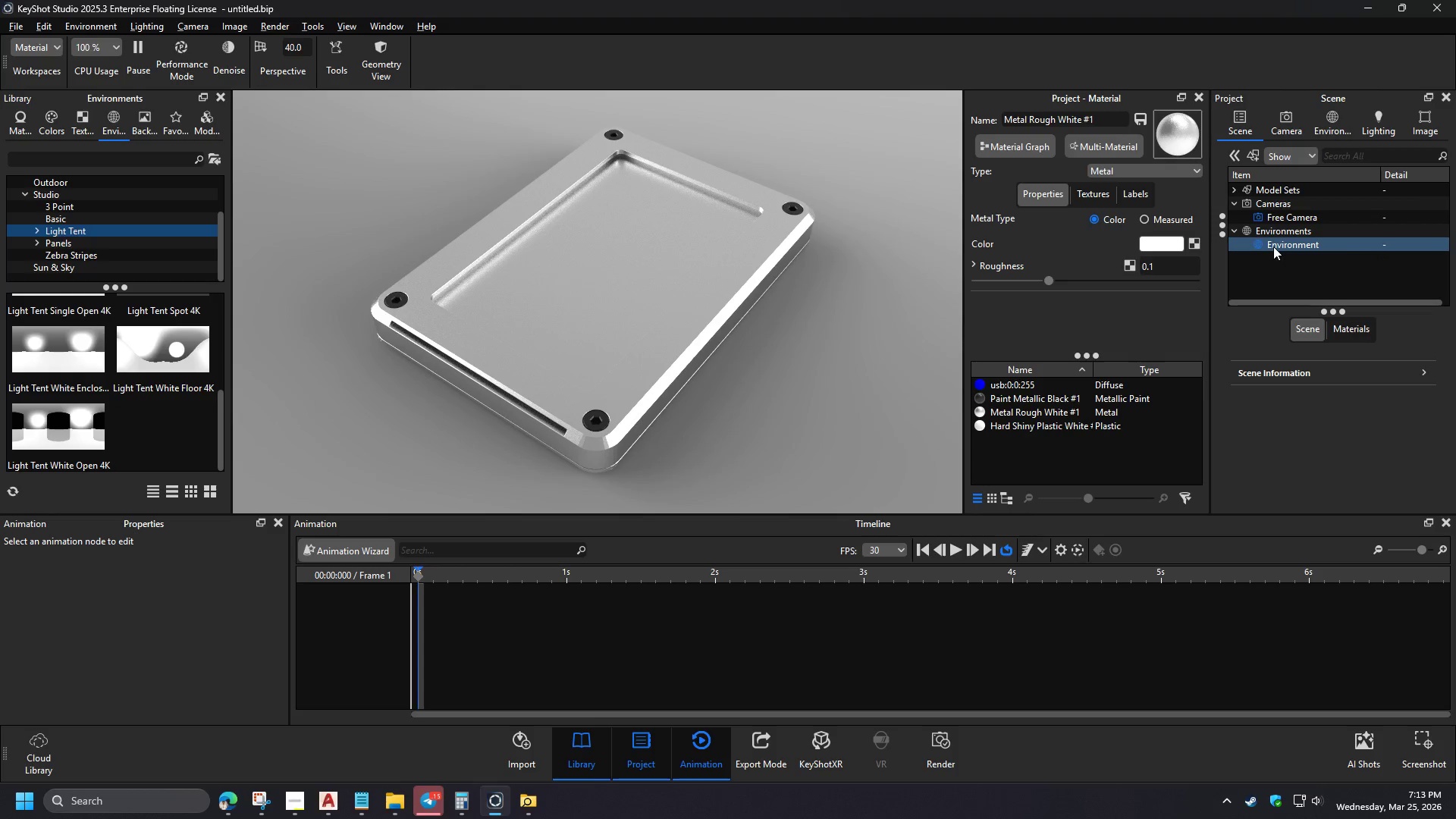 
left_click([1273, 246])
 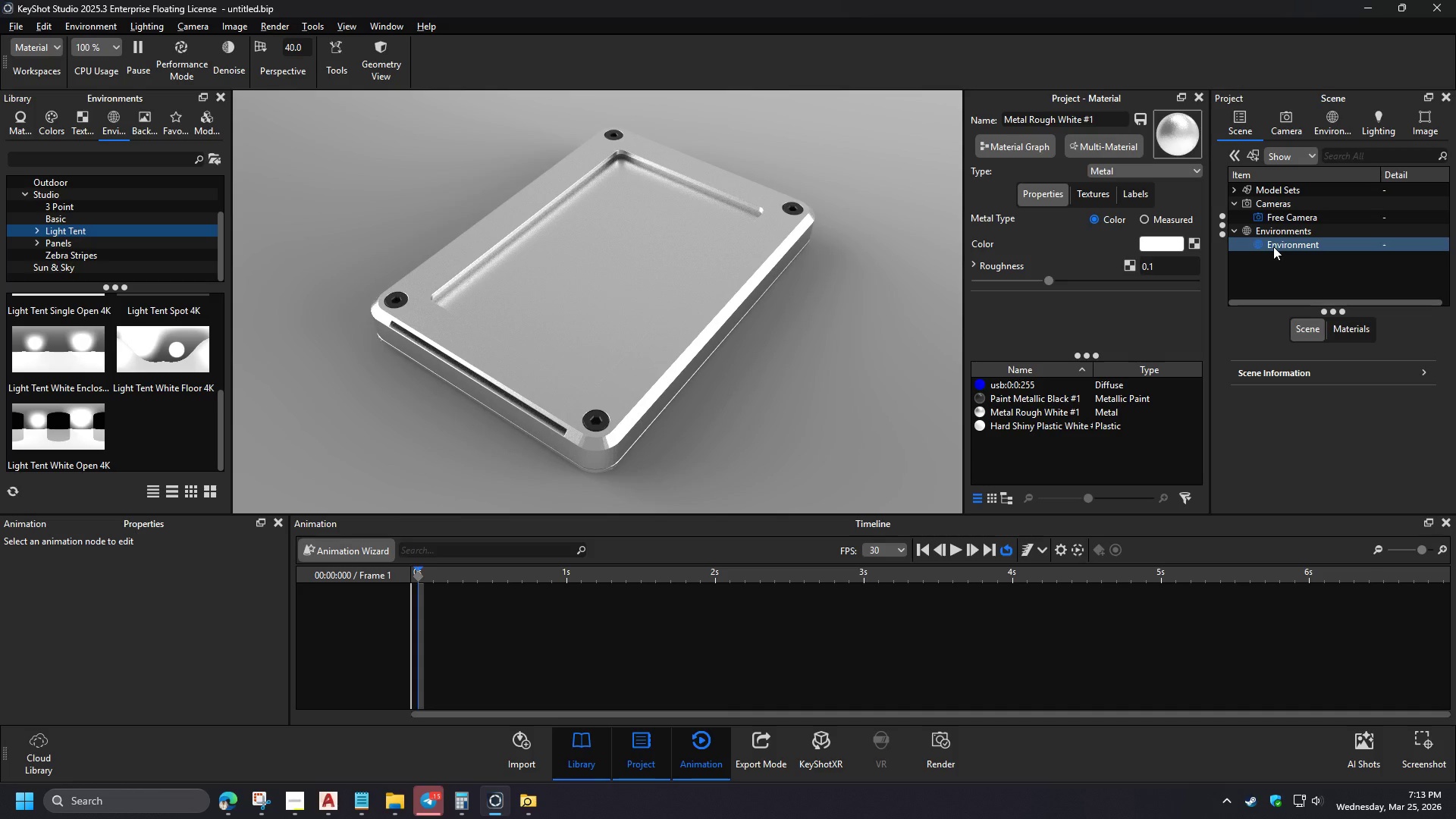 
left_click([1314, 409])
 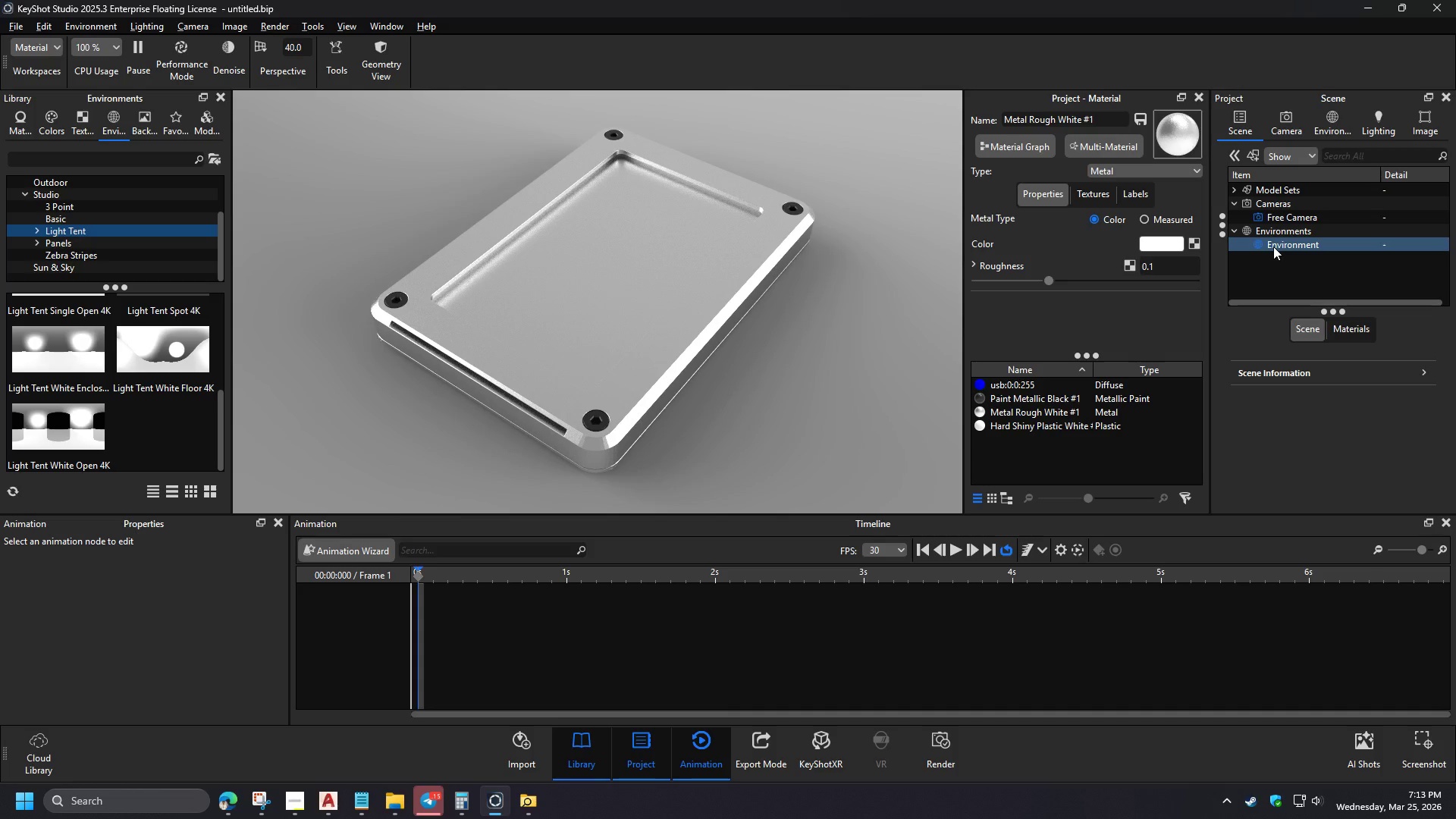 
left_click([1377, 124])
 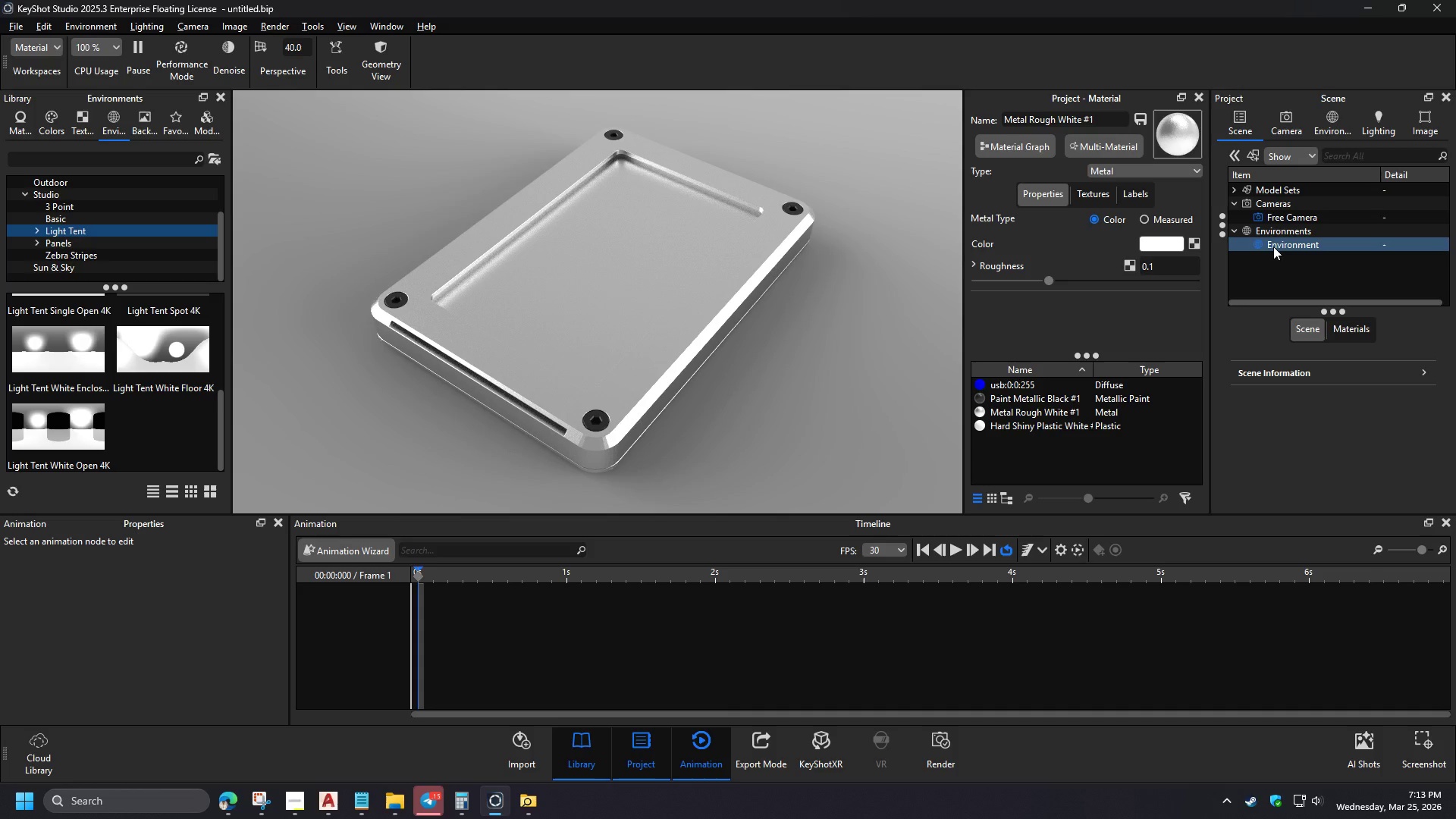 
left_click([1248, 221])
 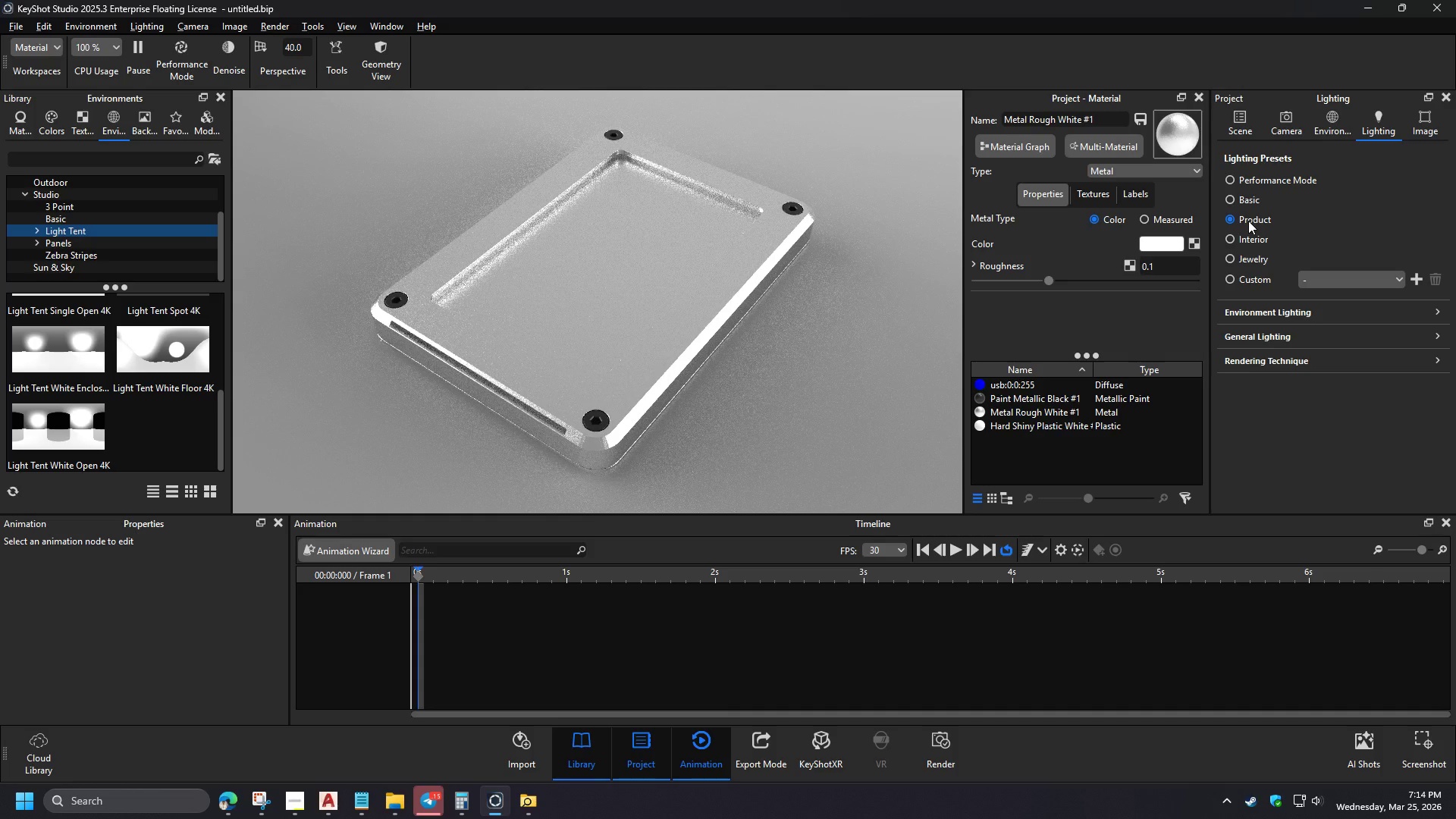 
left_click([1240, 242])
 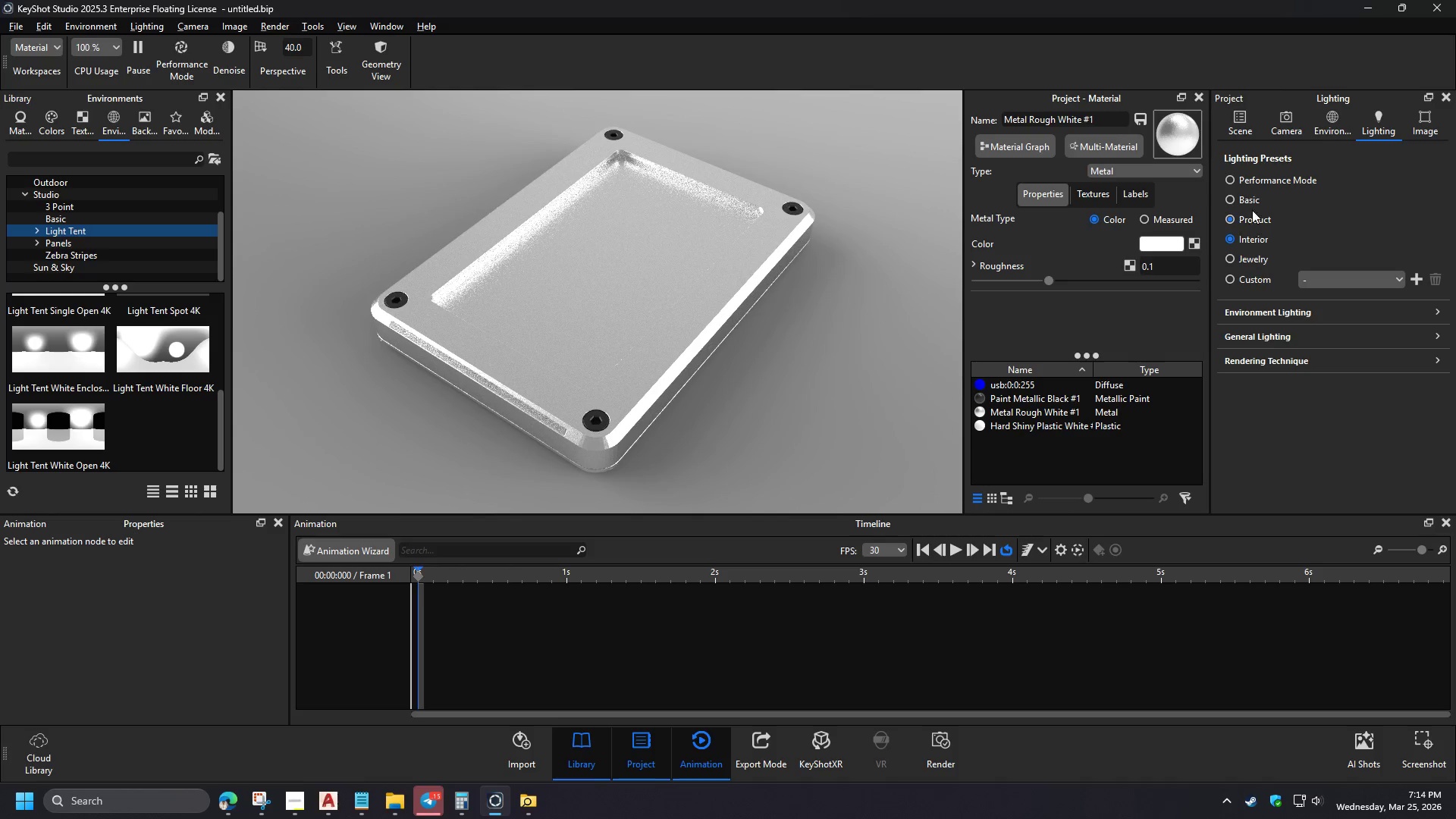 
mouse_move([1247, 319])
 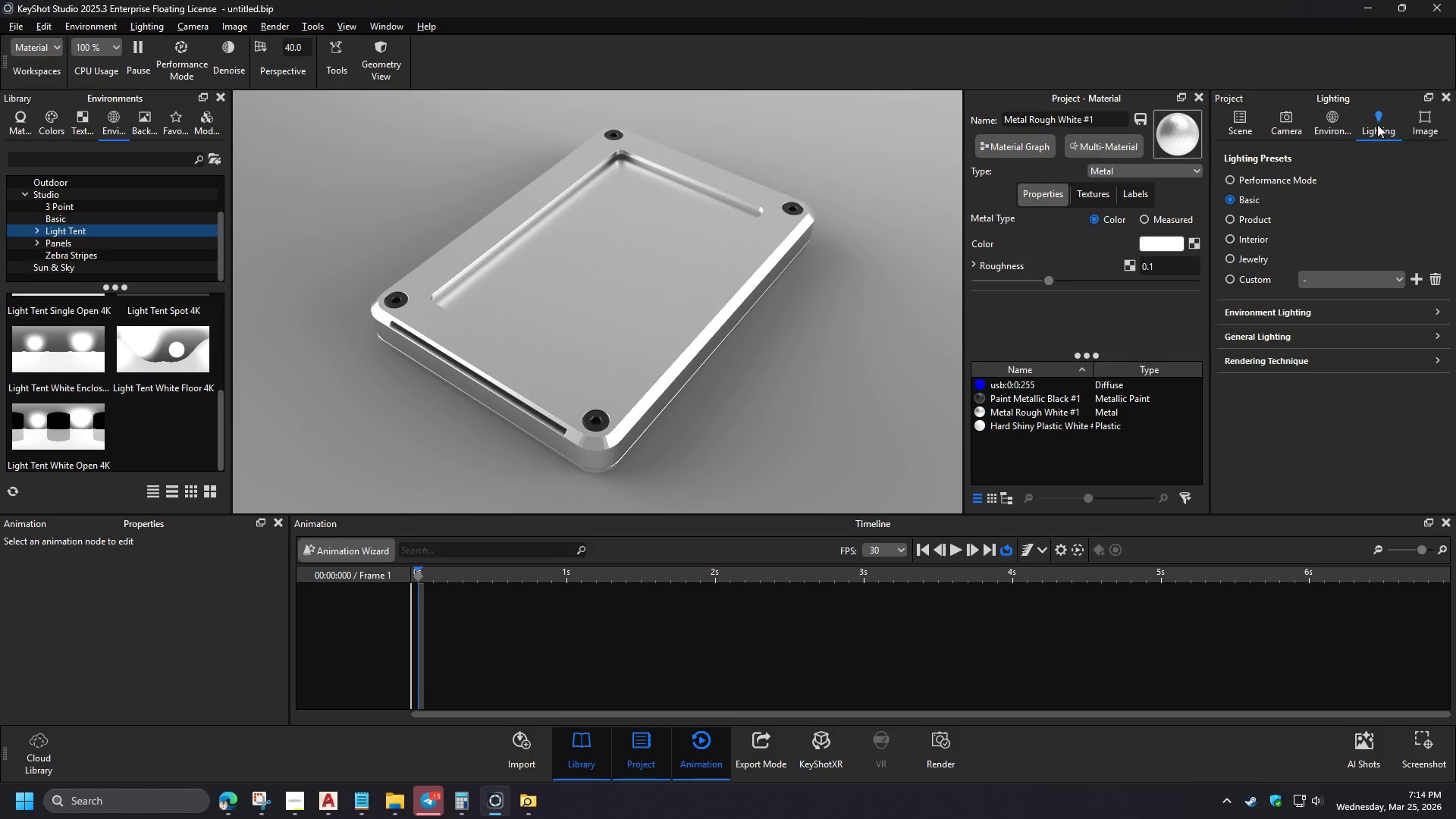 
left_click([1256, 174])
 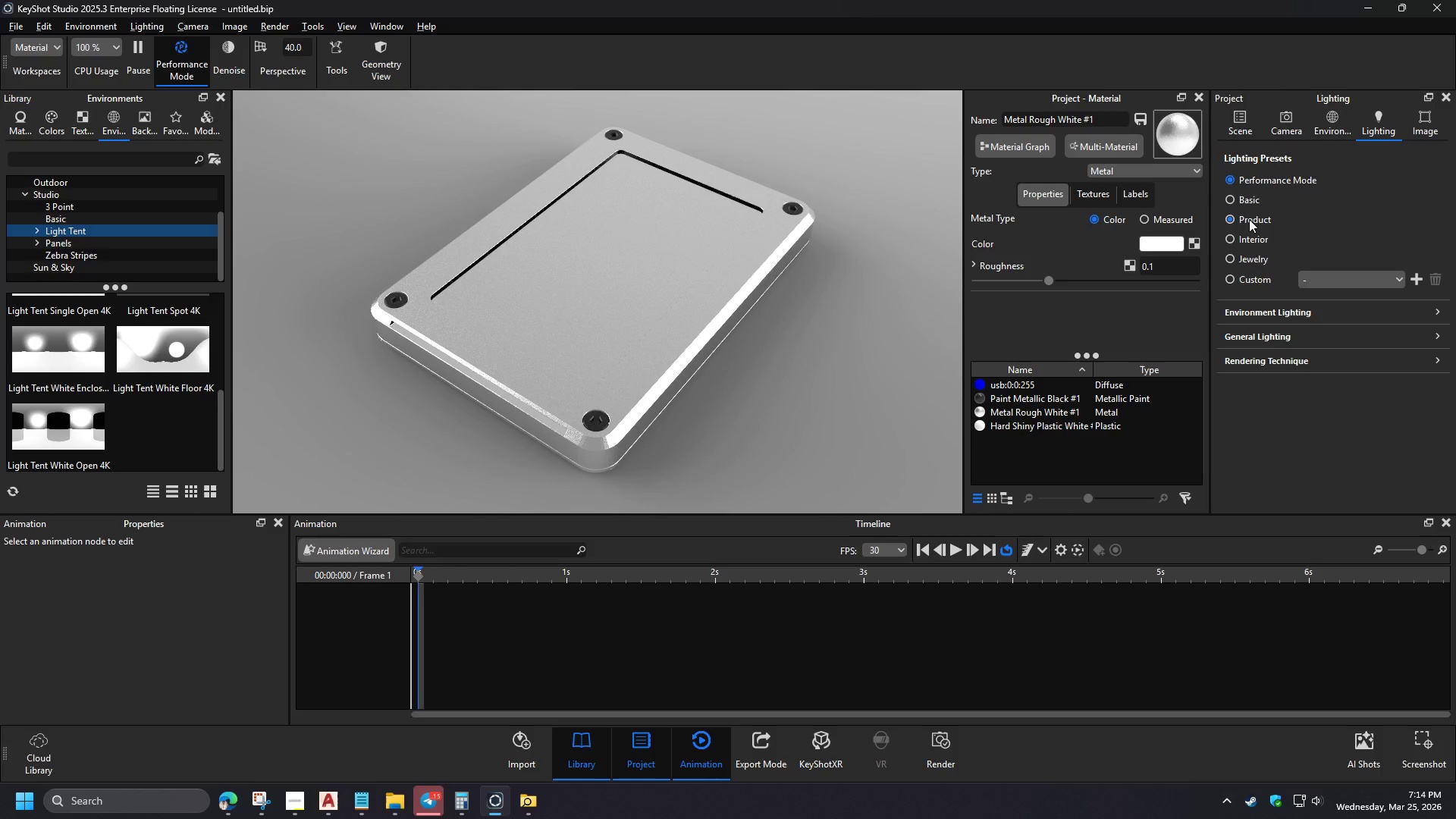 
left_click([1248, 221])
 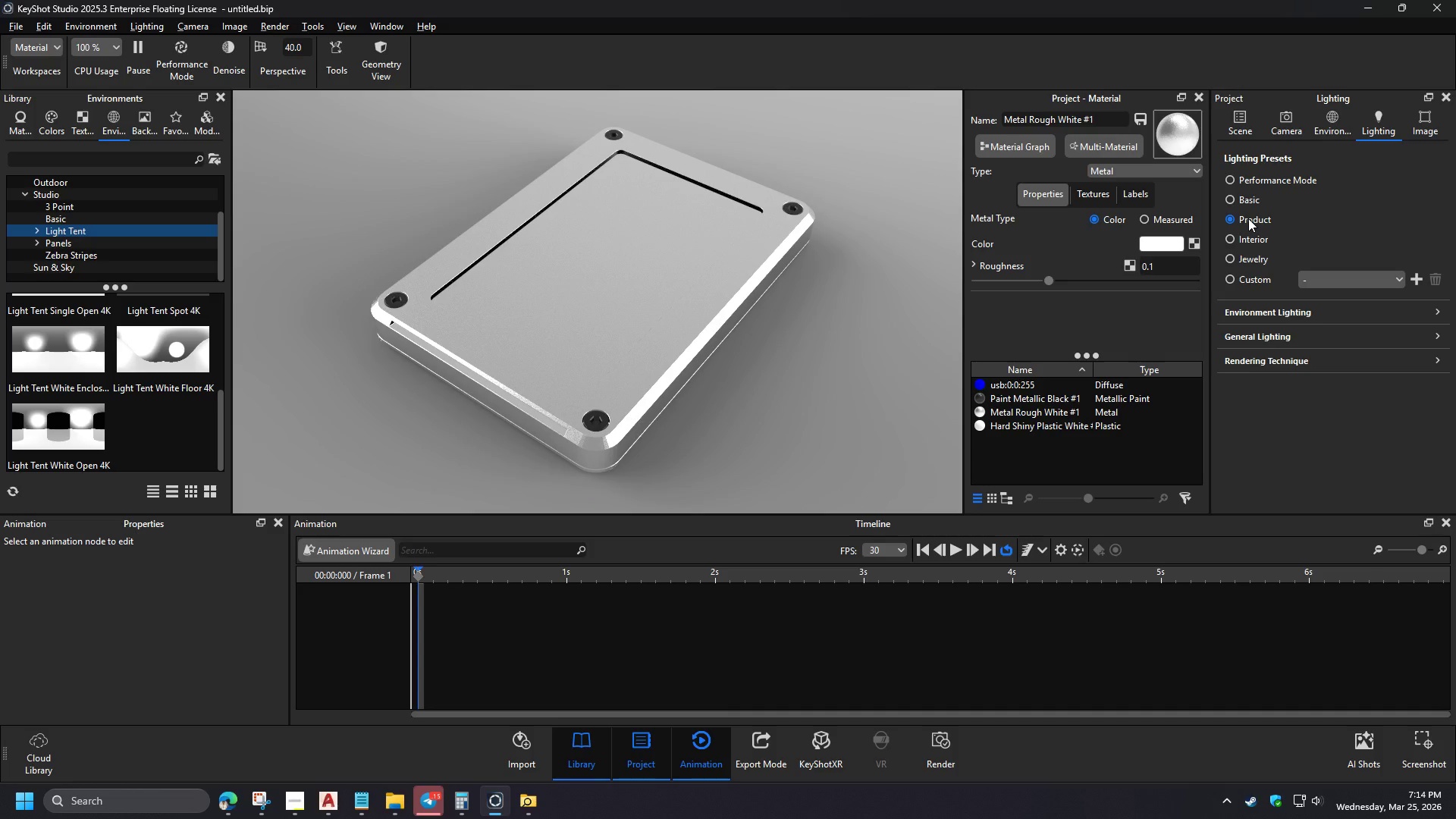 
hold_key(key=ControlLeft, duration=1.5)
left_click_drag(start_coordinate=[676, 424], to_coordinate=[677, 393])
 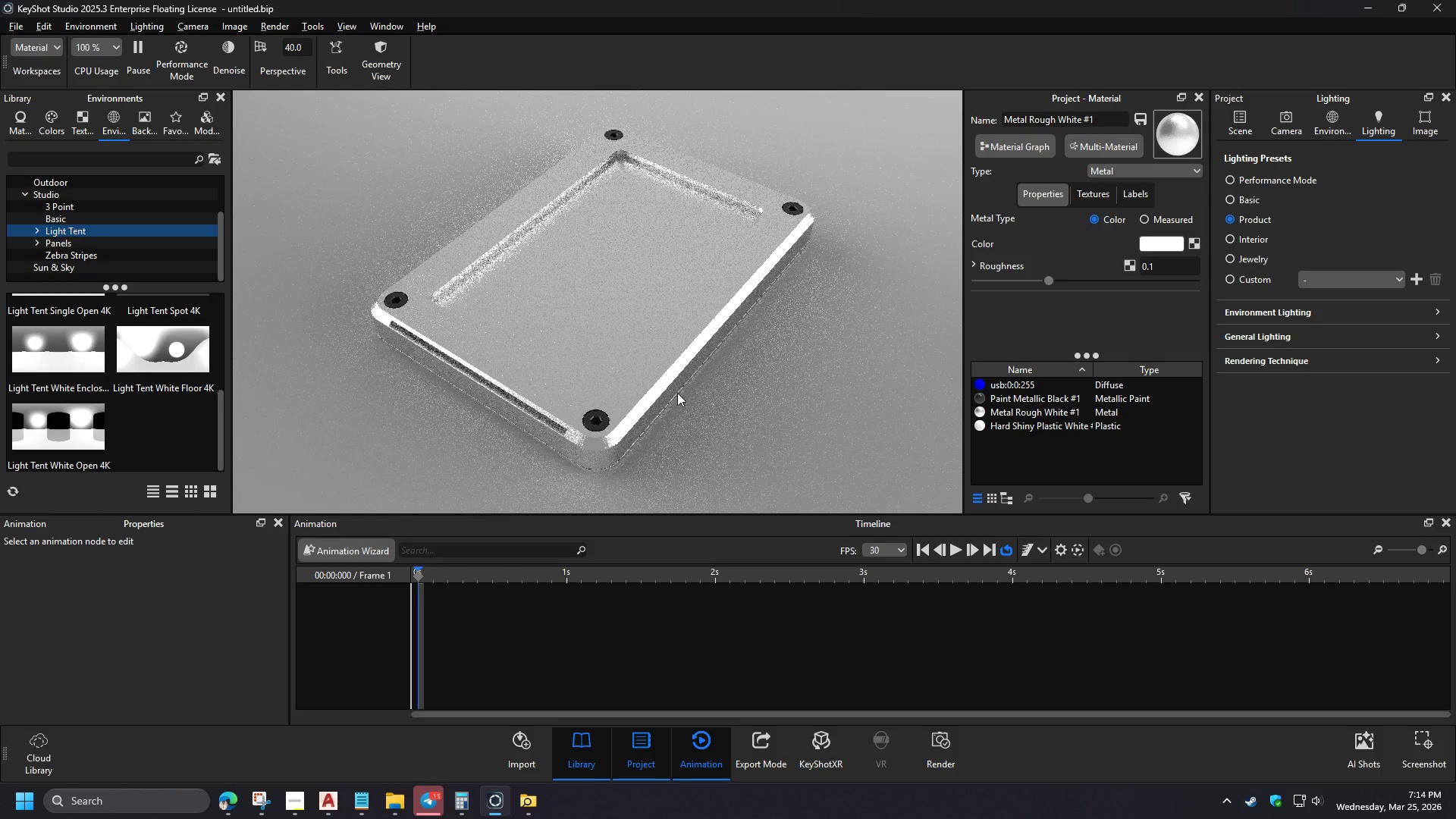 
hold_key(key=ControlLeft, duration=1.53)
 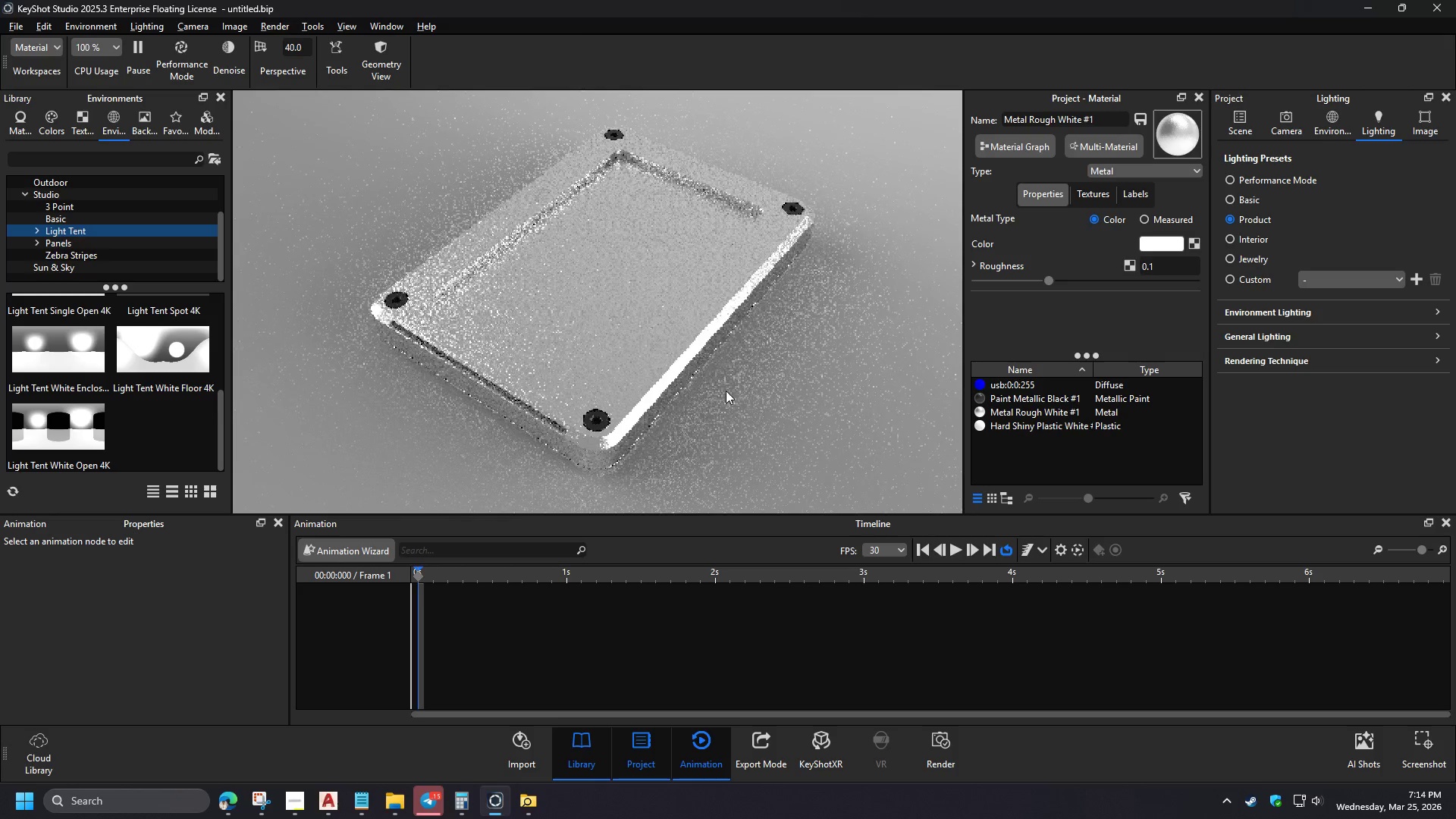 
hold_key(key=ControlLeft, duration=0.77)
 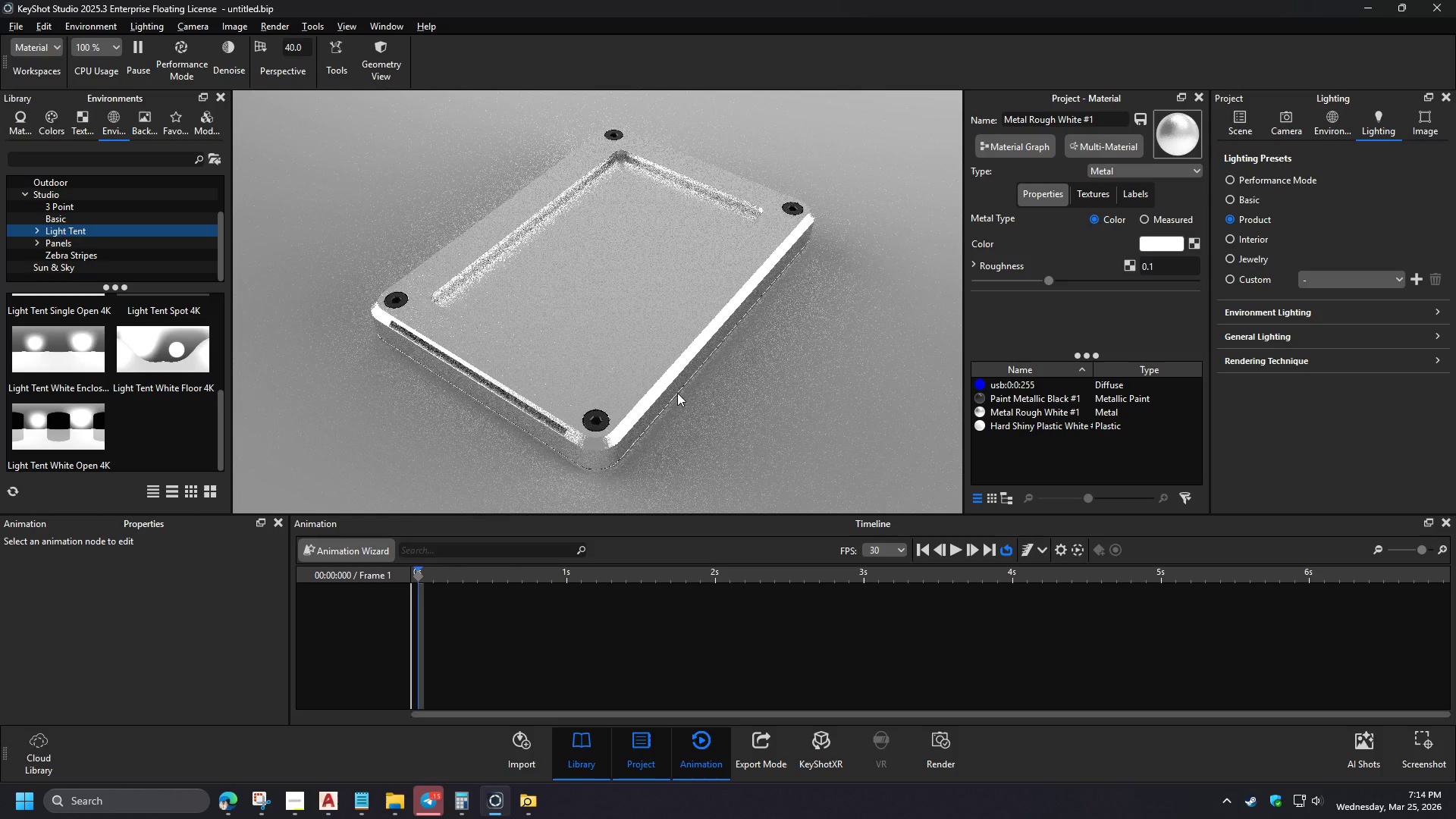 
left_click([812, 441])
 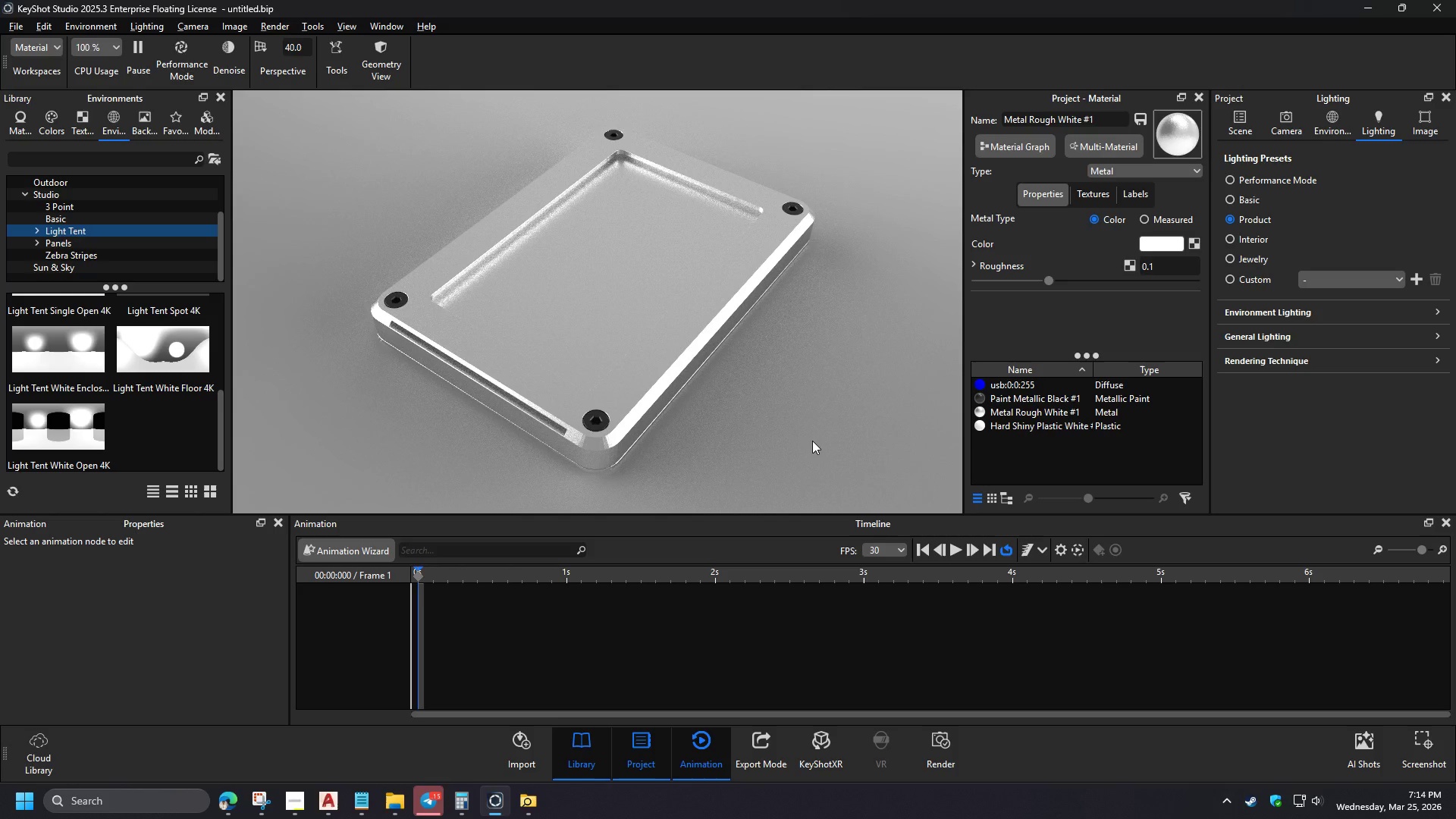 
left_click_drag(start_coordinate=[792, 393], to_coordinate=[793, 398])
 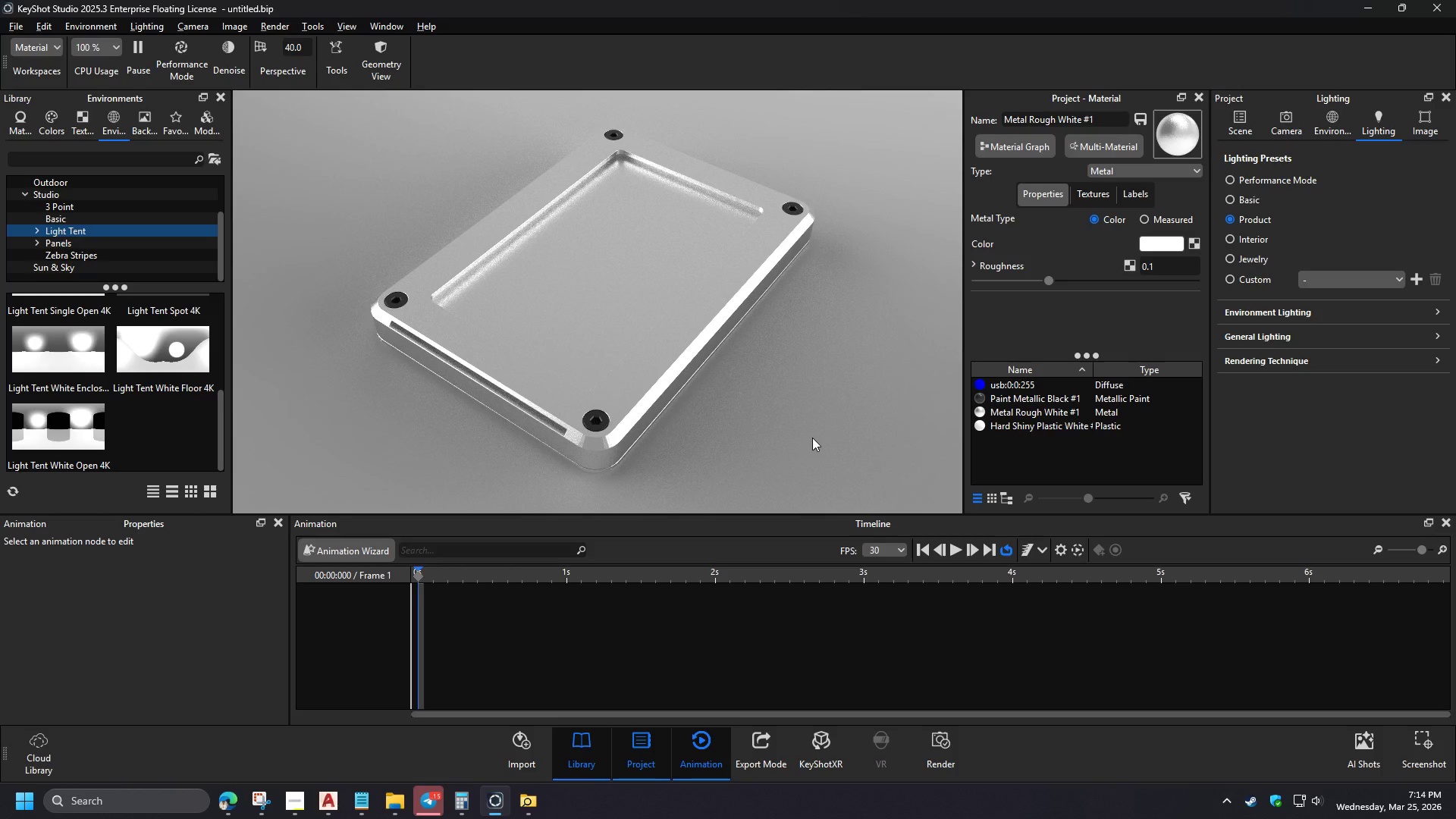 
left_click_drag(start_coordinate=[216, 416], to_coordinate=[221, 405])
 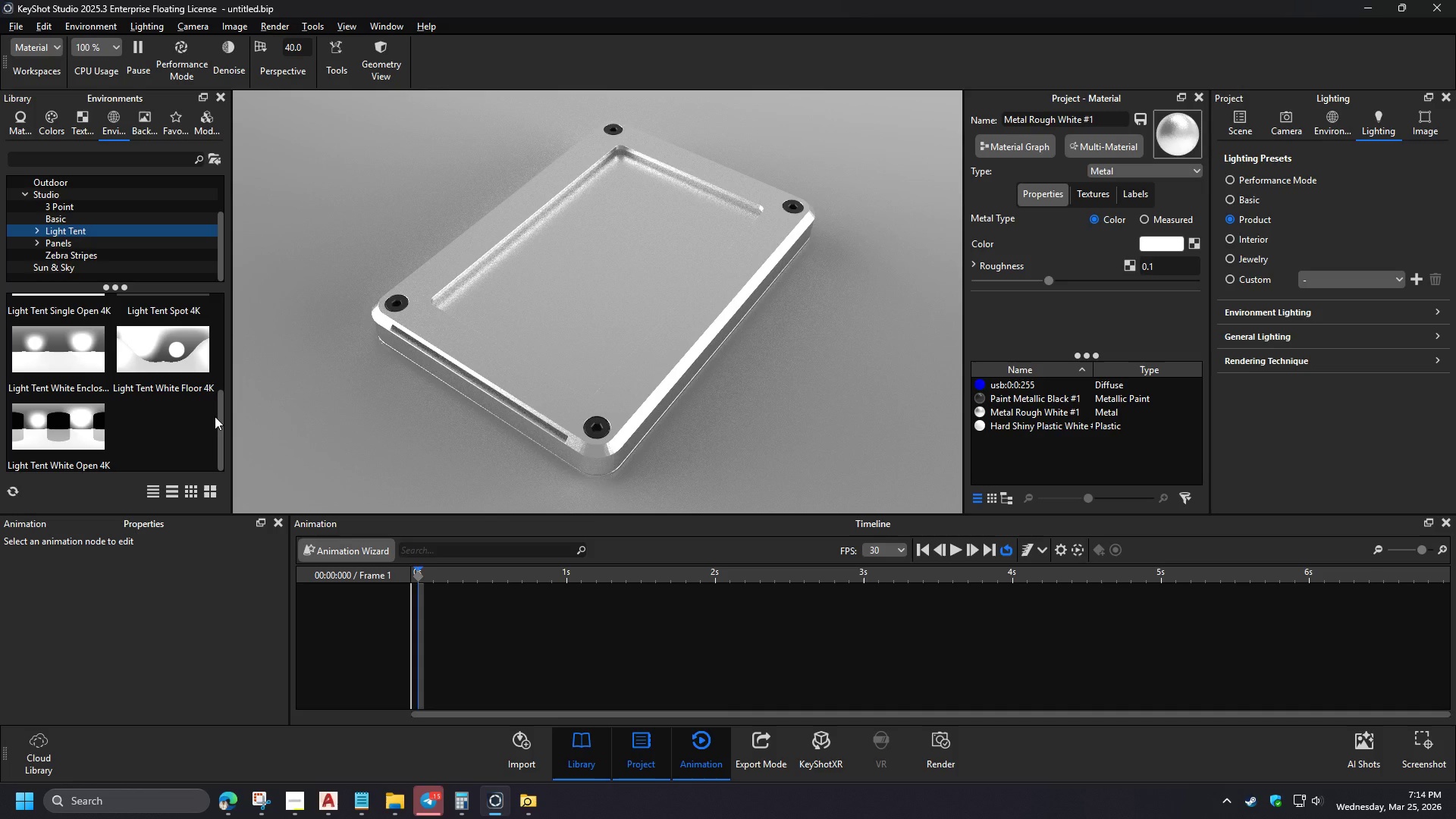 
left_click_drag(start_coordinate=[221, 416], to_coordinate=[220, 397])
 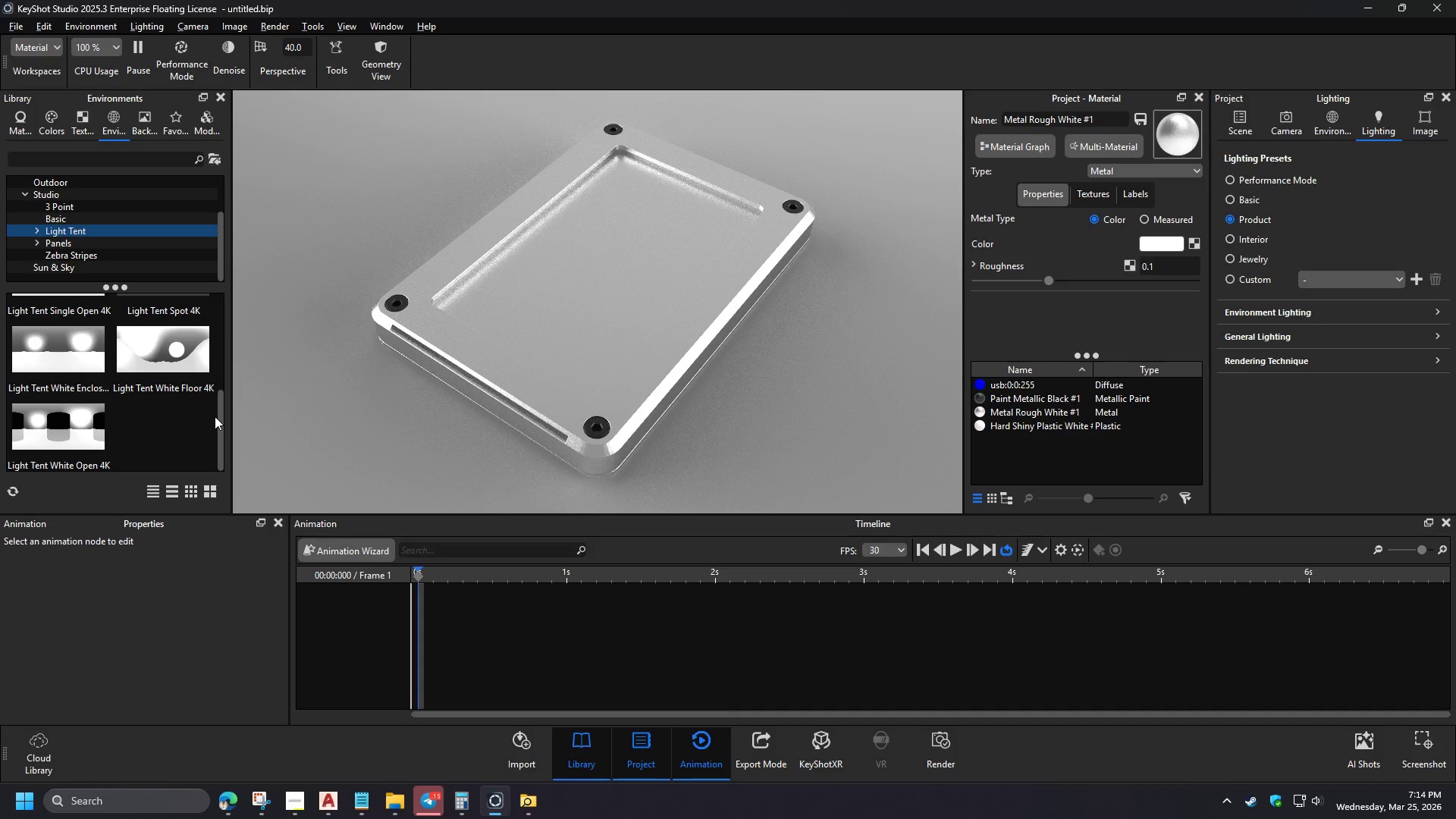 
left_click([35, 229])
 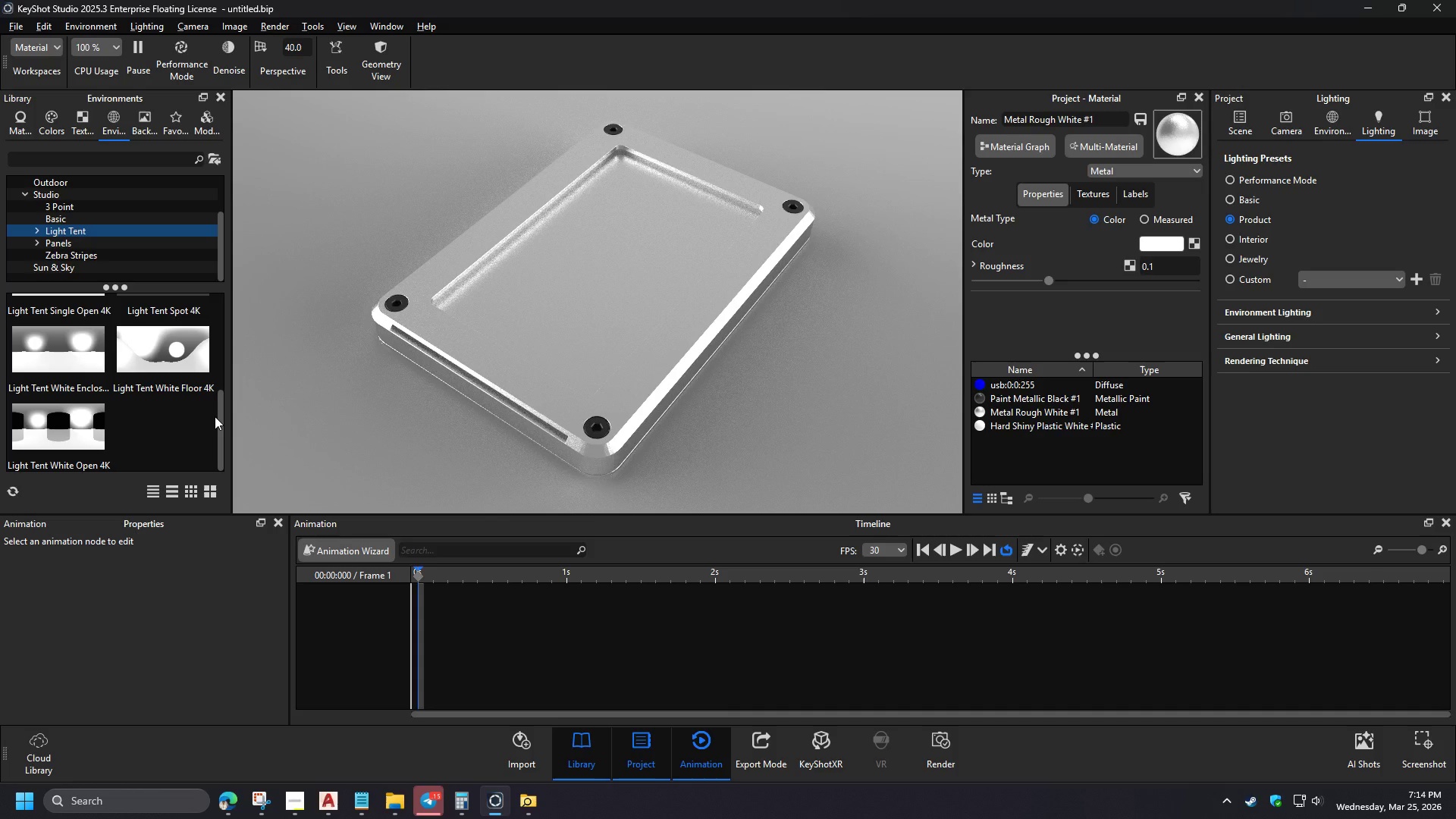 
left_click([78, 243])
 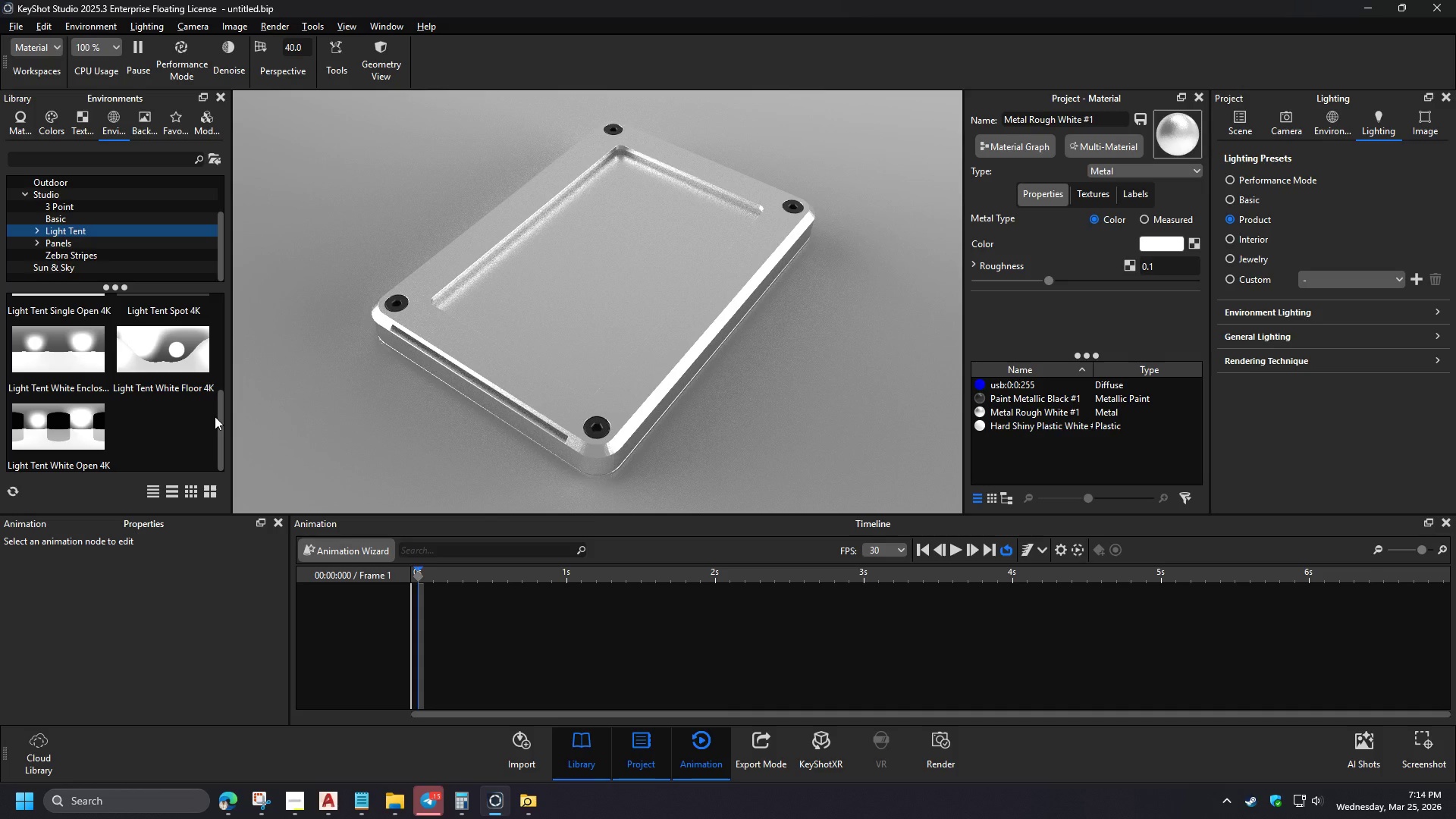 
left_click_drag(start_coordinate=[68, 326], to_coordinate=[348, 353])
 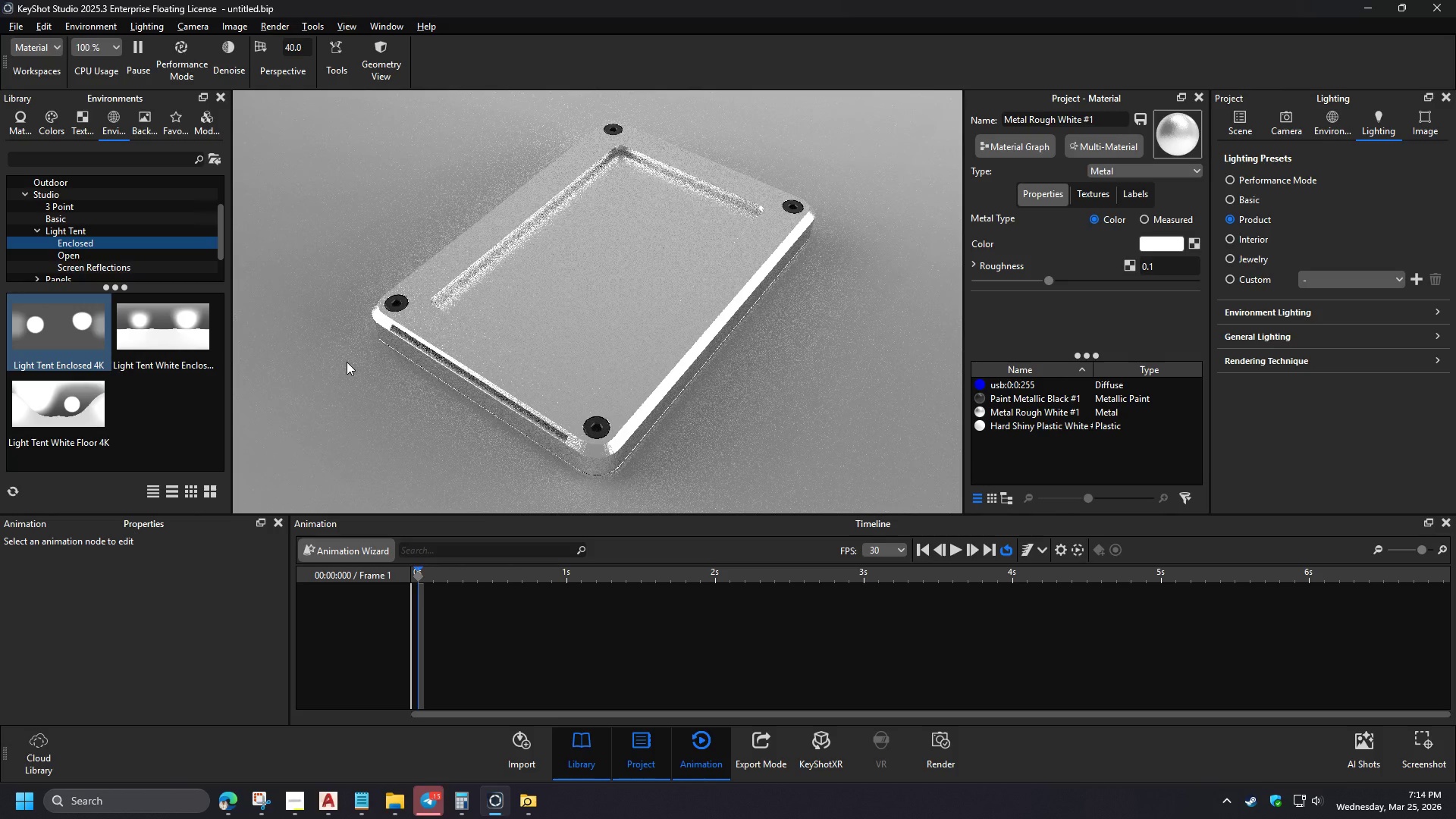 
hold_key(key=ControlLeft, duration=0.41)
 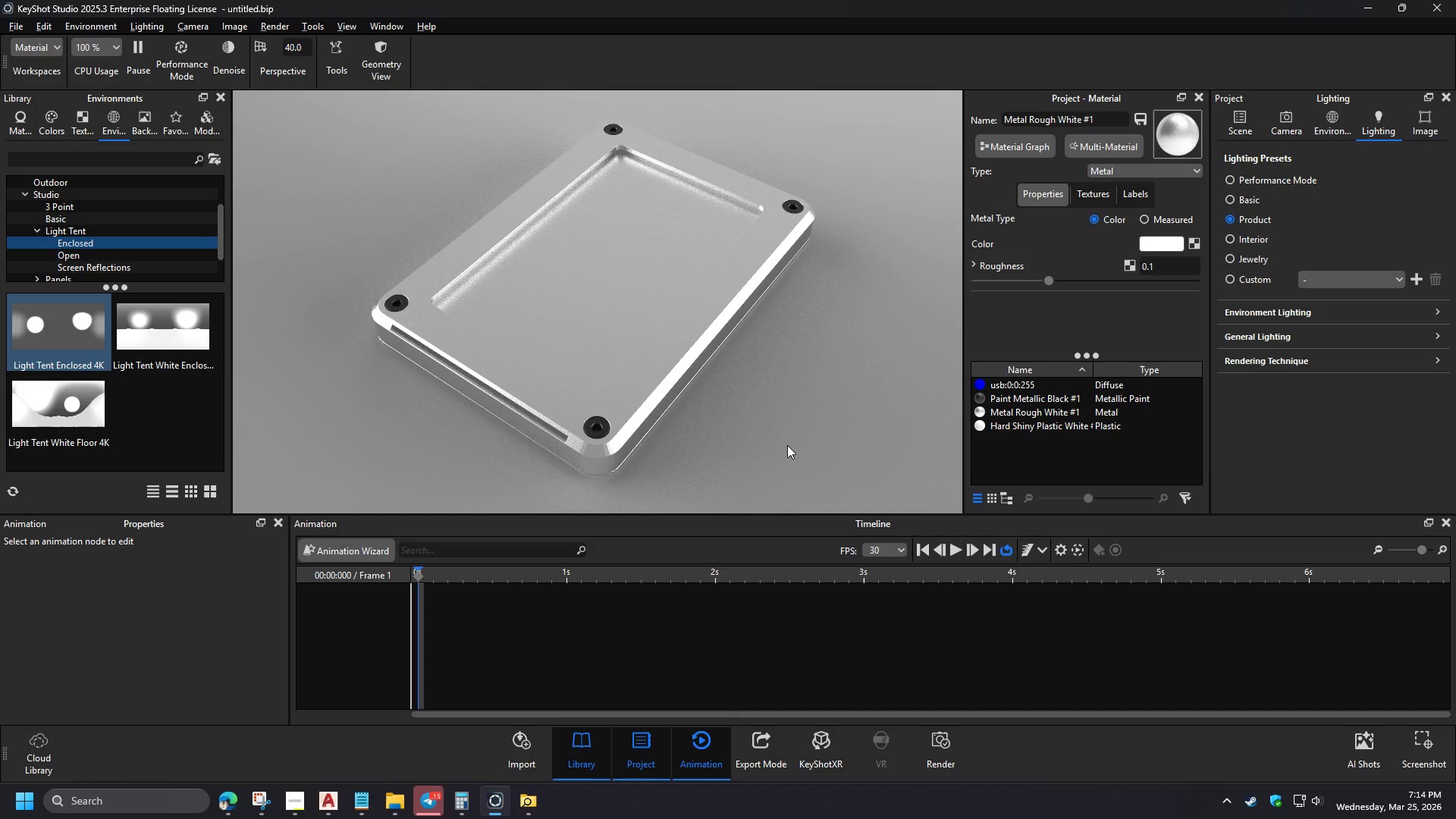 
left_click_drag(start_coordinate=[721, 444], to_coordinate=[710, 448])
 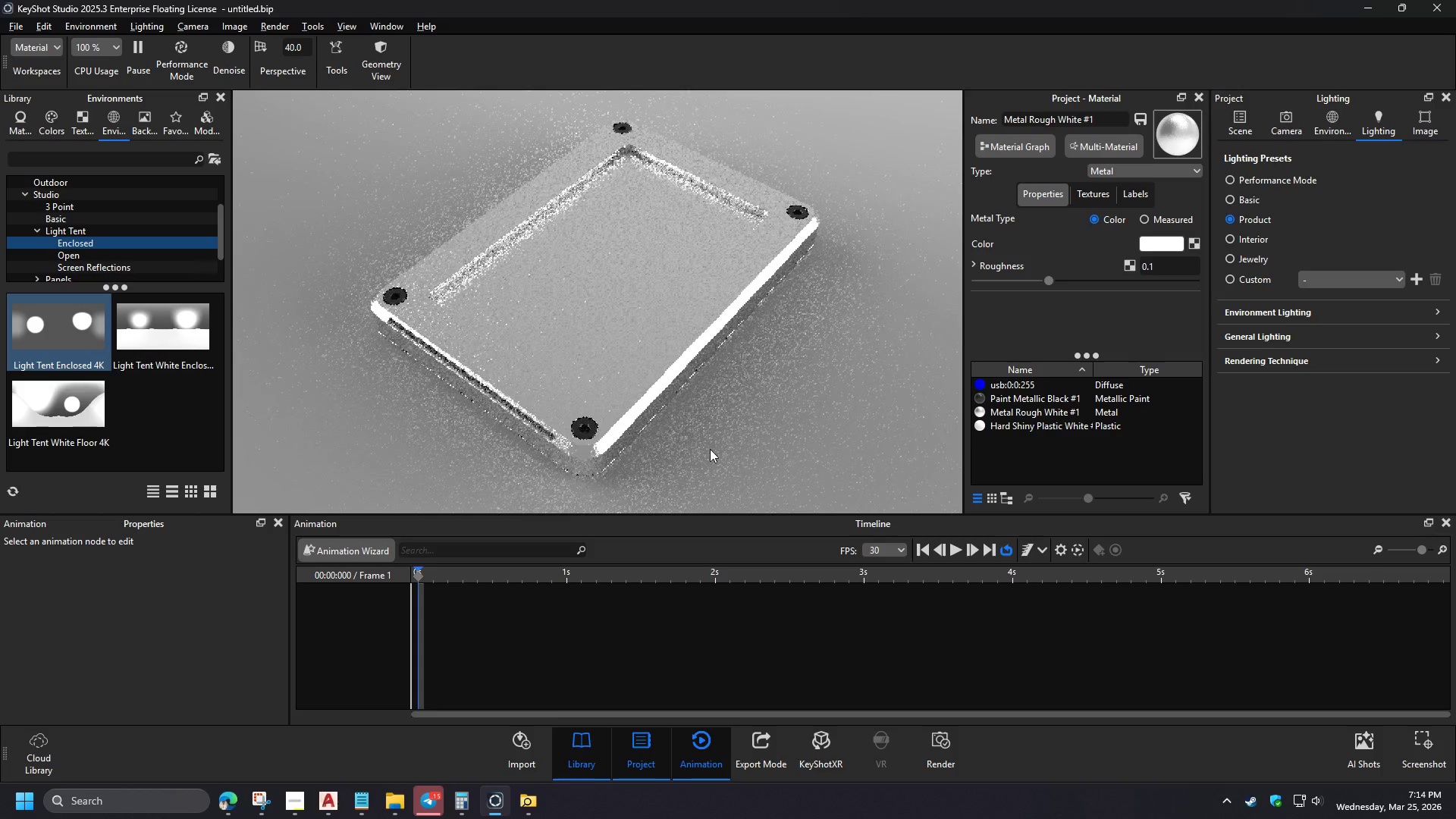 
wait(8.97)
 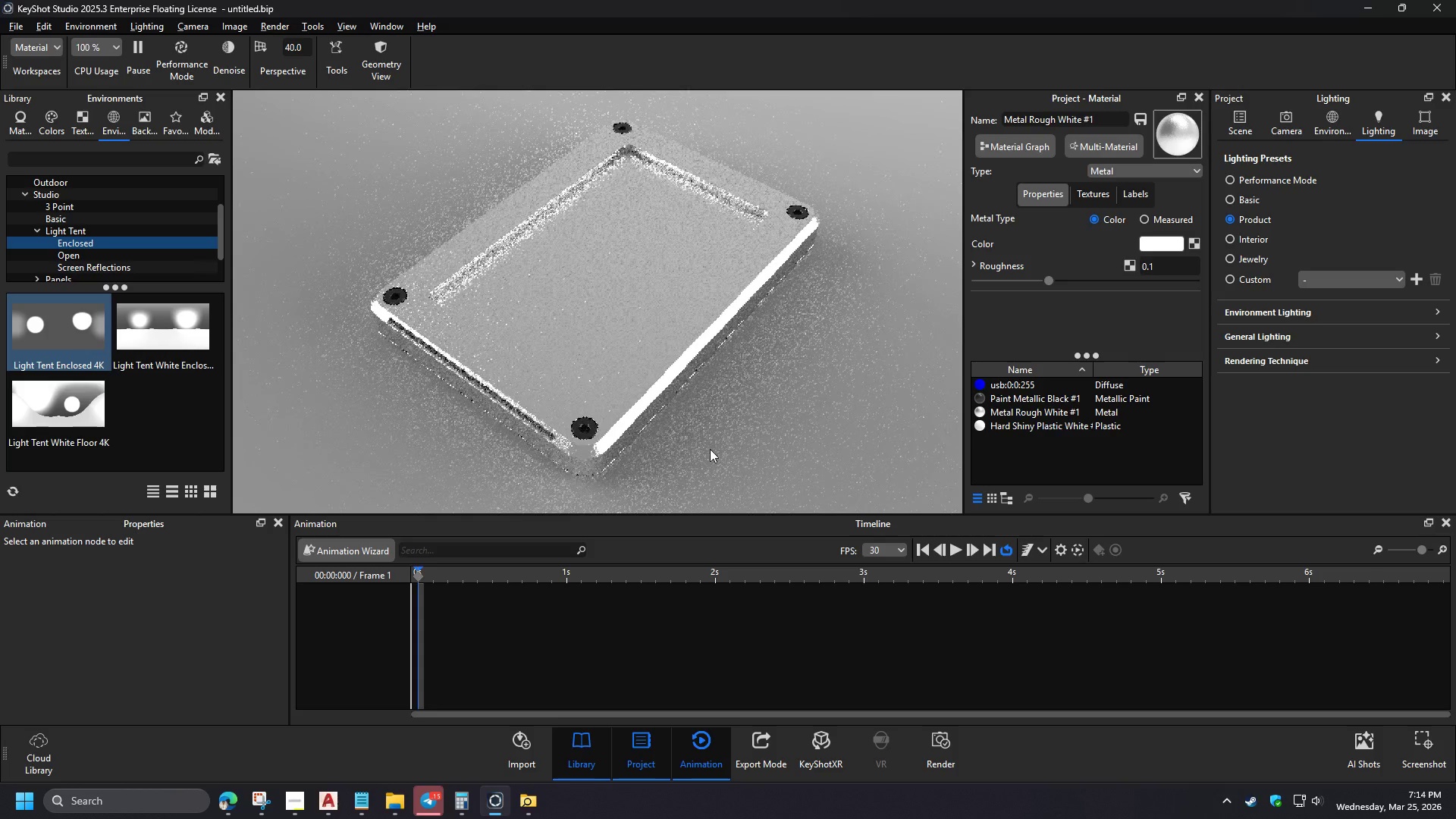 
double_click([1021, 413])
 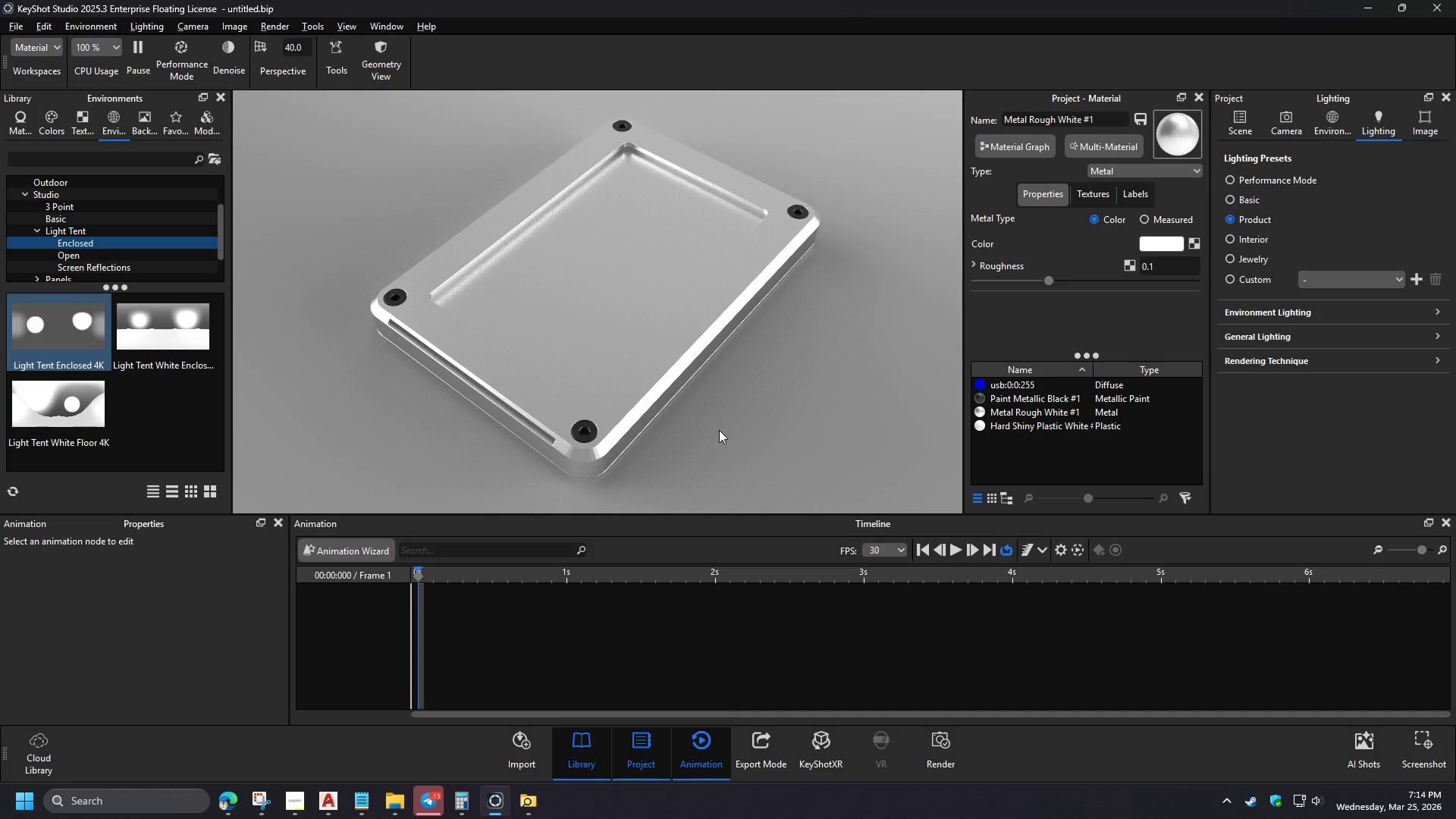 
left_click([1100, 199])
 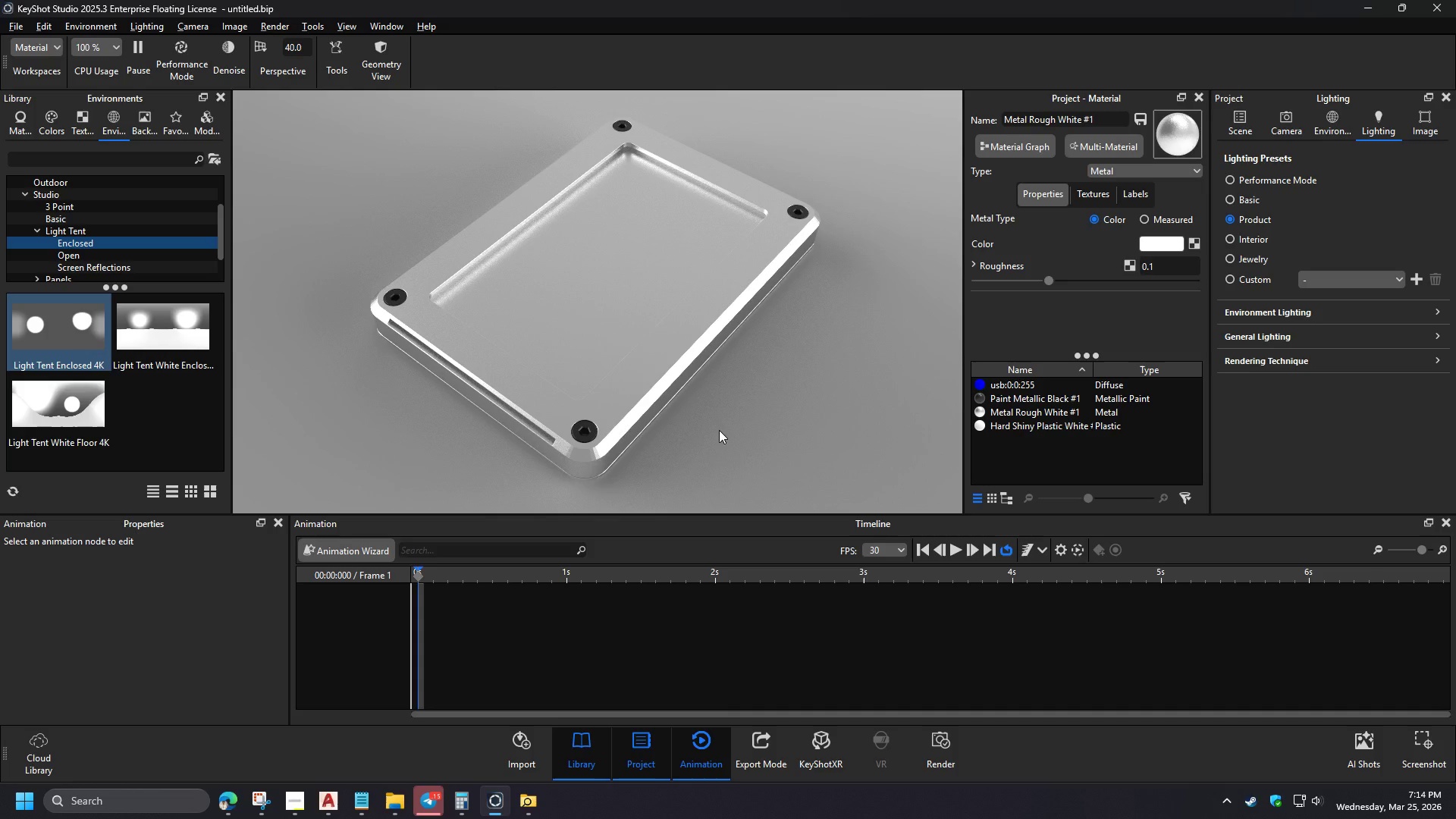 
left_click([1056, 194])
 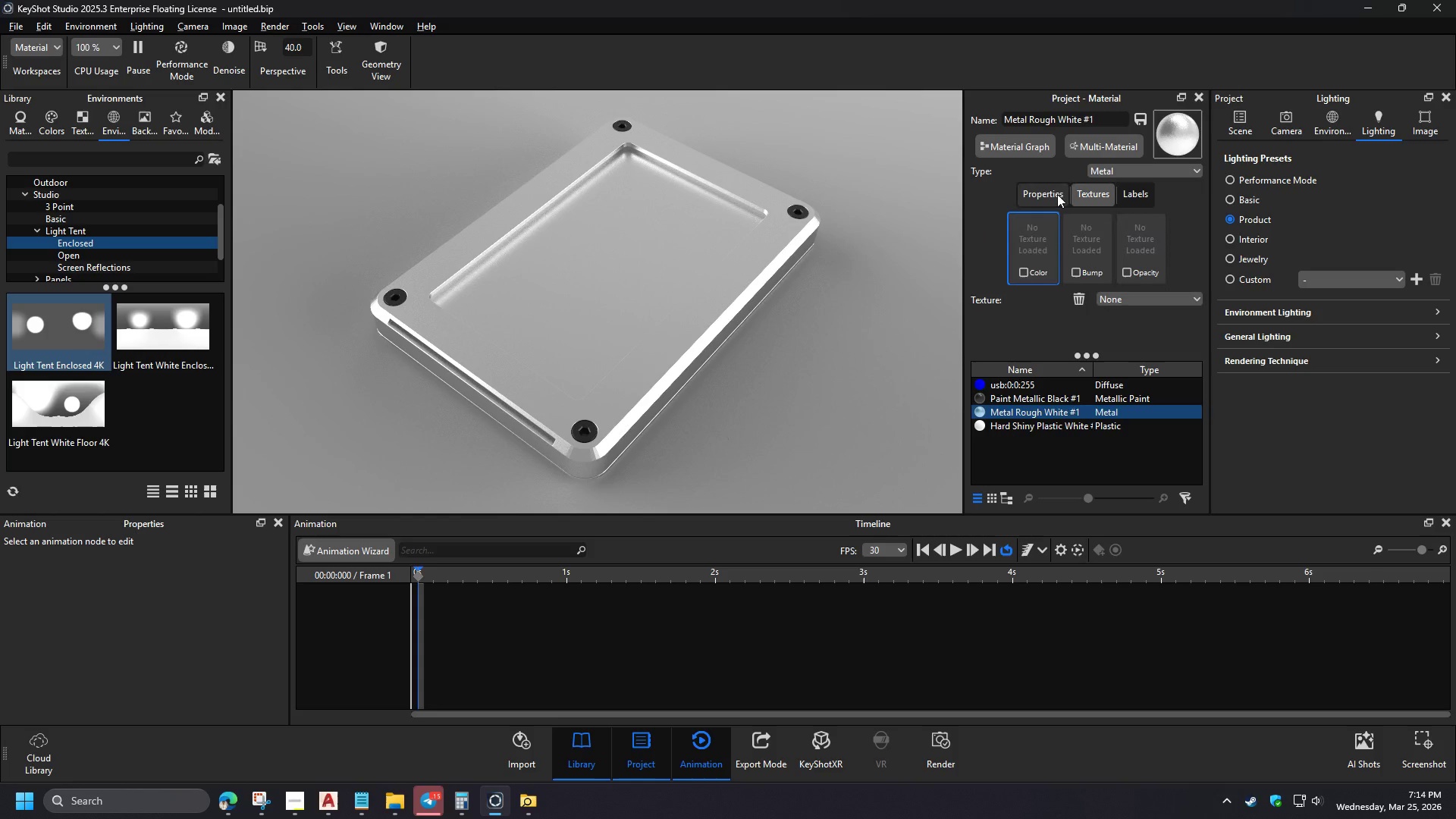 
left_click([1166, 218])
 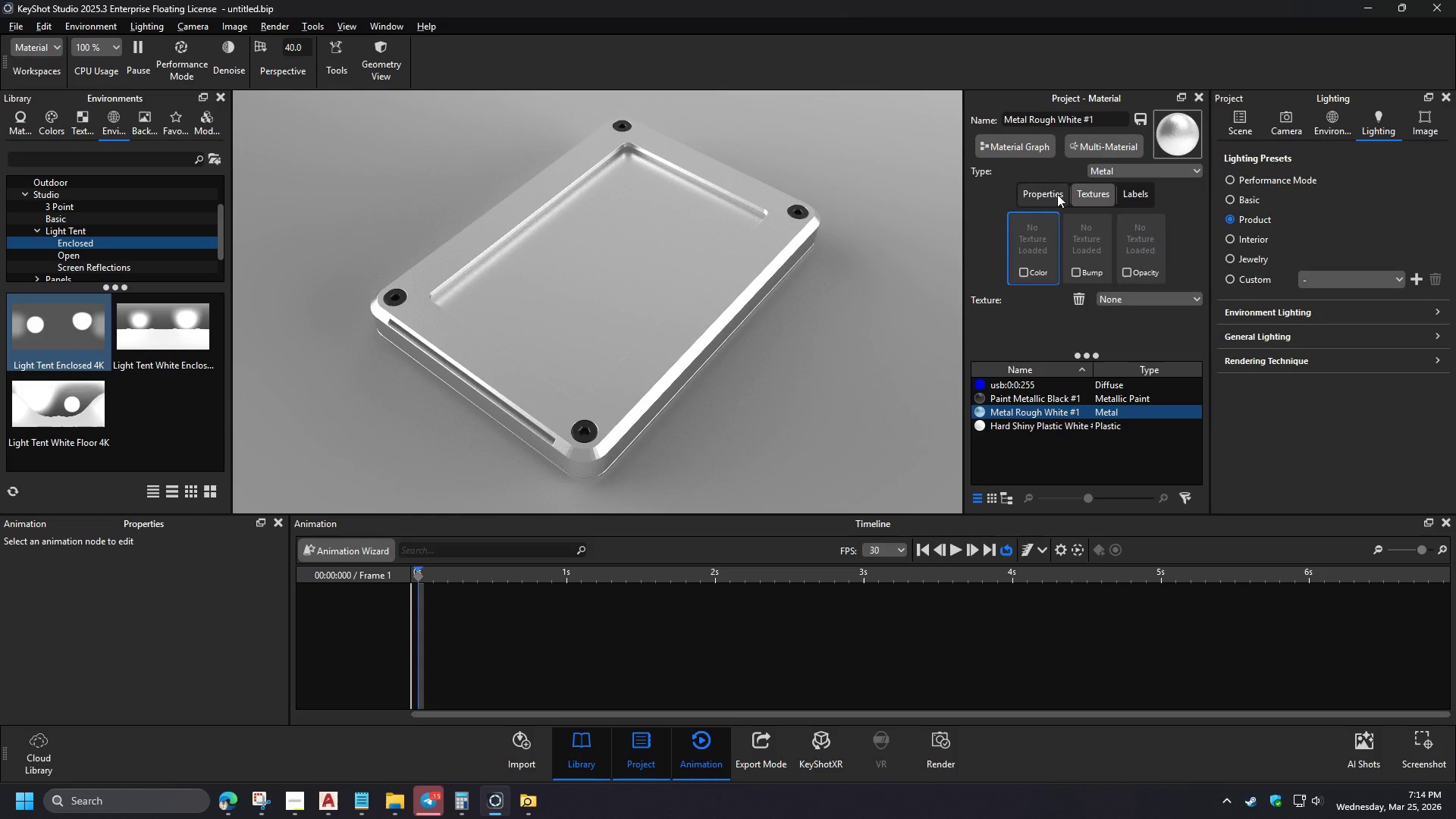 
left_click([1139, 240])
 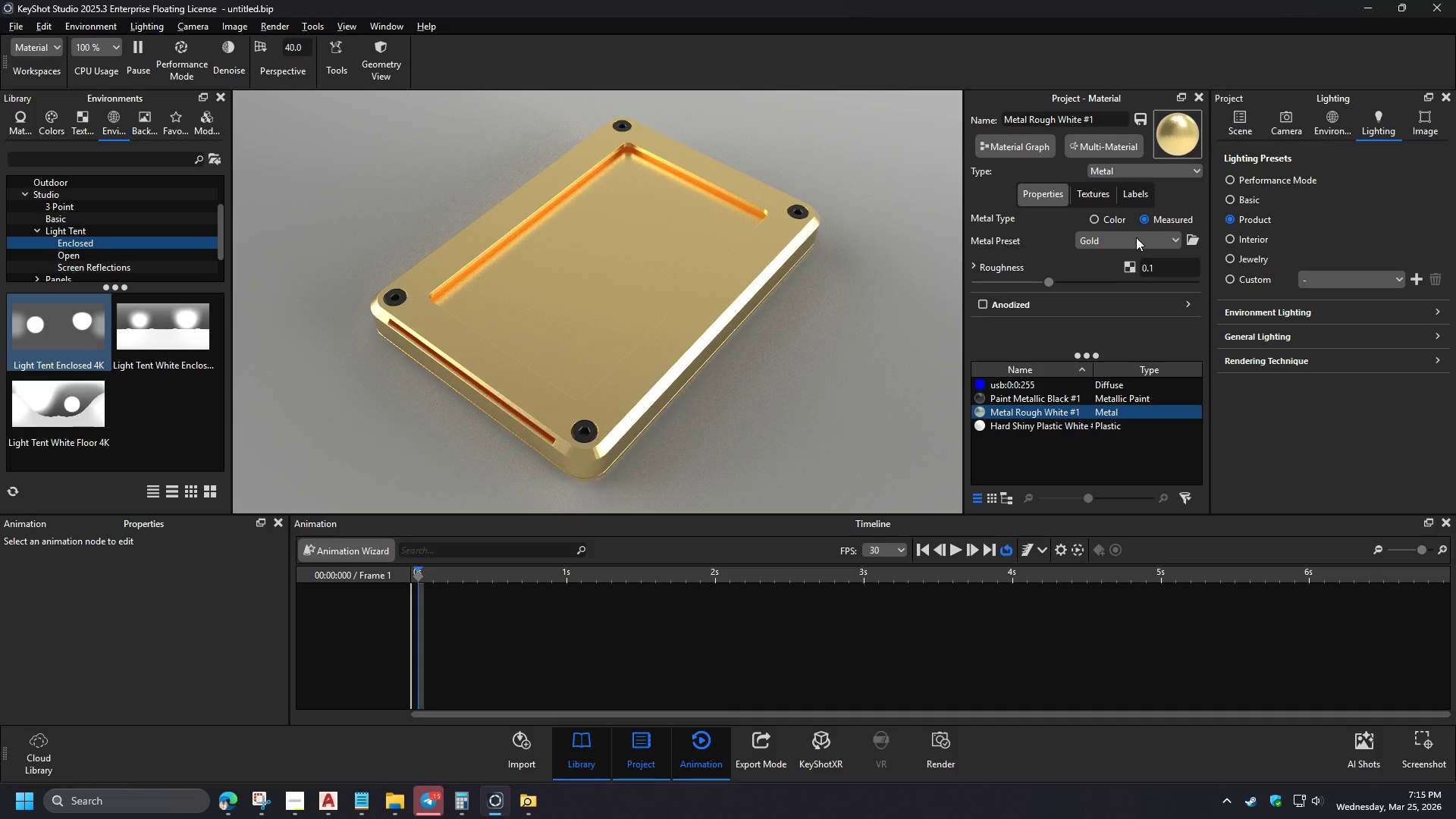 
left_click([1135, 250])
 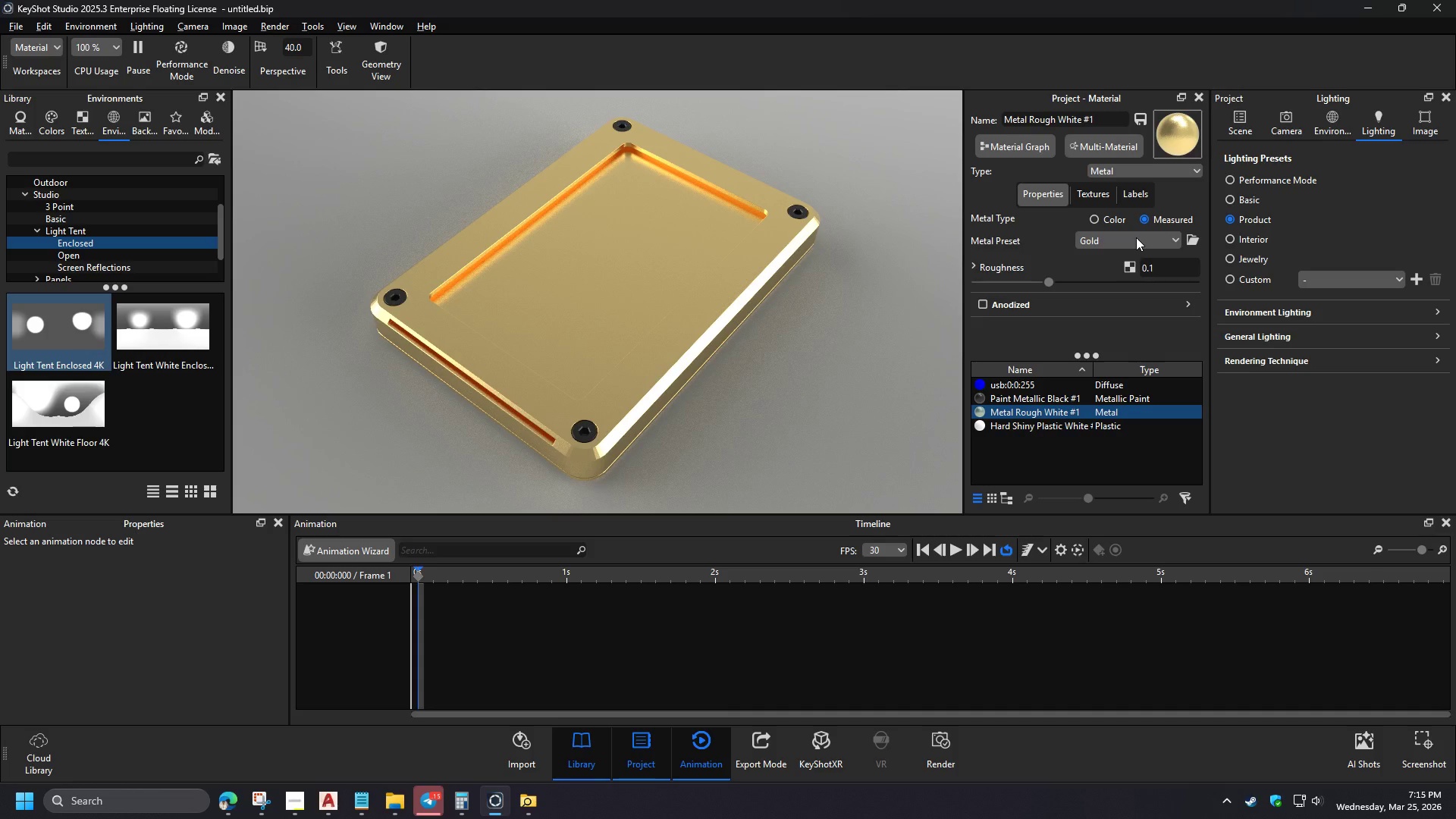 
left_click([1116, 224])
 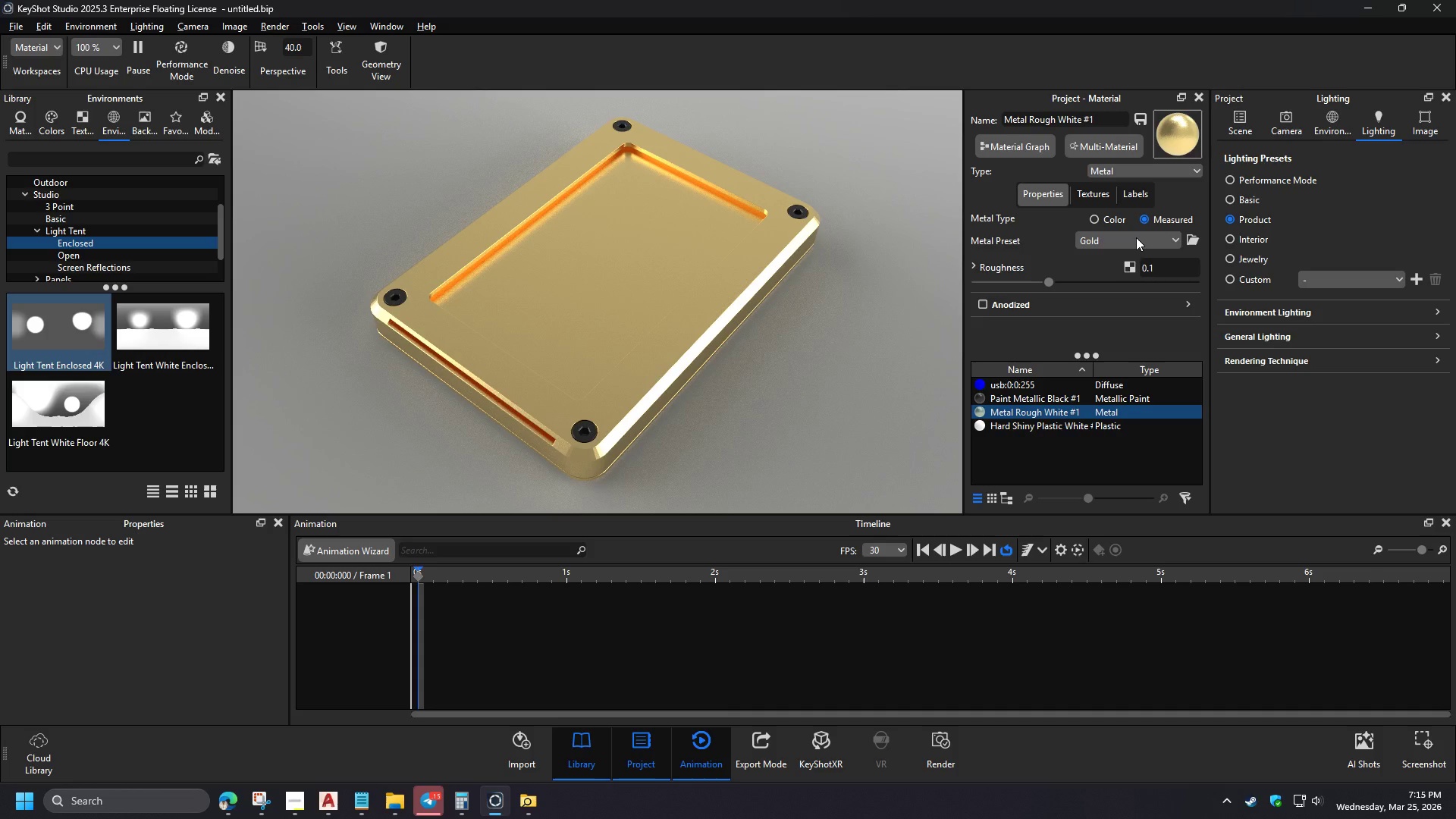 
left_click([1148, 221])
 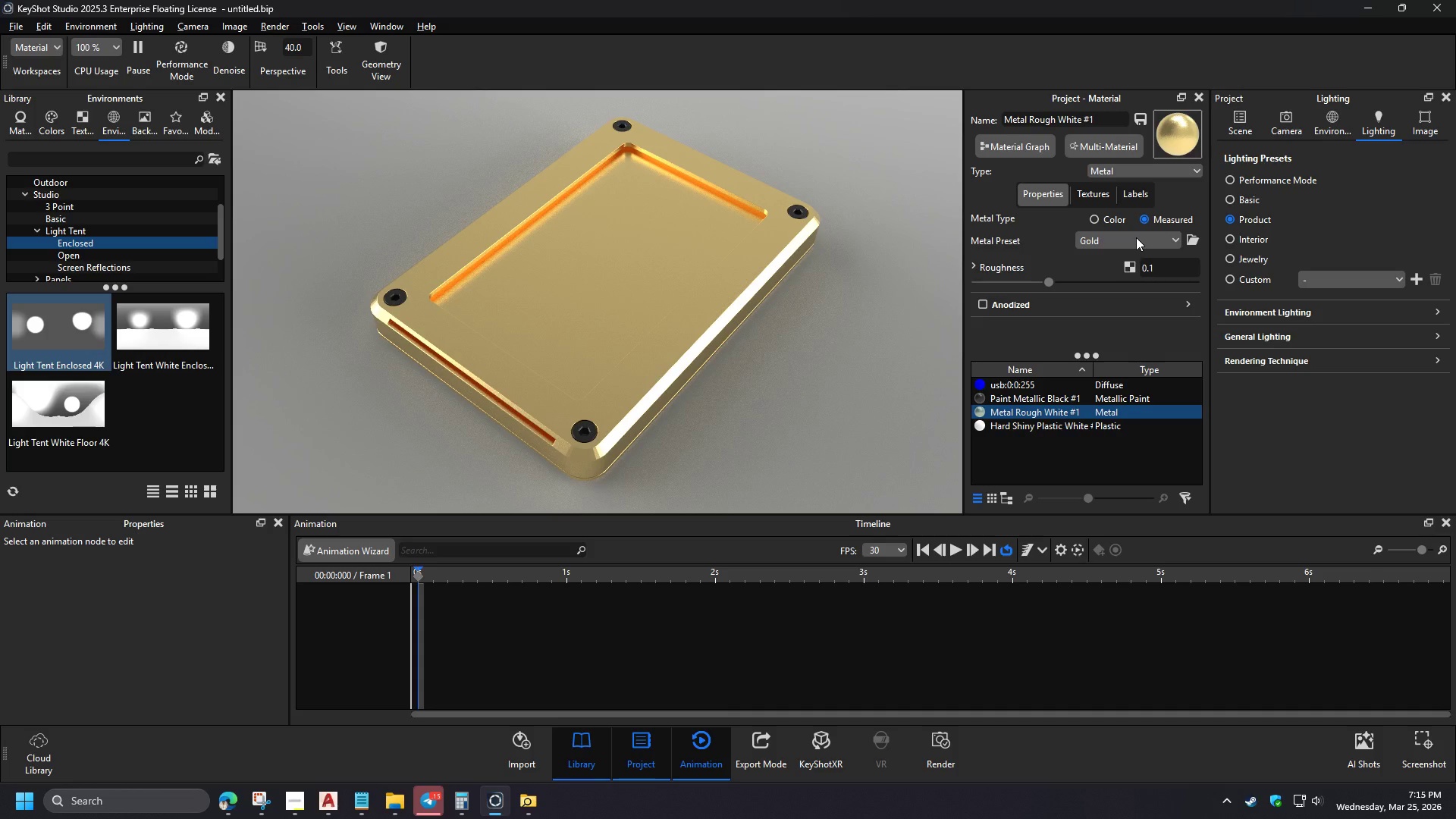 
left_click([1146, 237])
 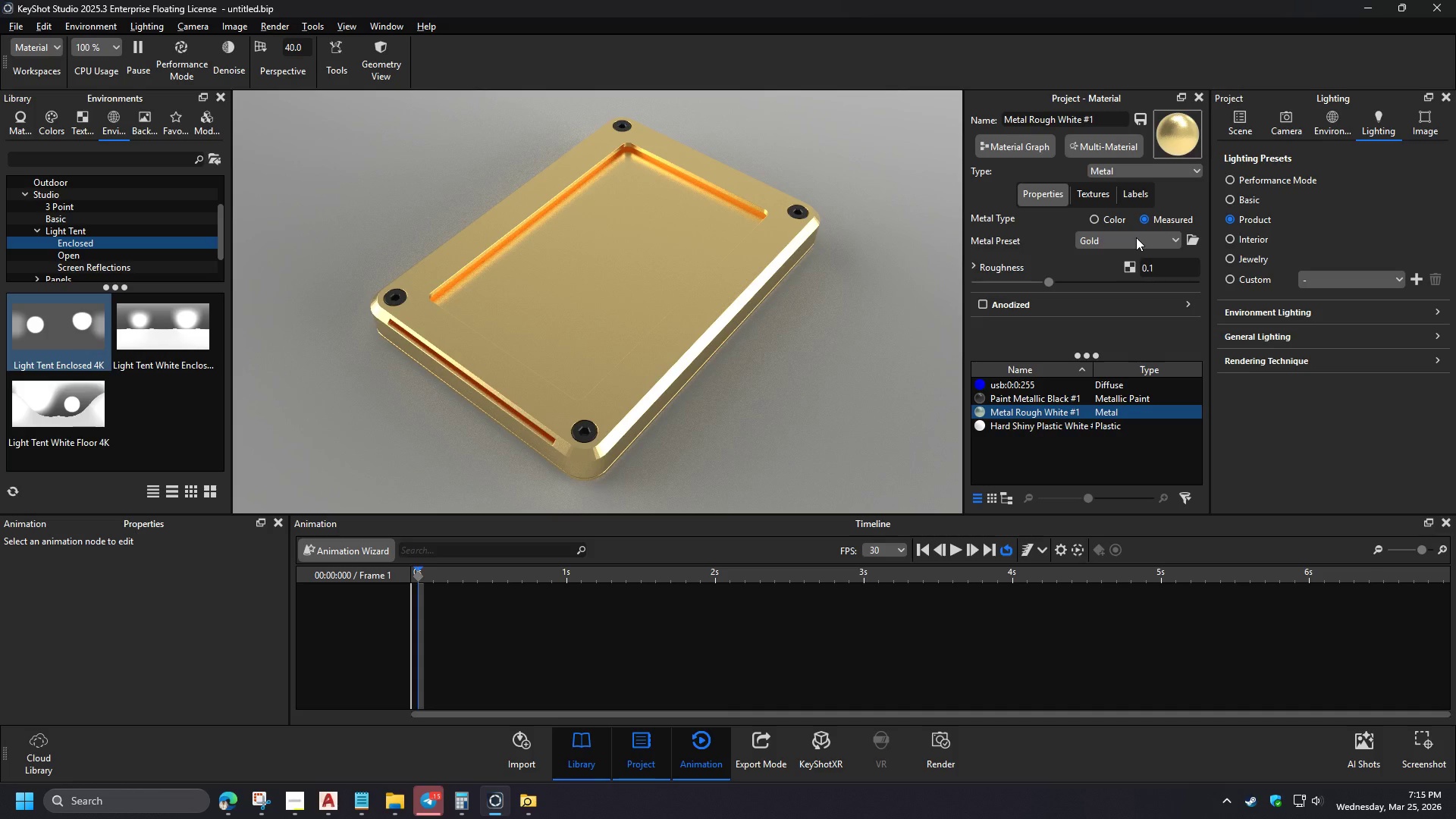 
left_click([1114, 353])
 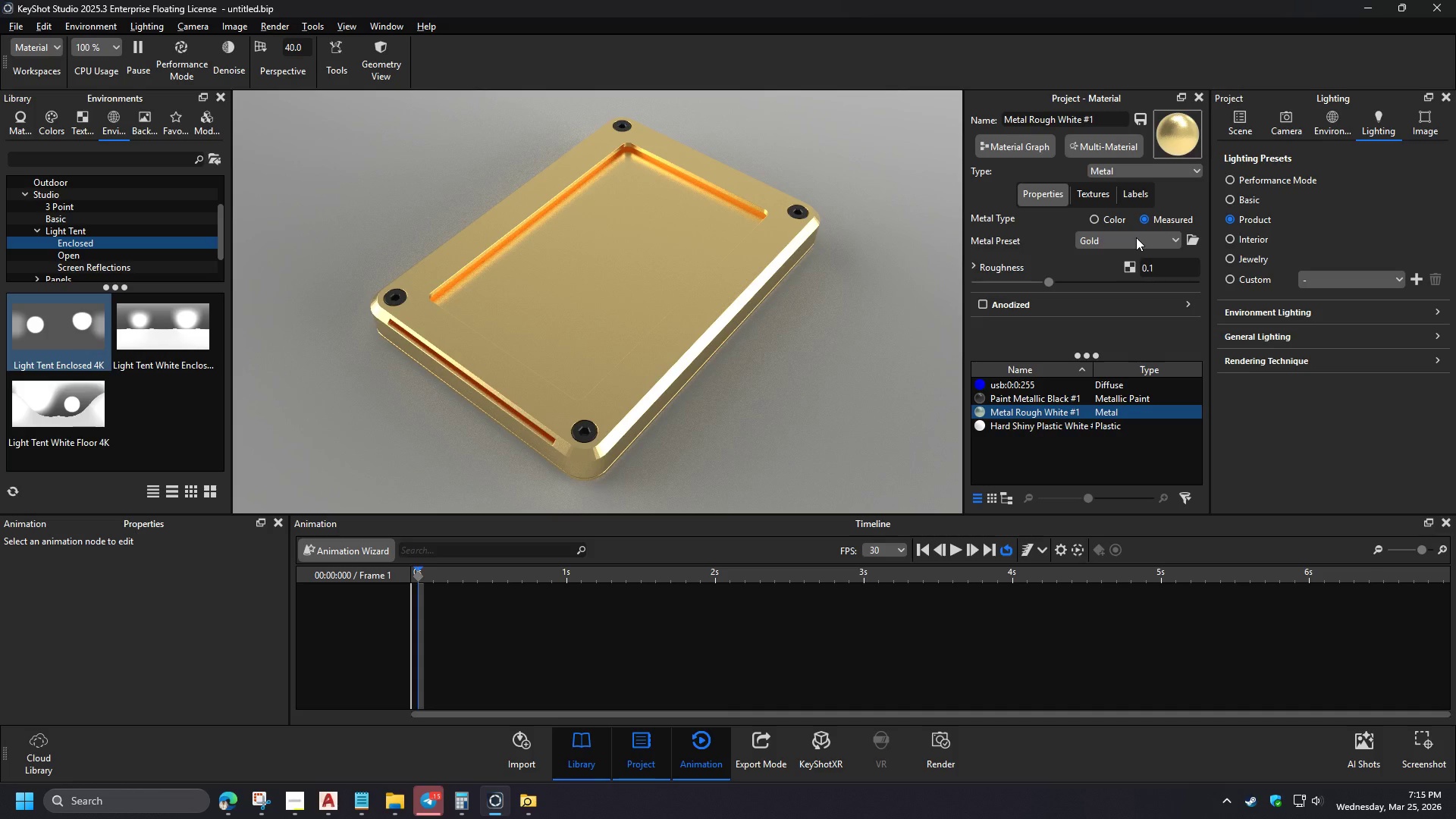 
left_click([1154, 246])
 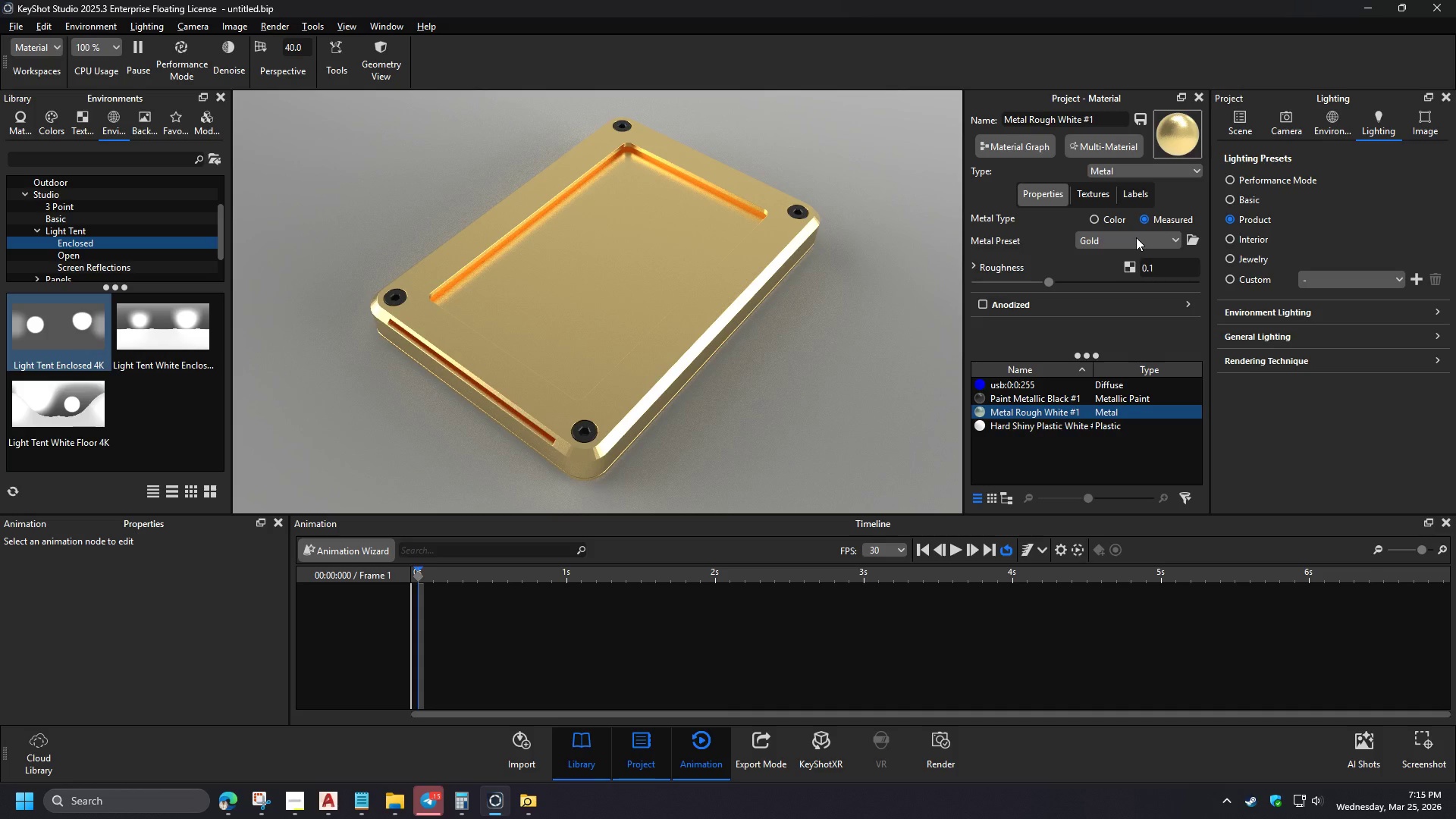 
wait(5.16)
 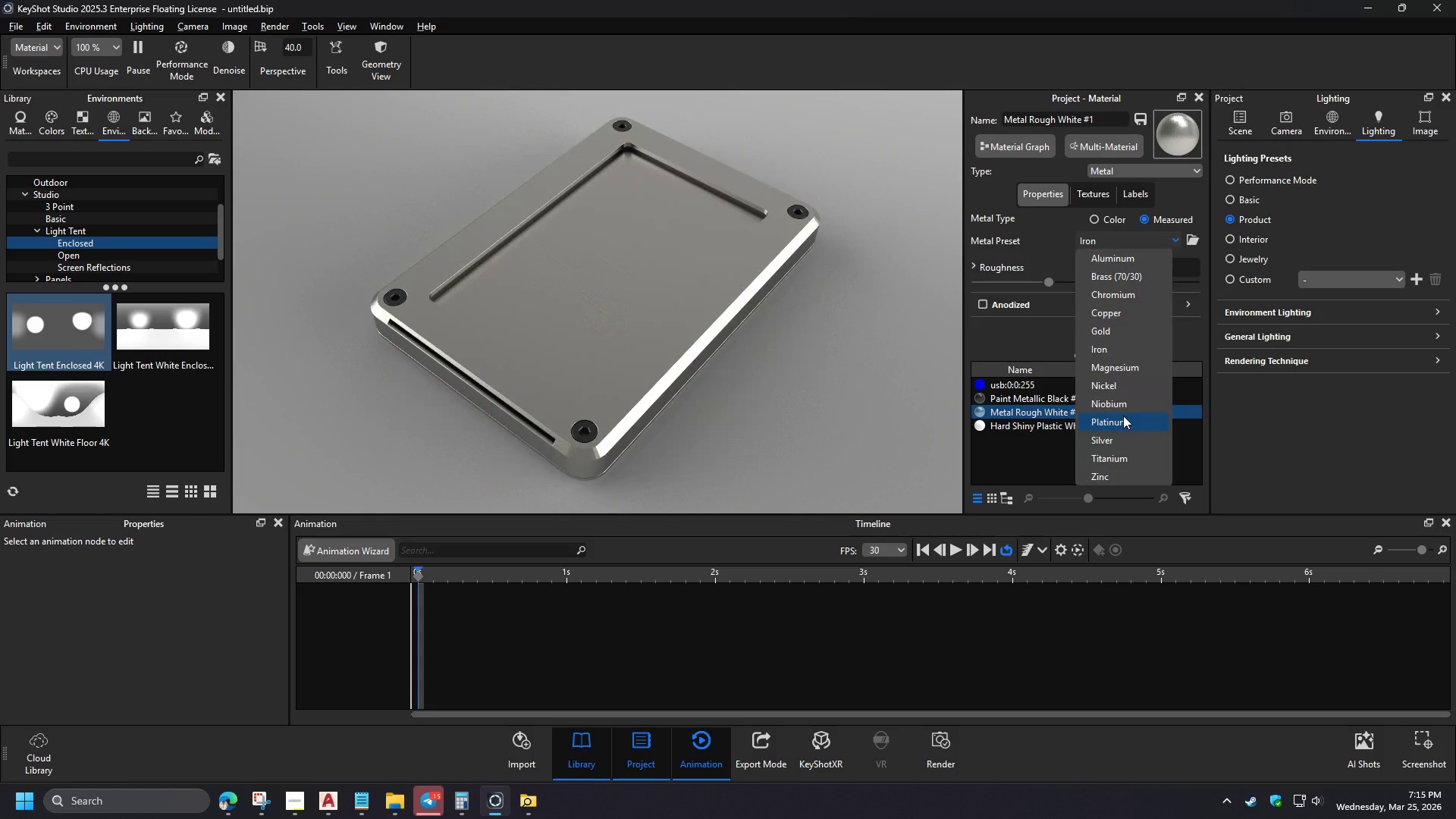 
left_click([1112, 295])
 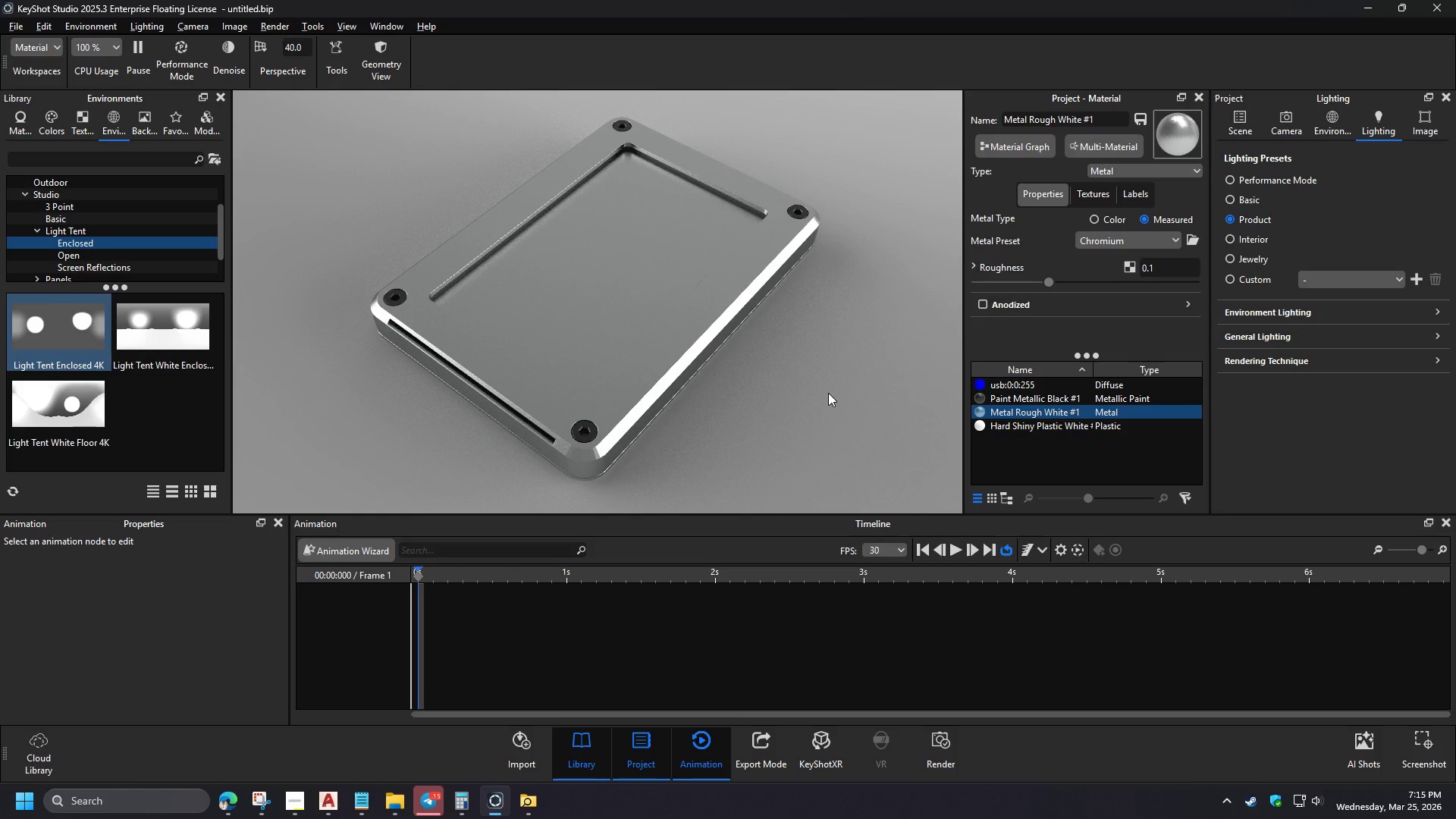 
mouse_move([1144, 269])
 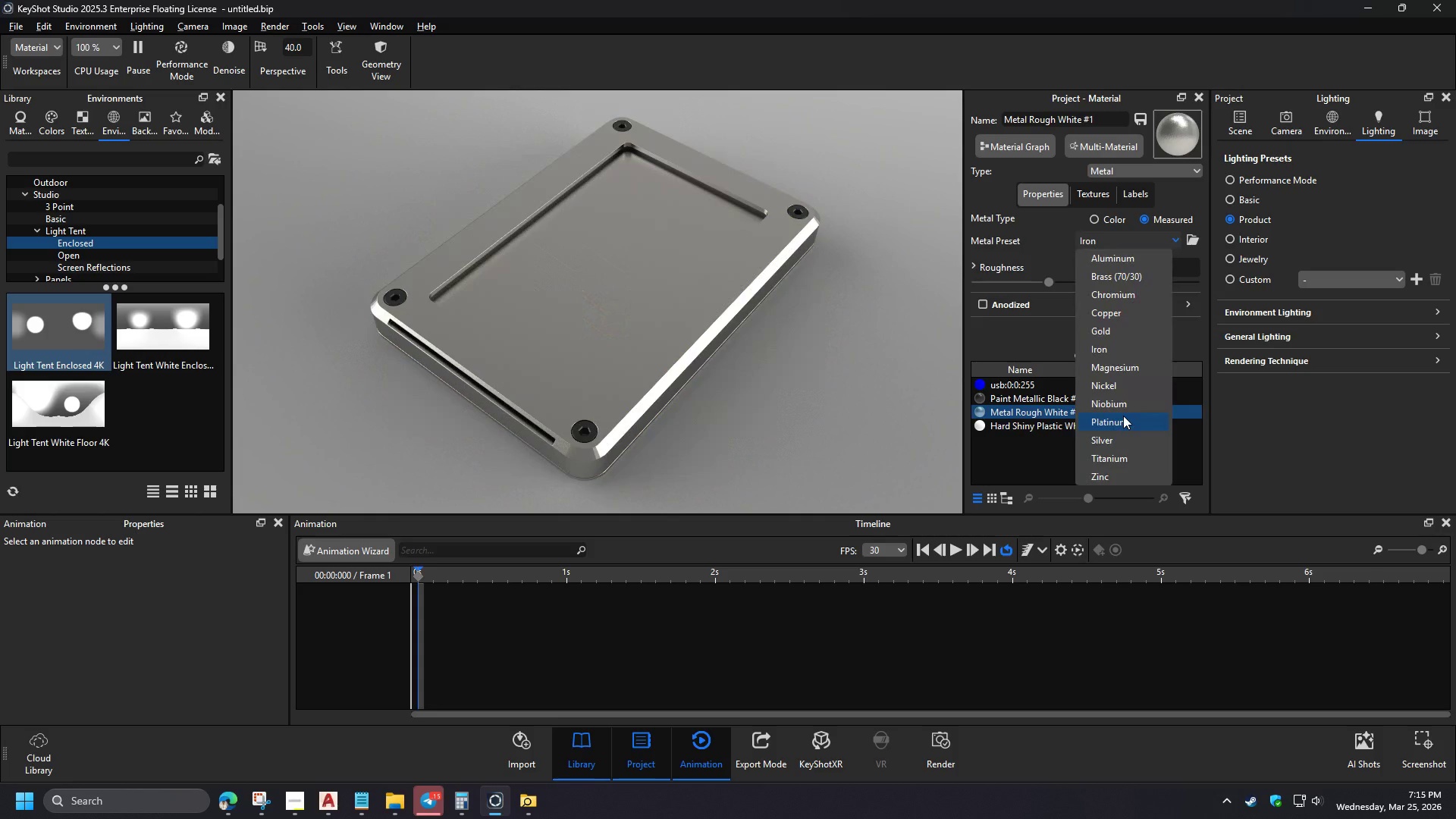 
wait(8.16)
 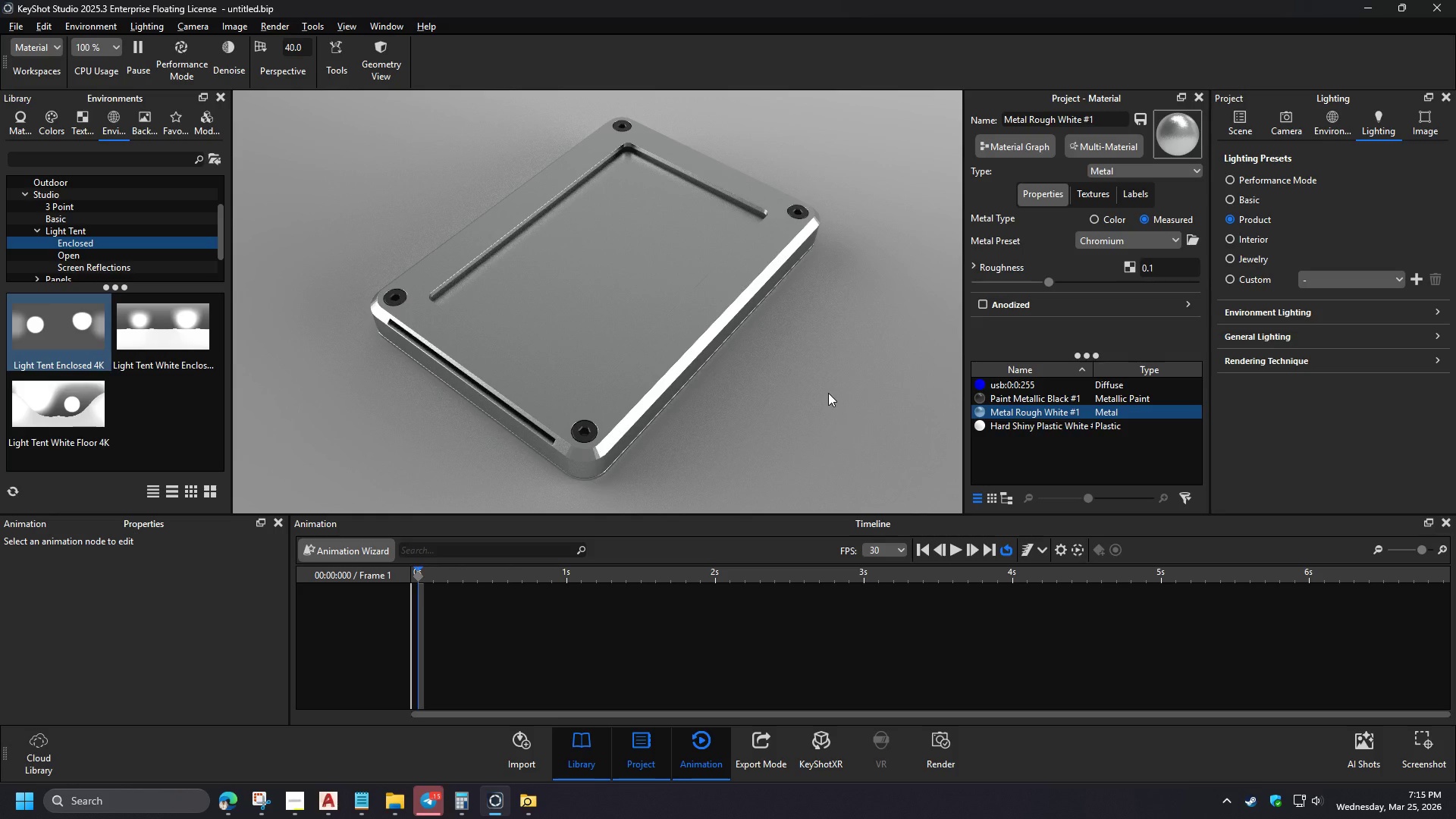 
left_click([920, 488])
 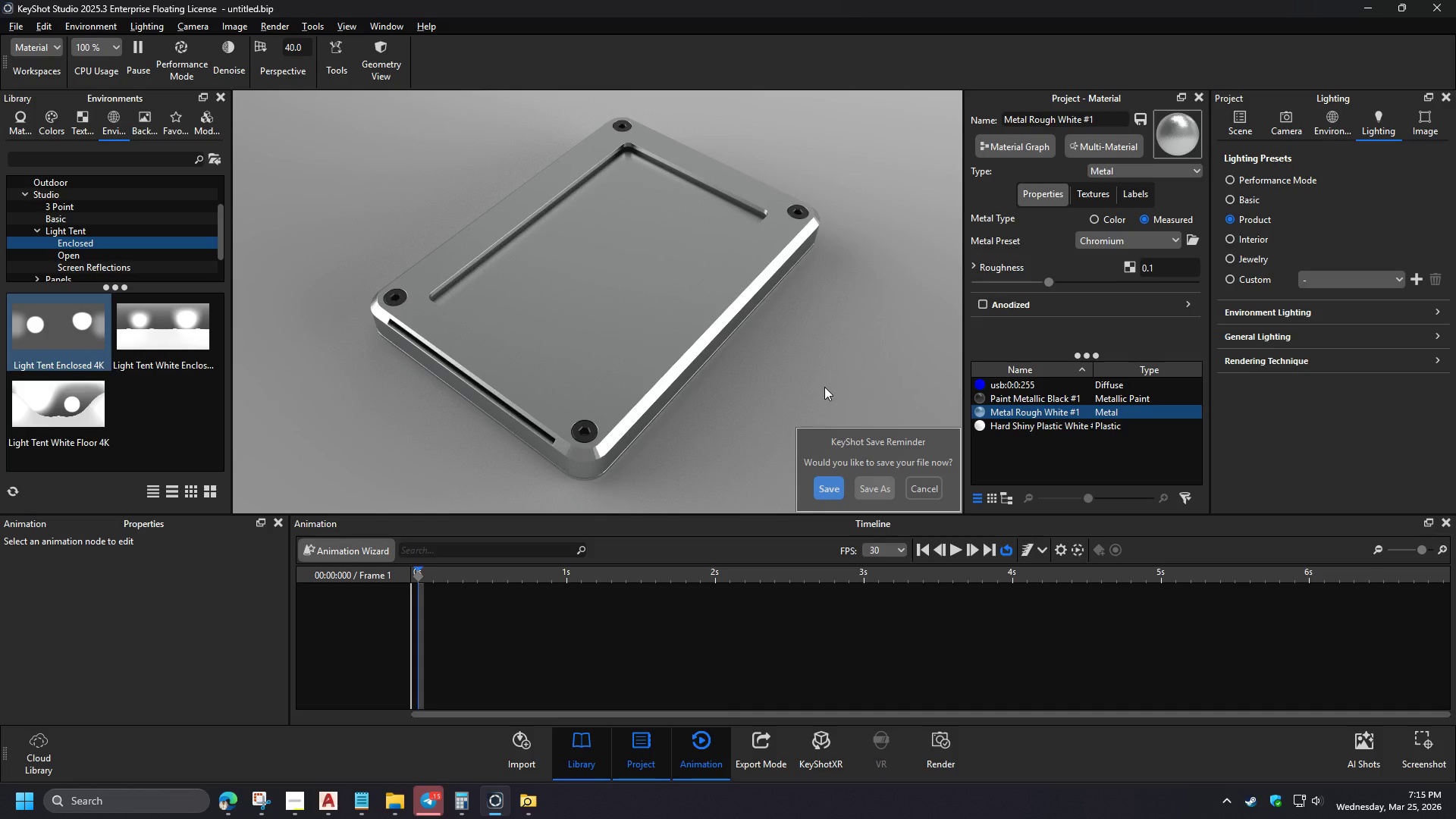 
left_click_drag(start_coordinate=[723, 441], to_coordinate=[732, 434])
 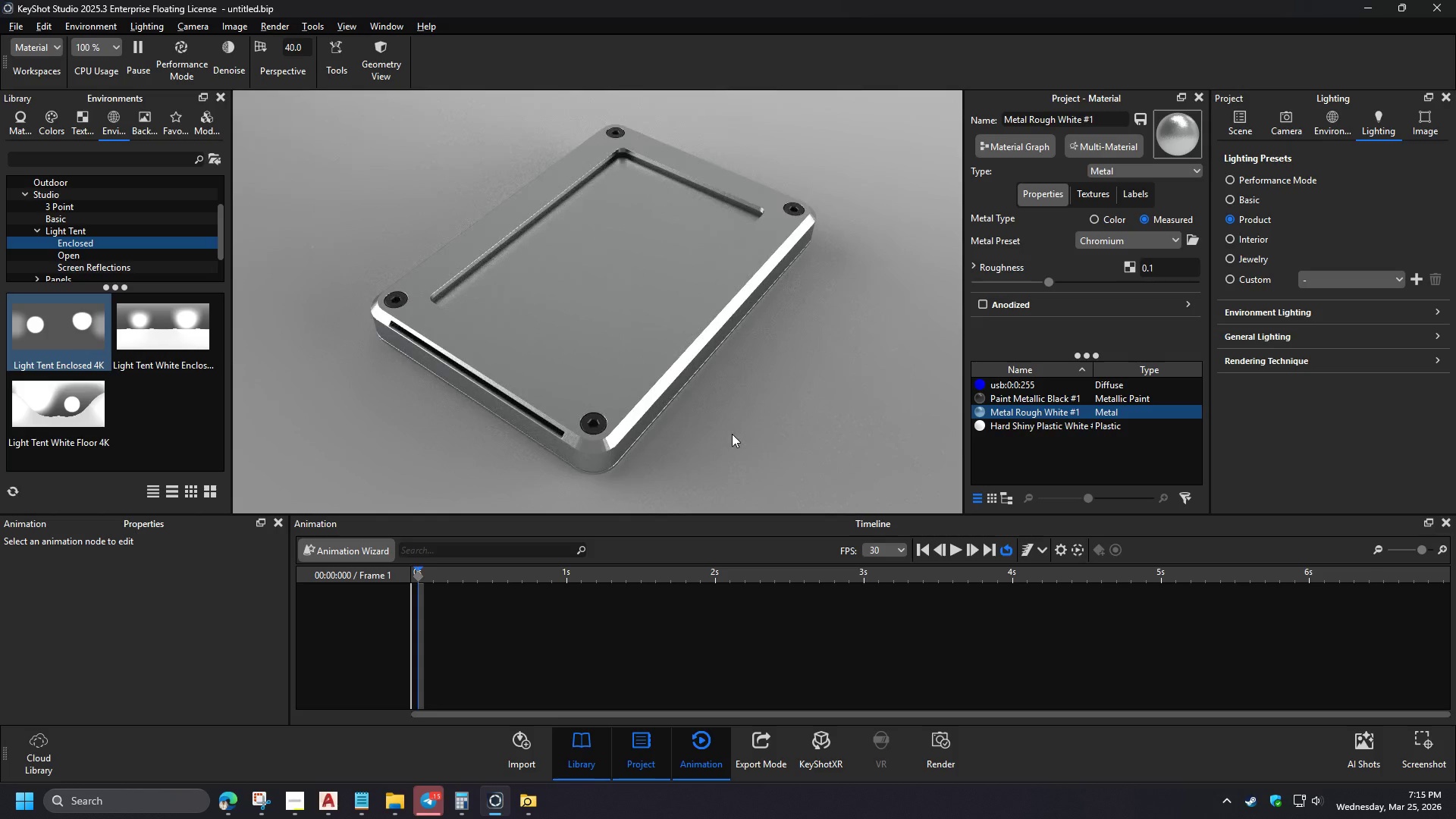 
wait(5.86)
 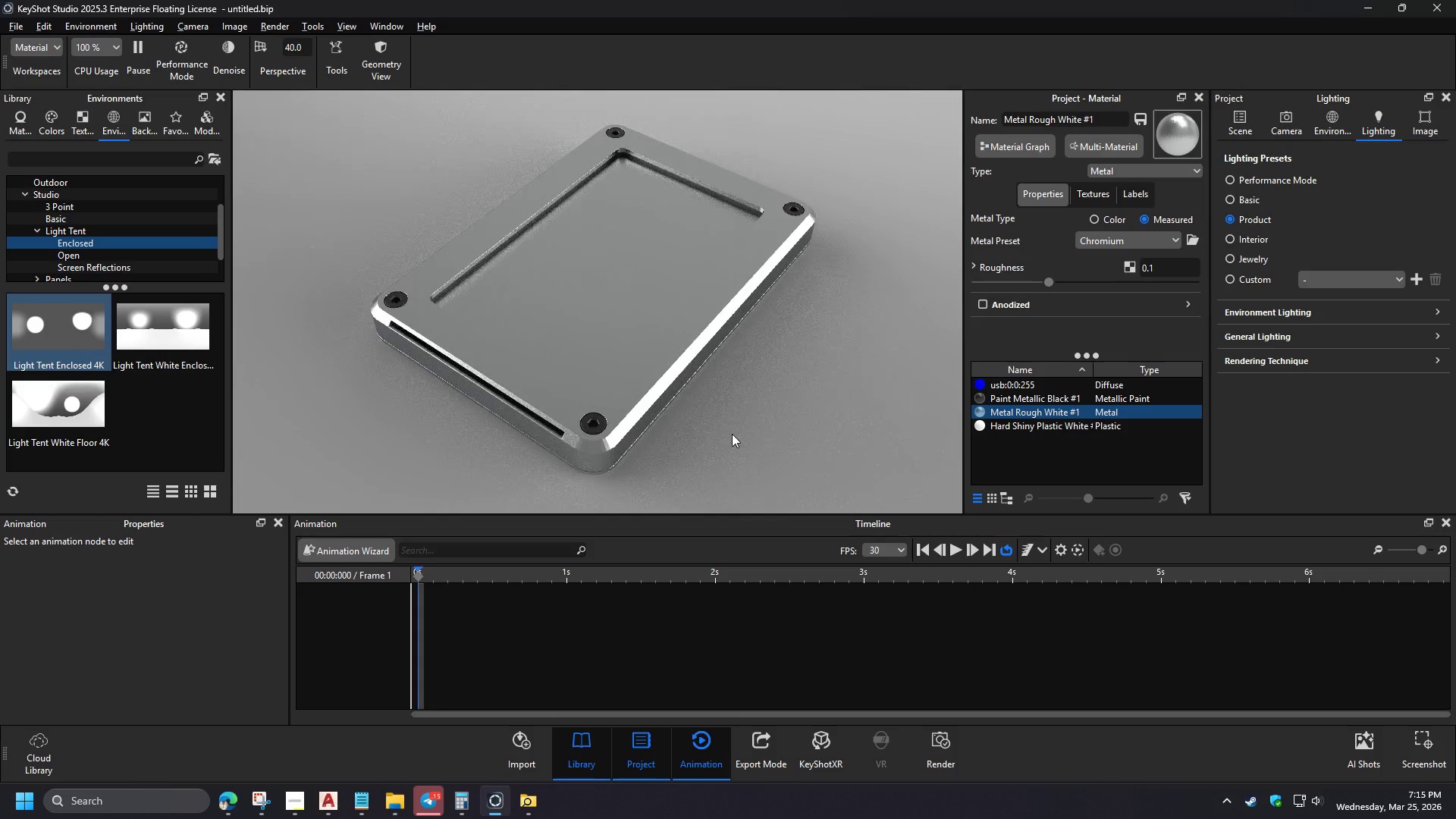 
left_click([16, 31])
 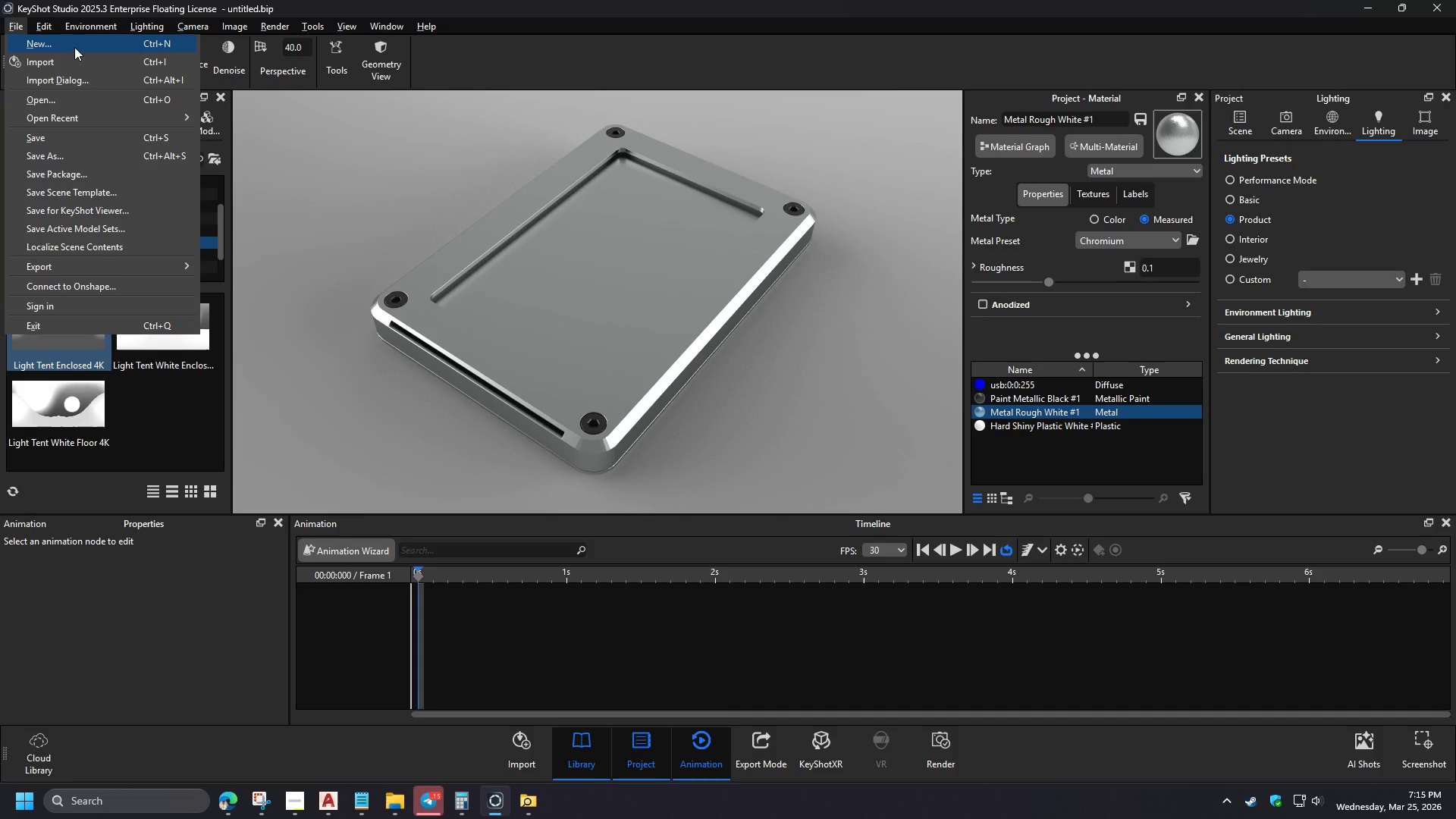 
left_click([81, 104])
 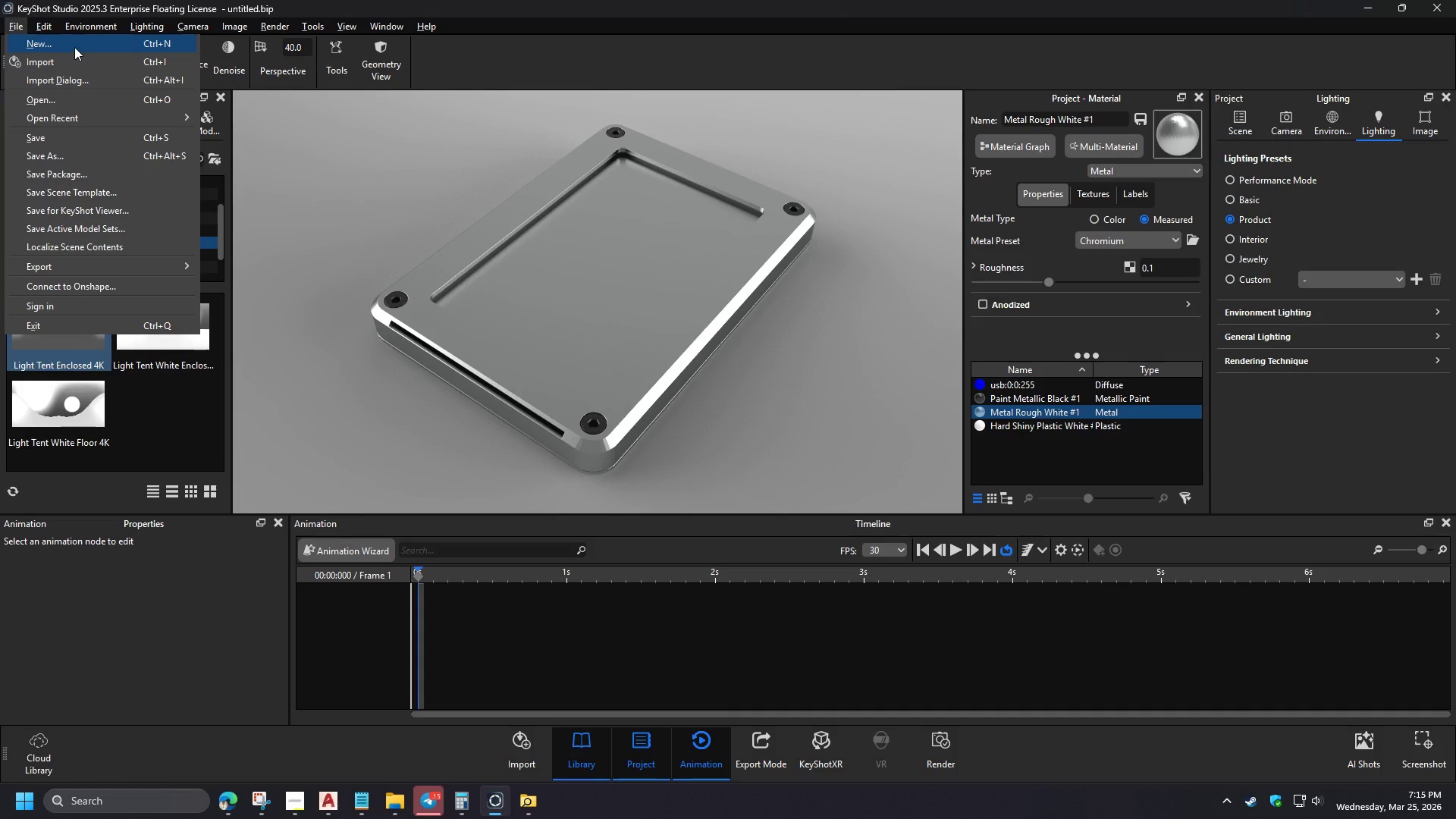 
double_click([199, 179])
 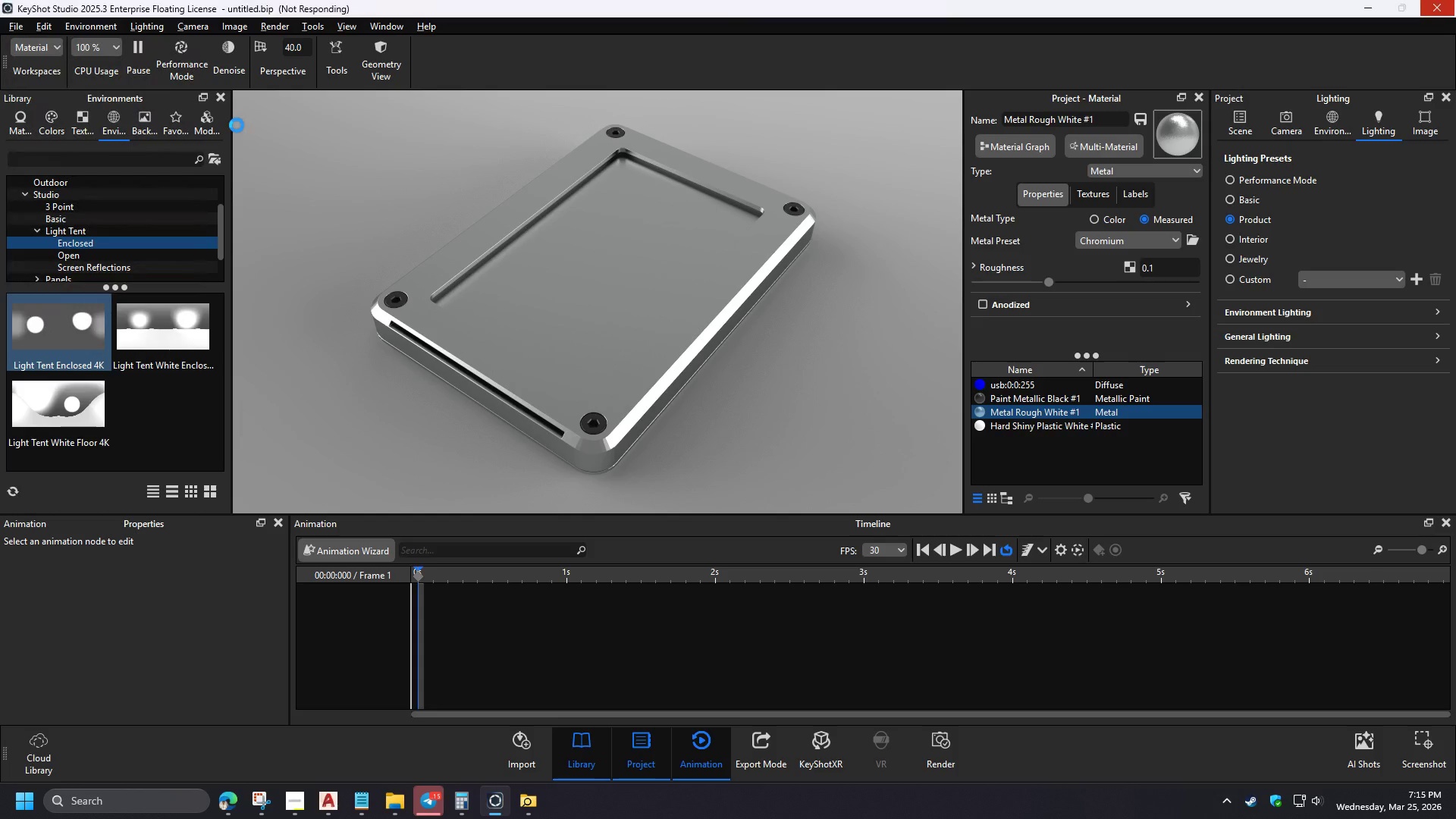 
wait(11.74)
 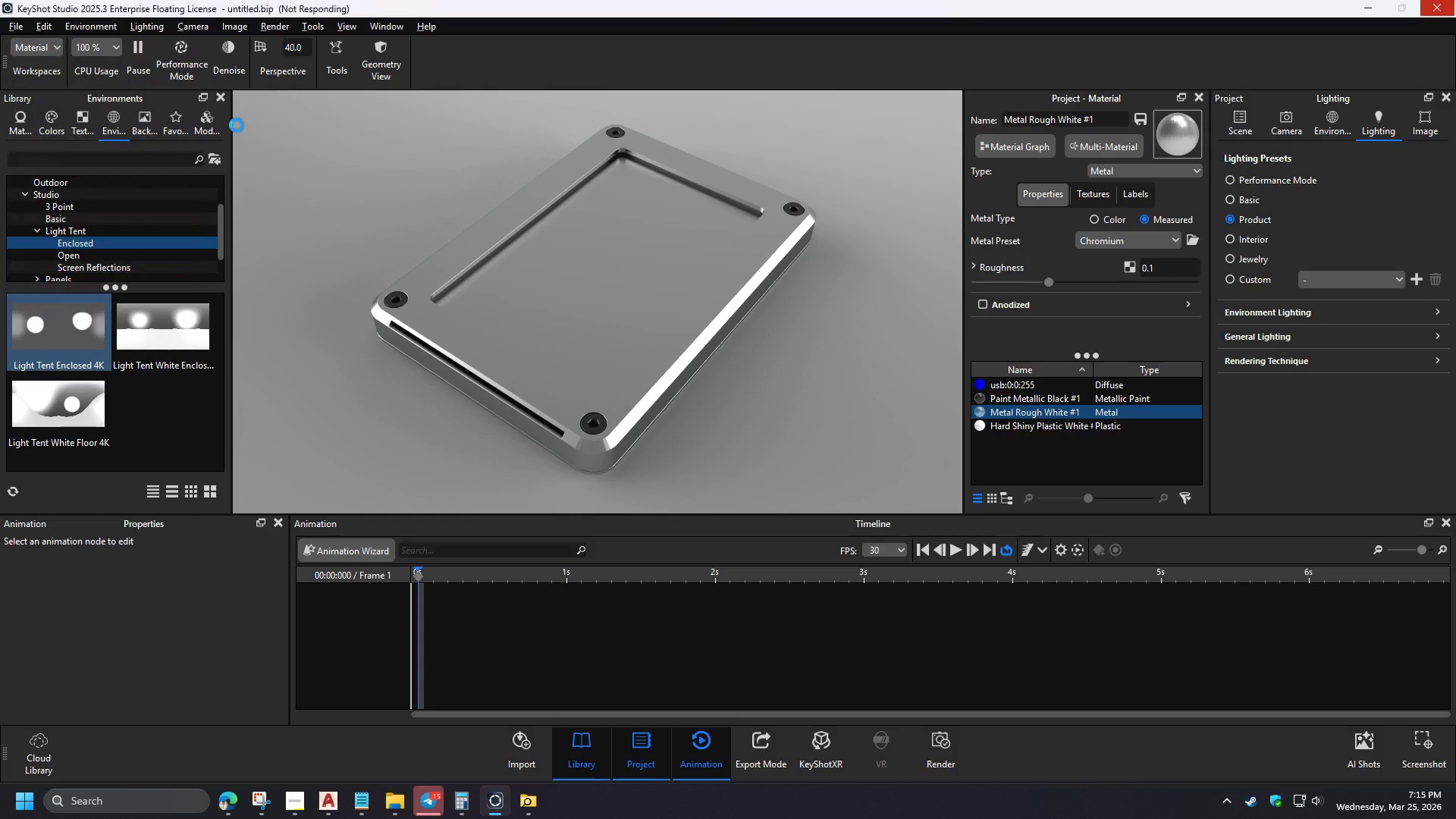 
left_click([877, 554])
 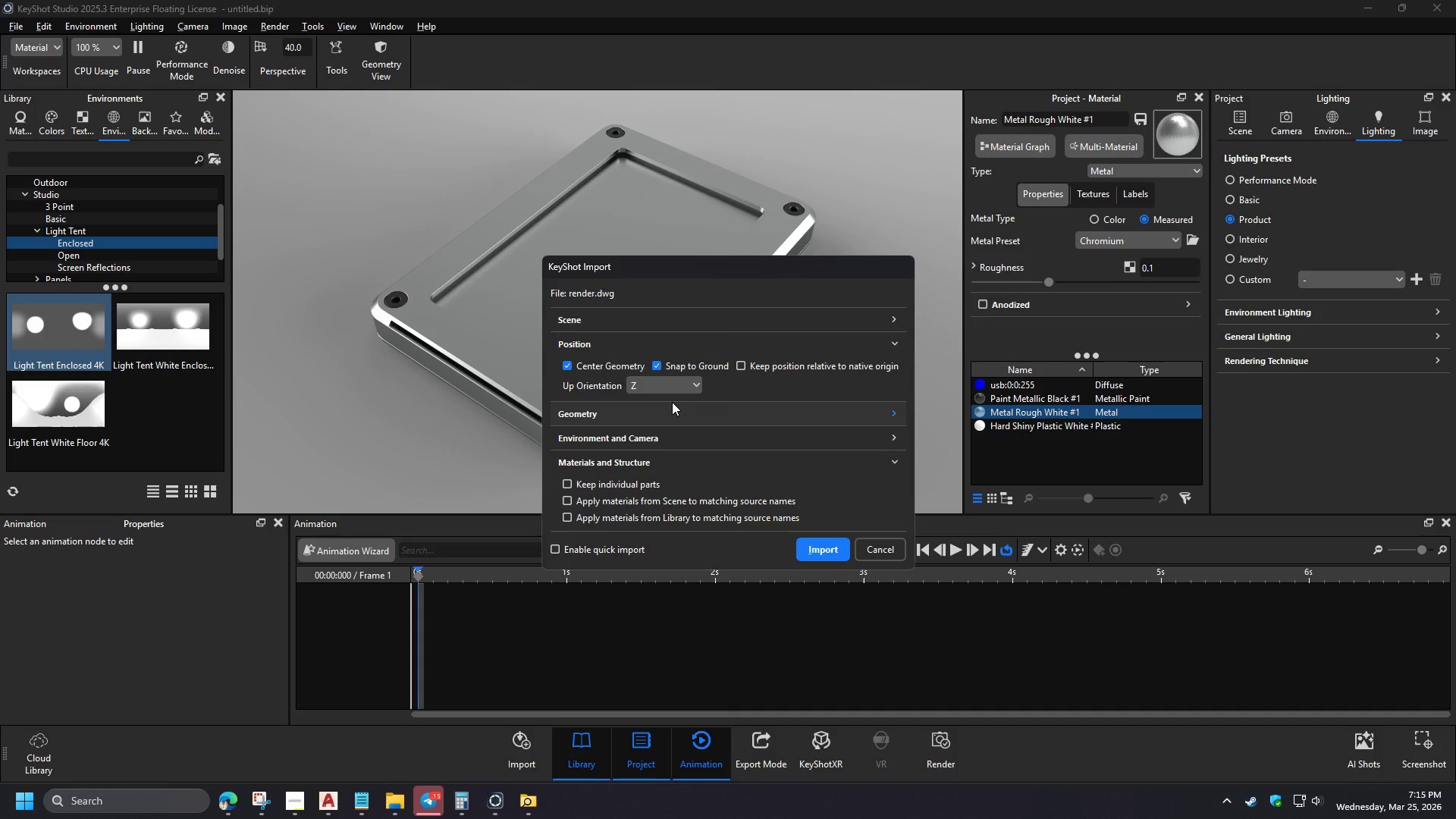 
left_click([17, 27])
 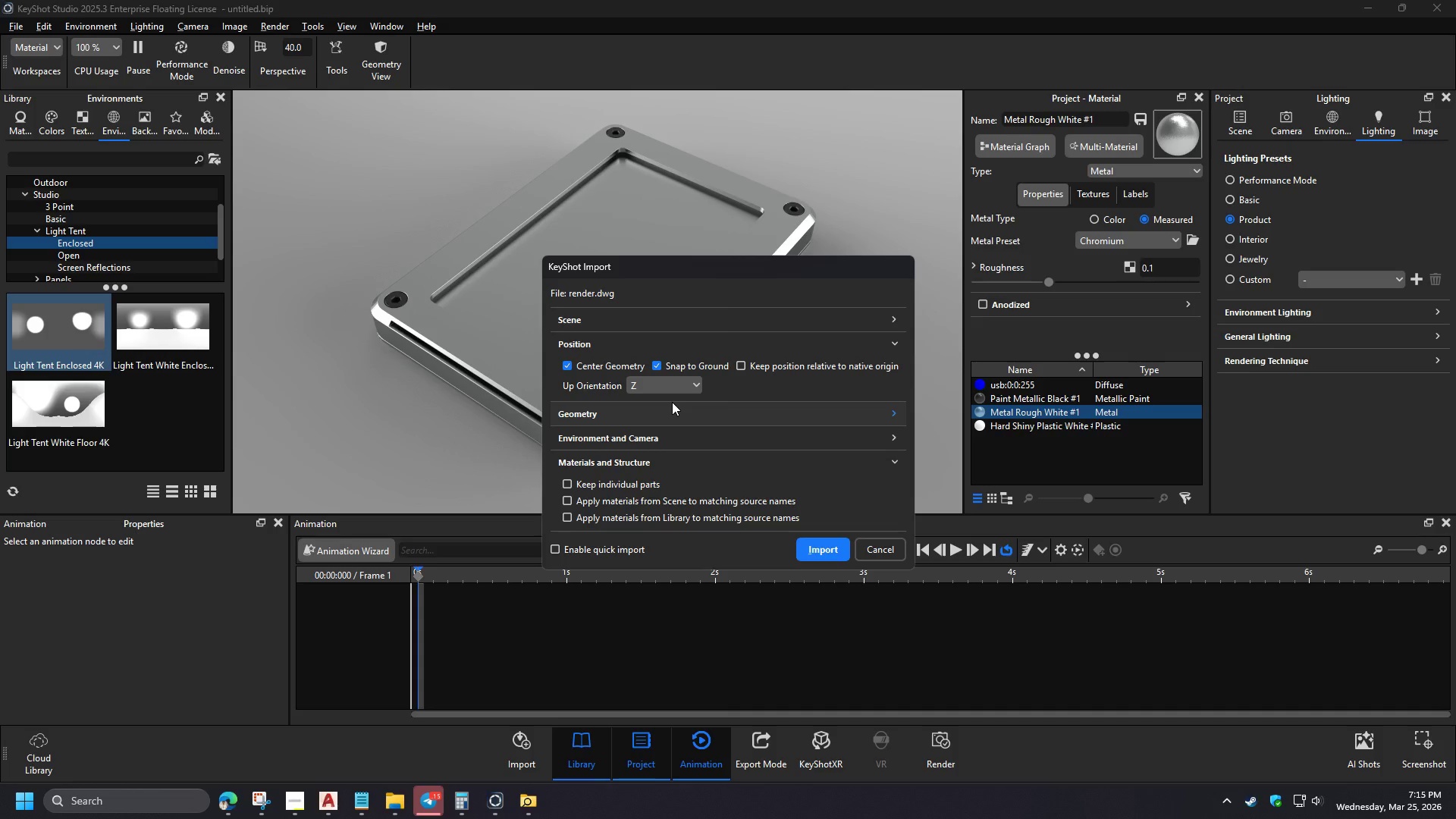 
left_click([876, 64])
 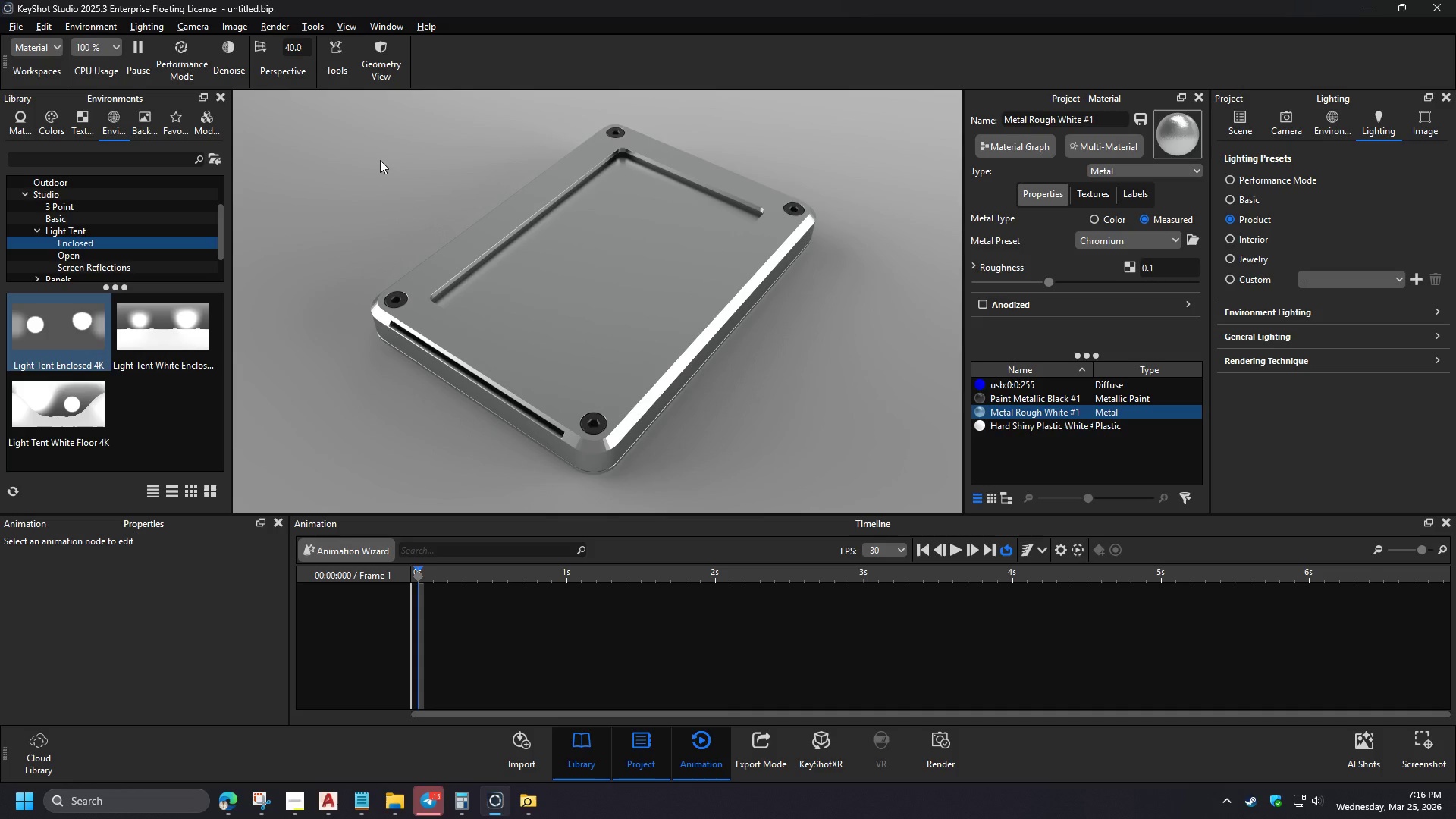 
double_click([27, 43])
 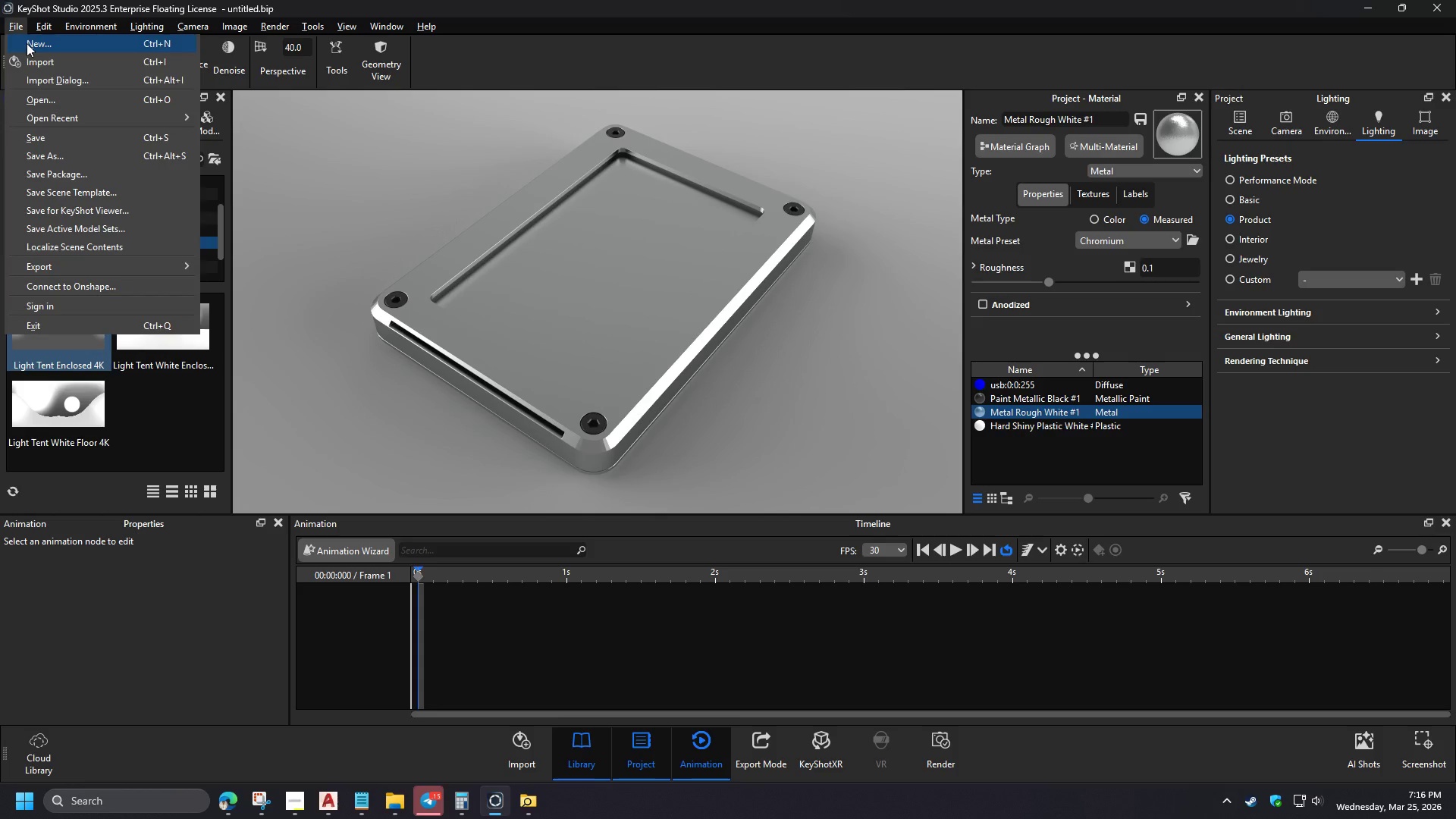 
left_click([752, 395])
 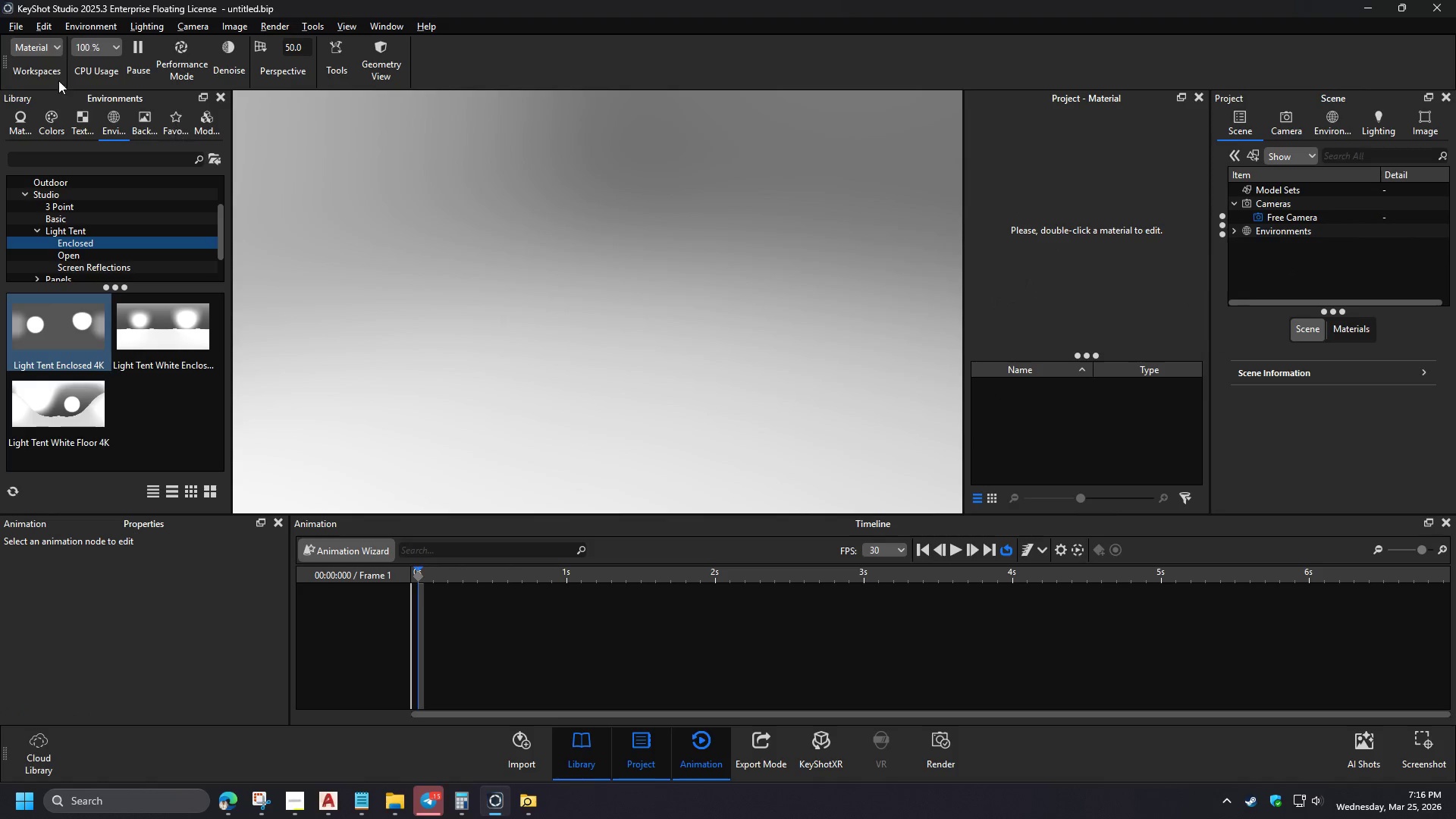 
left_click([16, 30])
 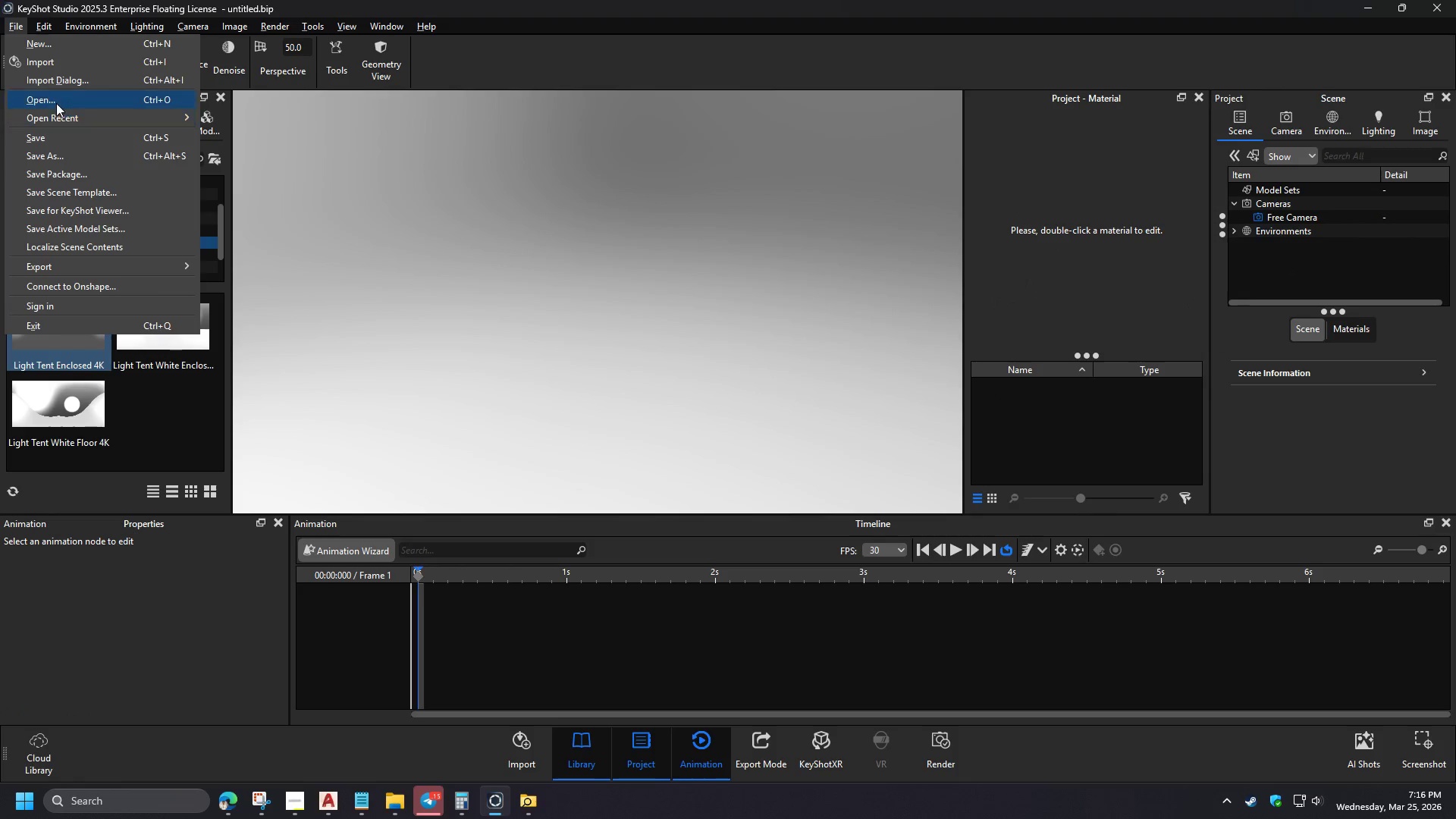 
left_click([54, 97])
 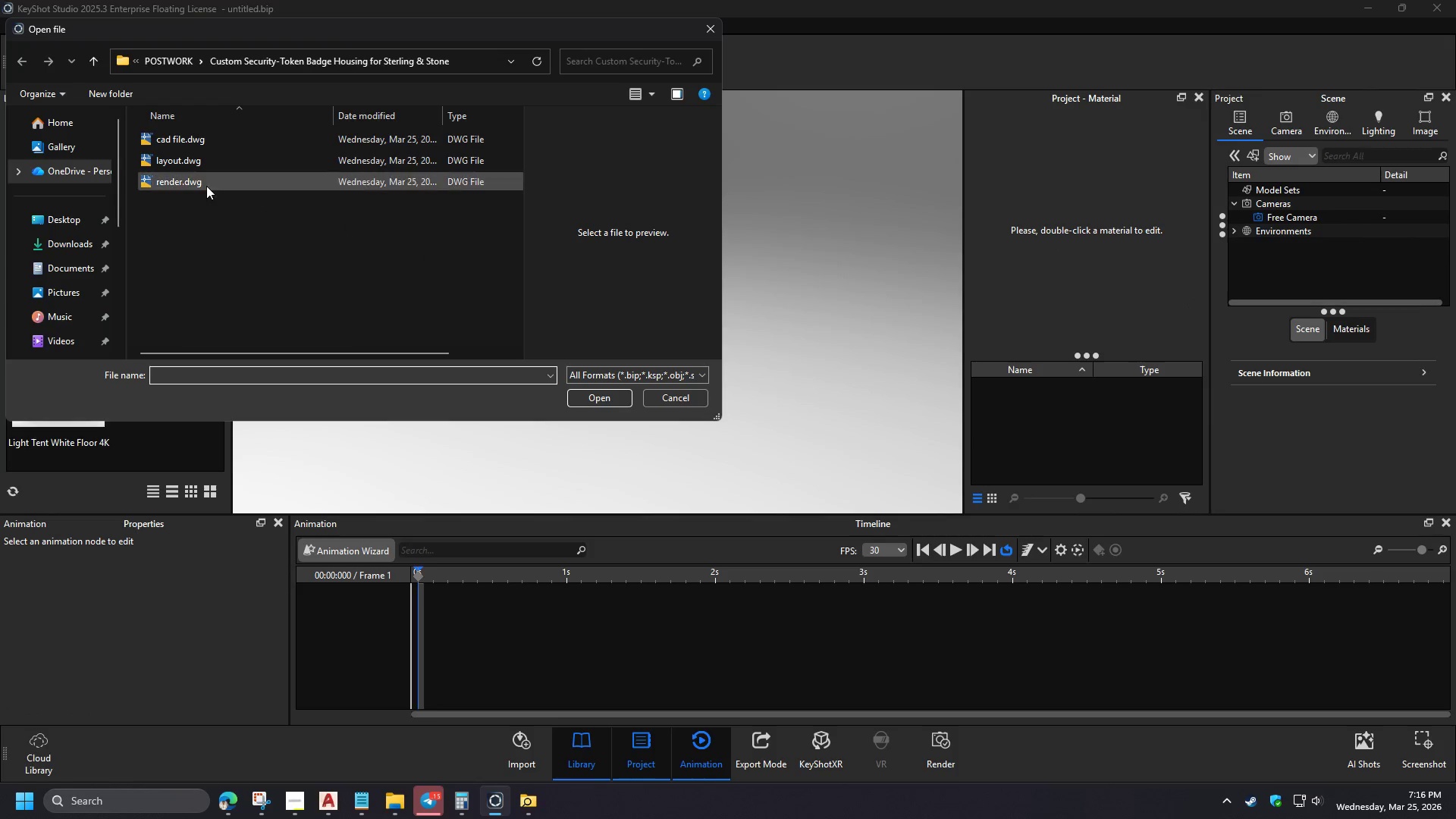 
double_click([202, 185])
 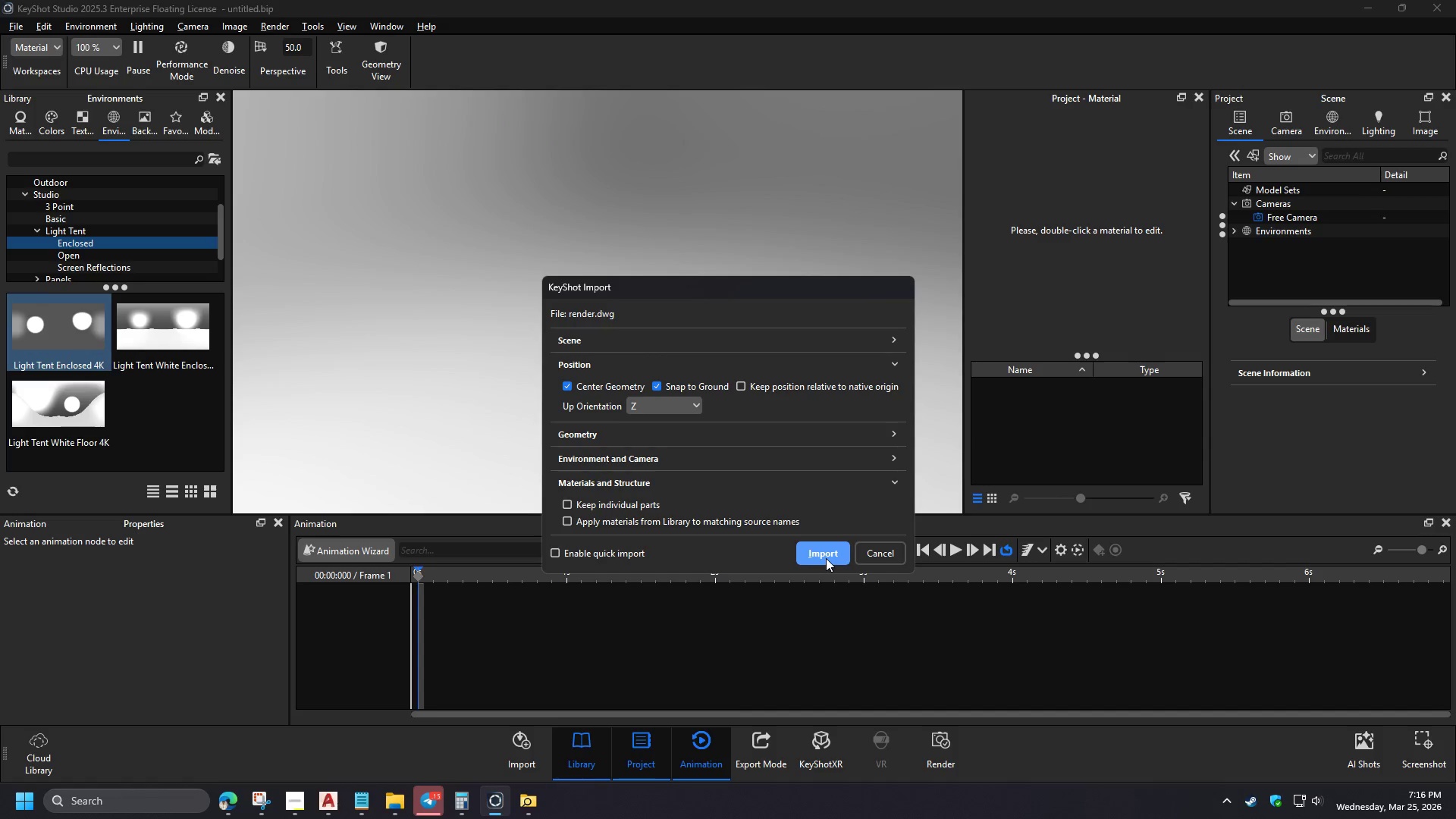 
left_click([826, 558])
 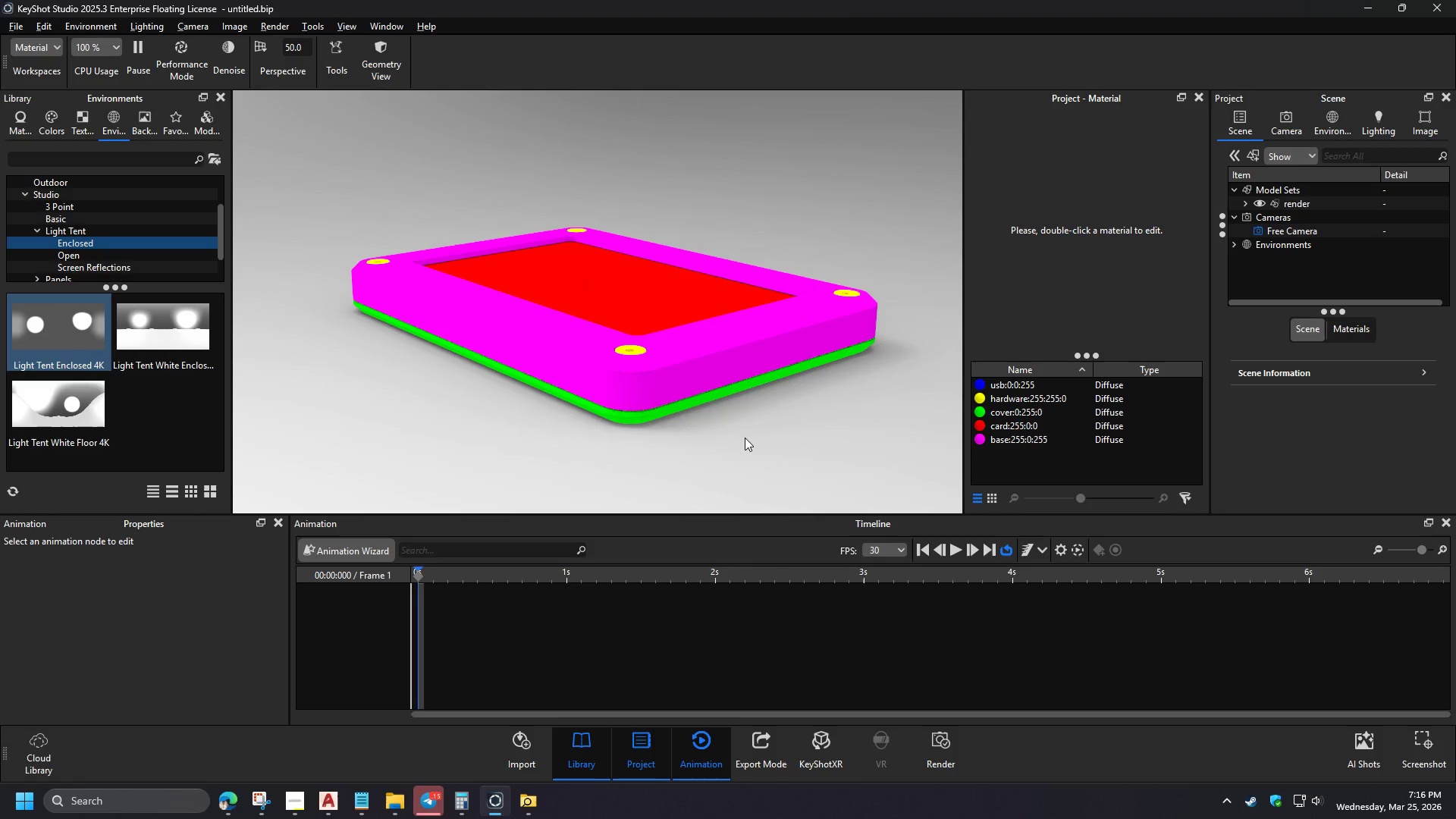 
left_click_drag(start_coordinate=[597, 378], to_coordinate=[630, 430])
 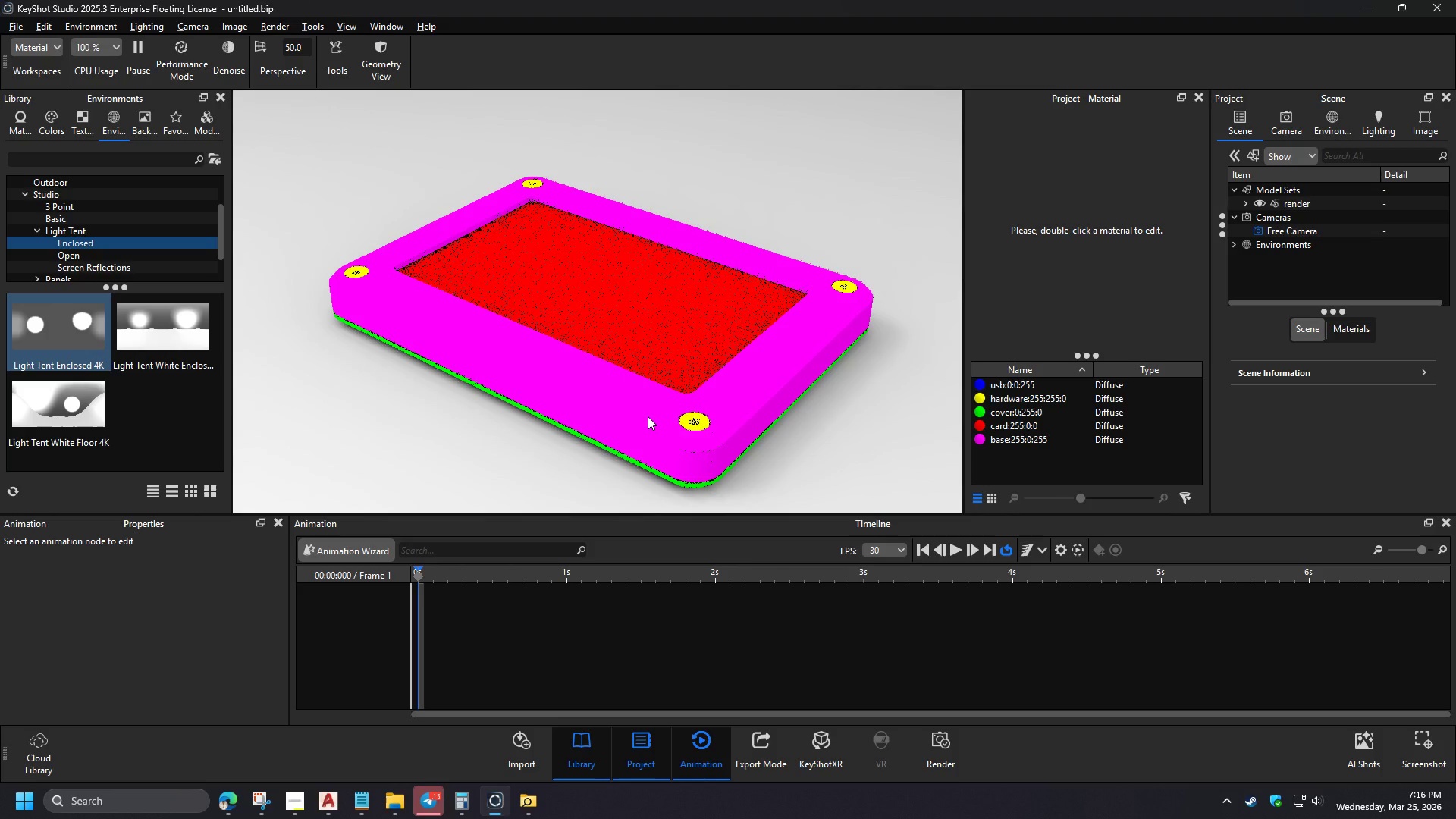 
left_click_drag(start_coordinate=[846, 430], to_coordinate=[840, 418])
 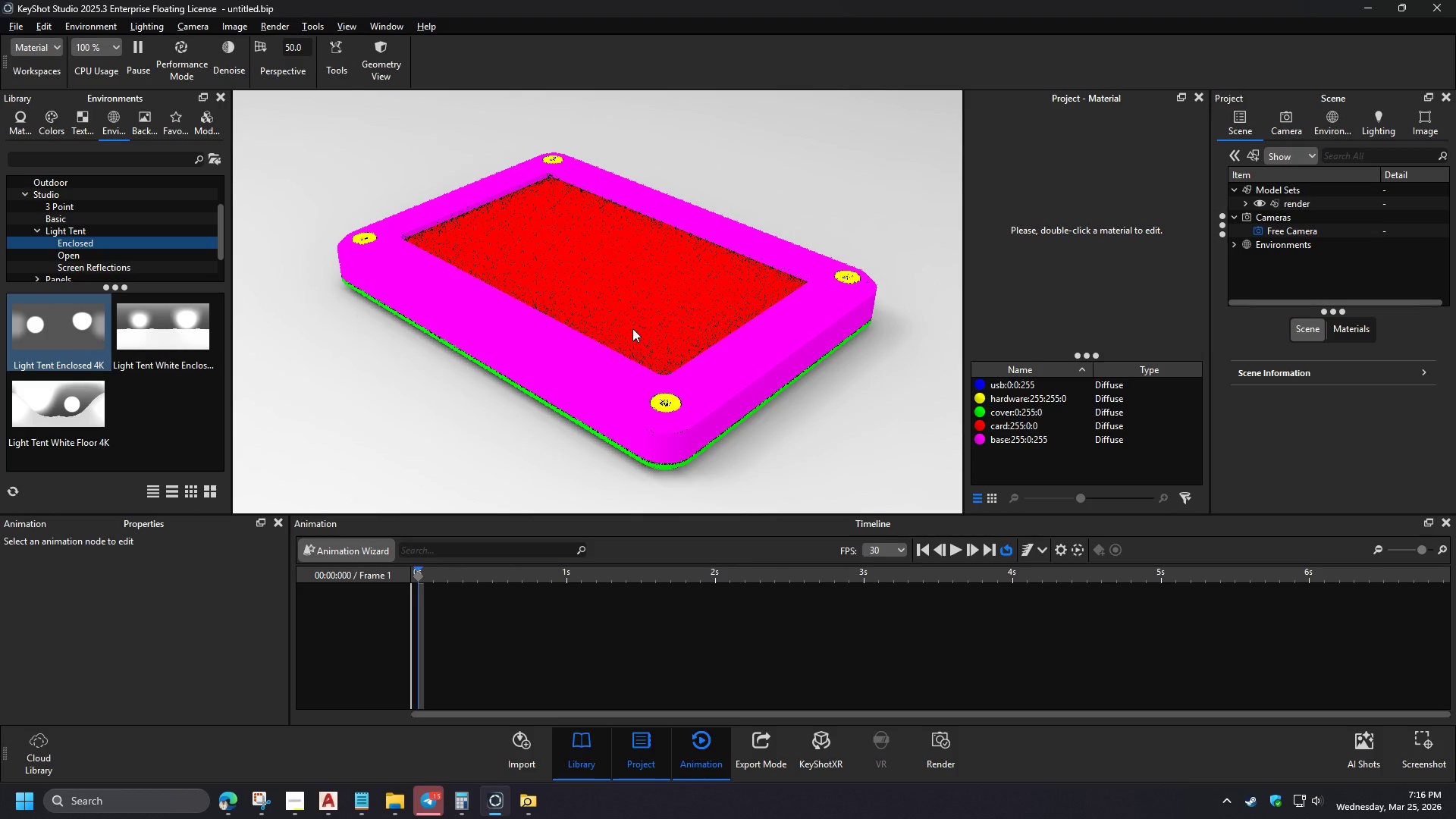 
left_click_drag(start_coordinate=[645, 313], to_coordinate=[646, 323])
 